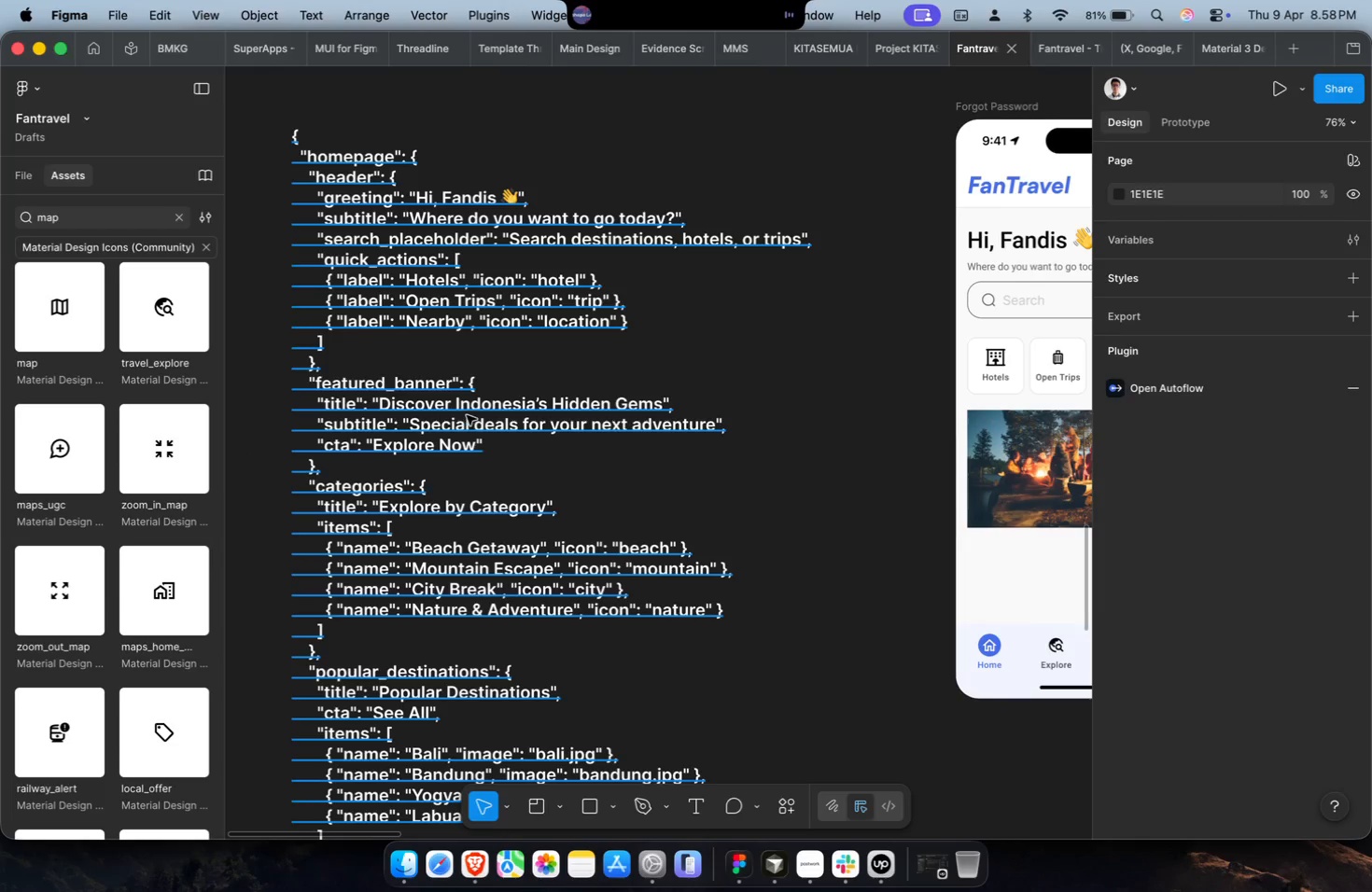 
scroll: coordinate [432, 426], scroll_direction: up, amount: 2.0
 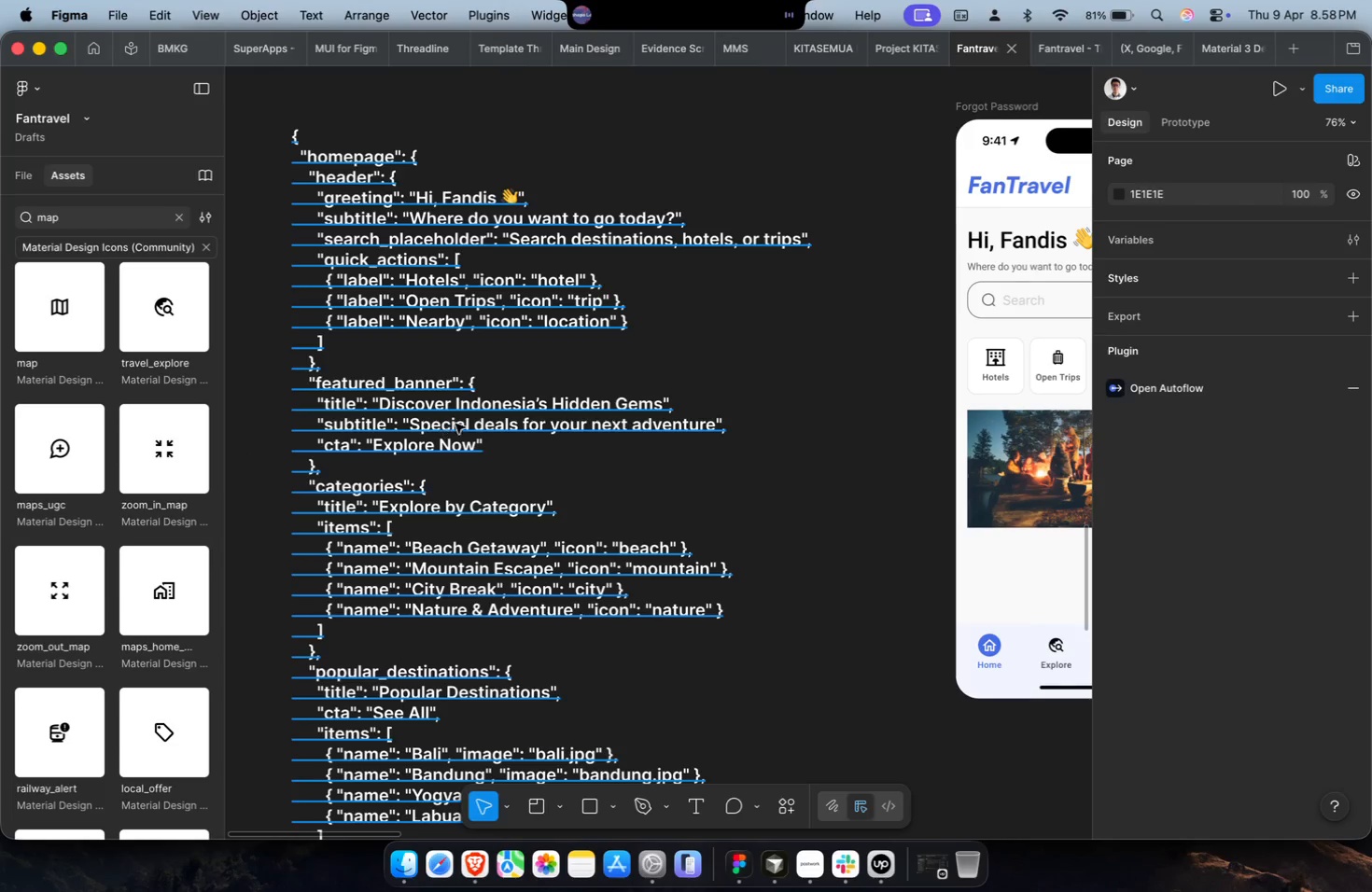 
double_click([467, 415])
 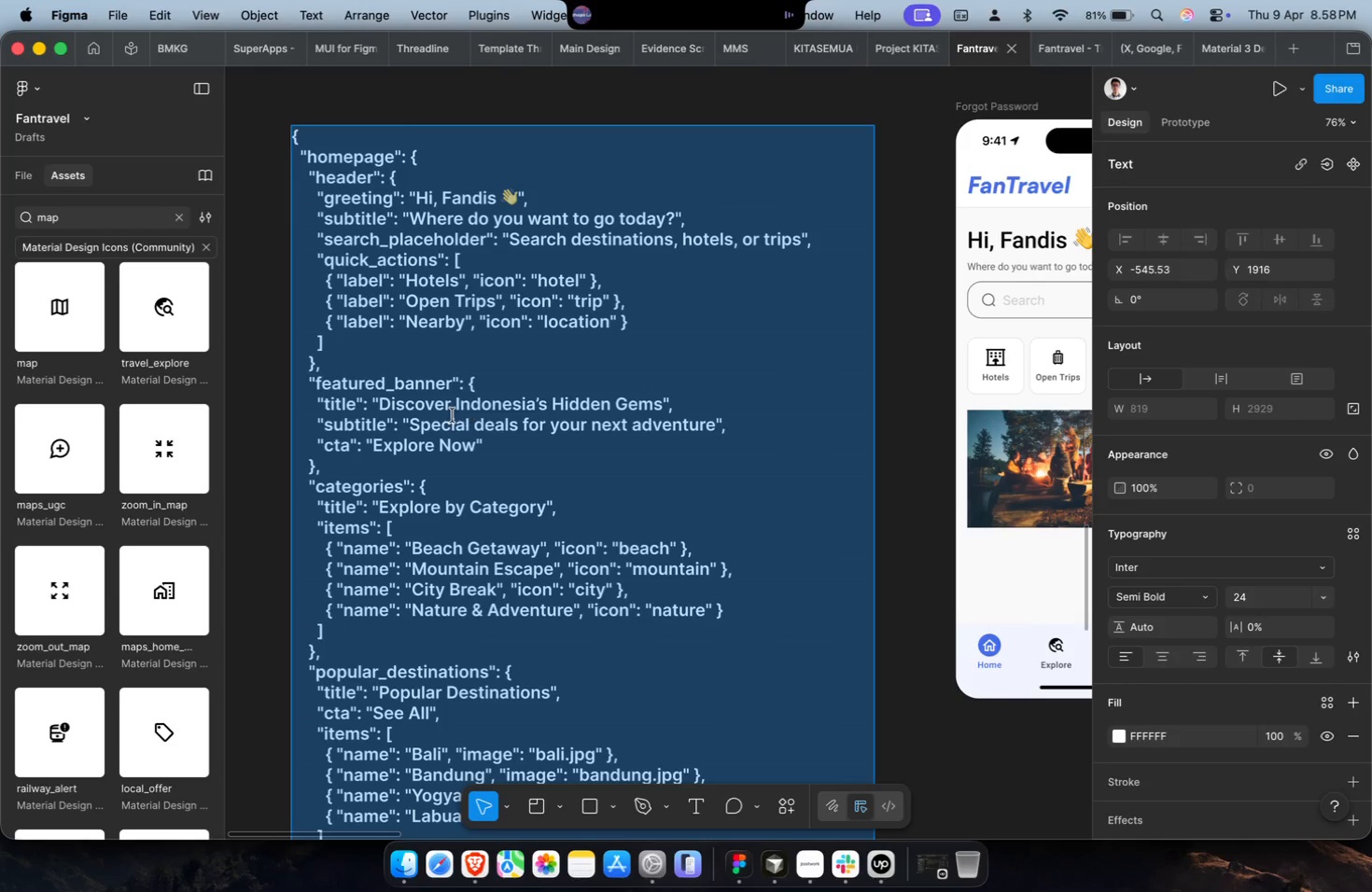 
triple_click([422, 408])
 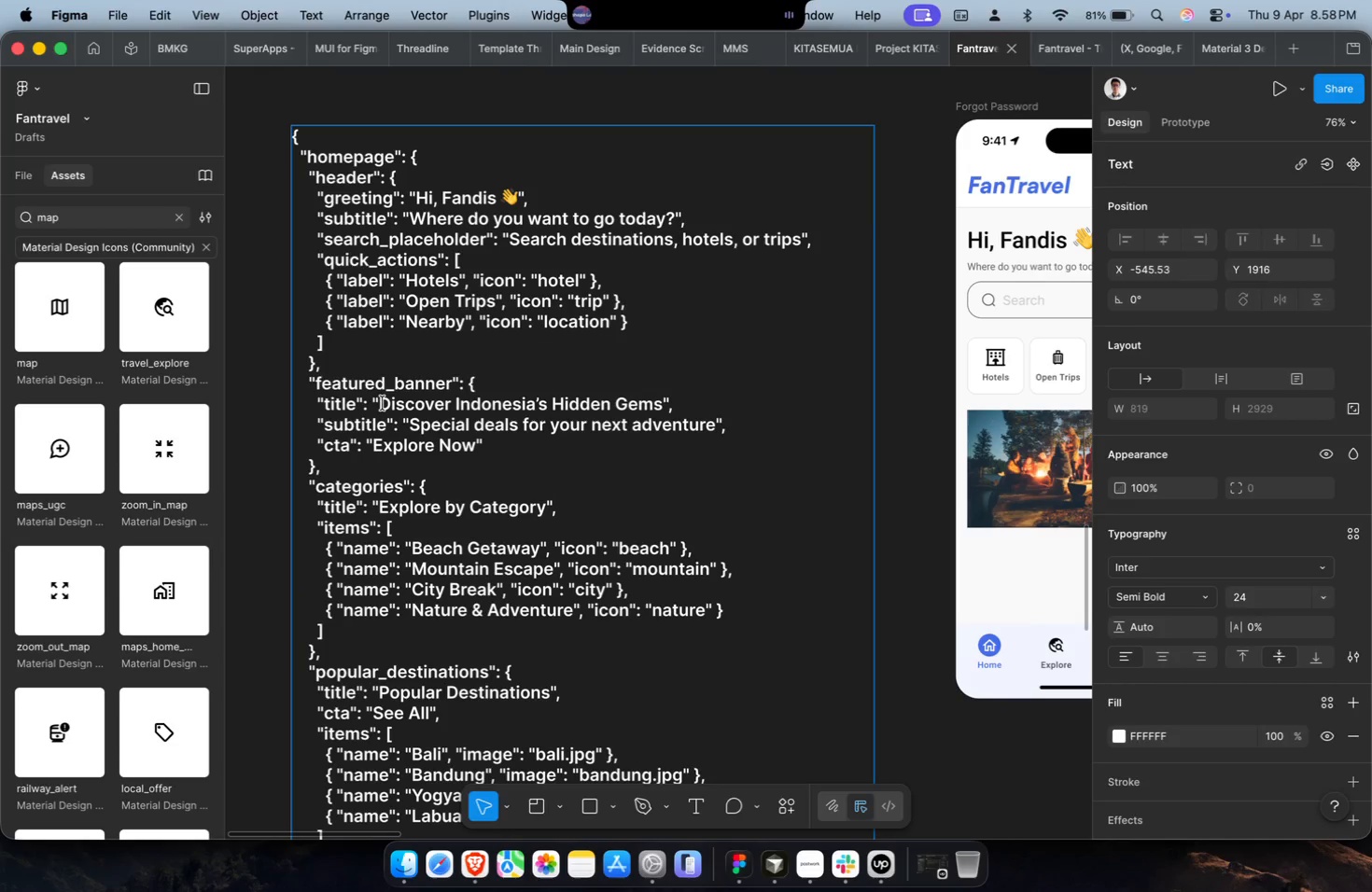 
left_click_drag(start_coordinate=[381, 404], to_coordinate=[663, 403])
 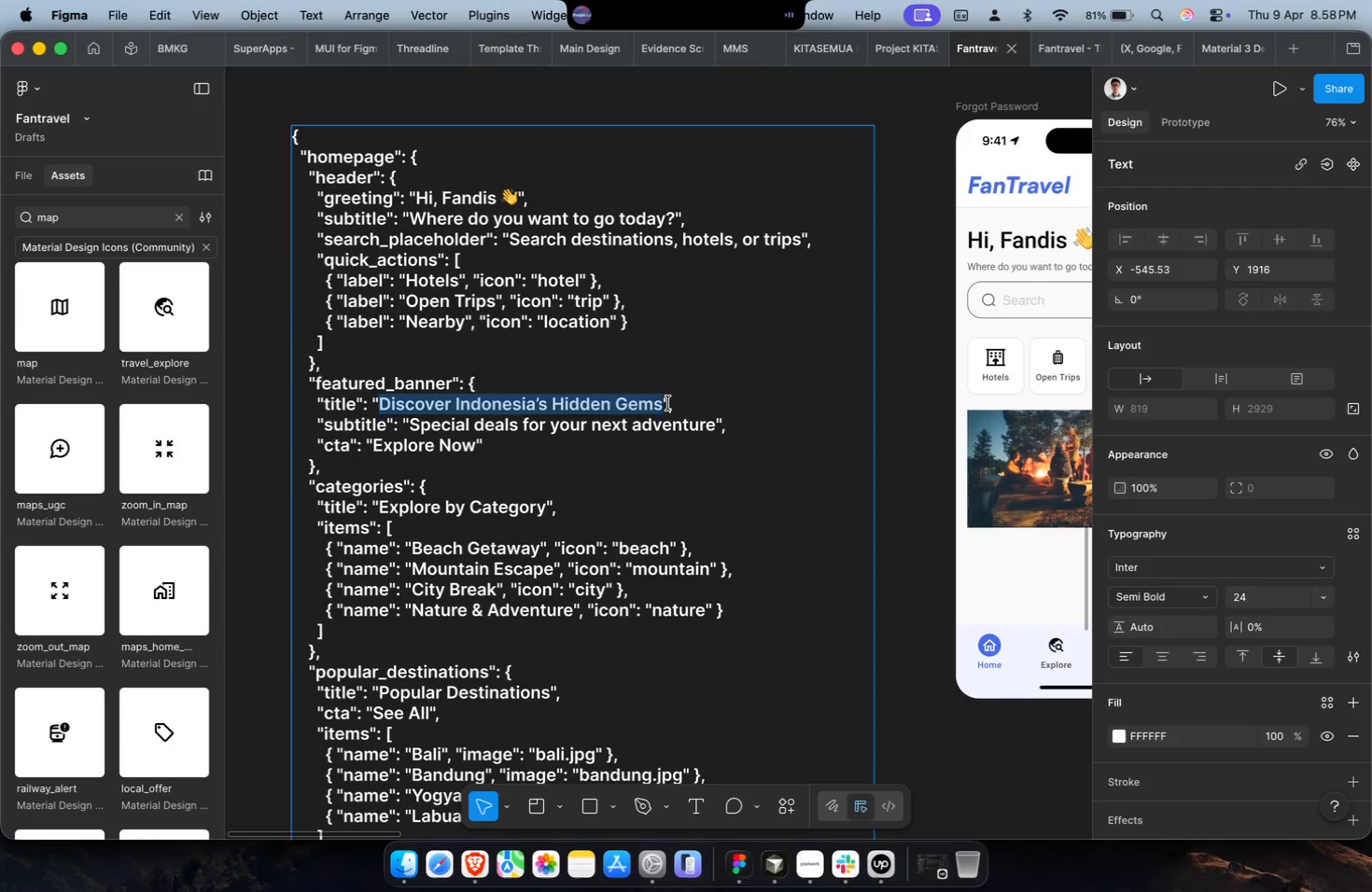 
key(Shift+ShiftLeft)
 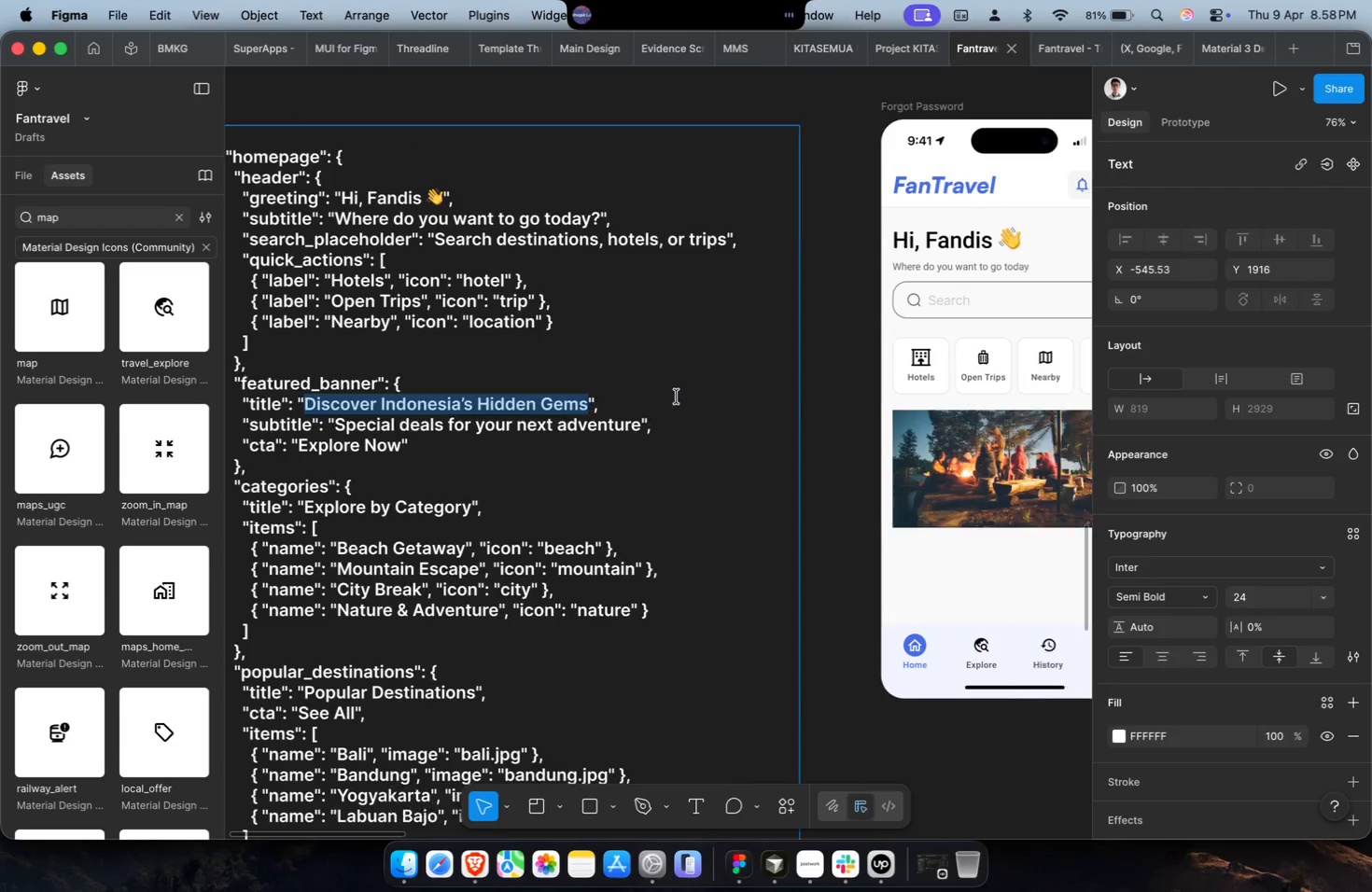 
scroll: coordinate [677, 397], scroll_direction: down, amount: 2.0
 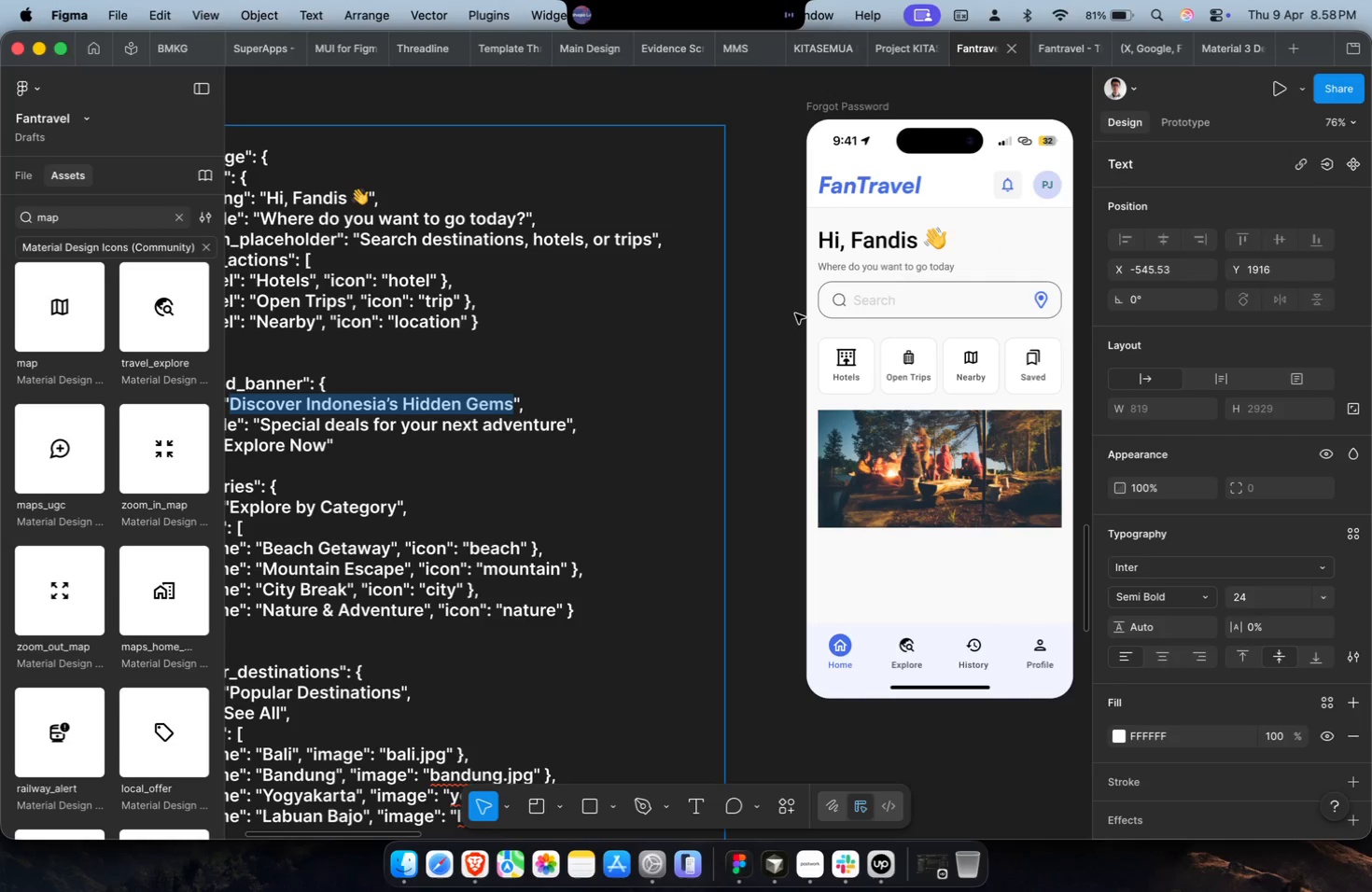 
key(Escape)
 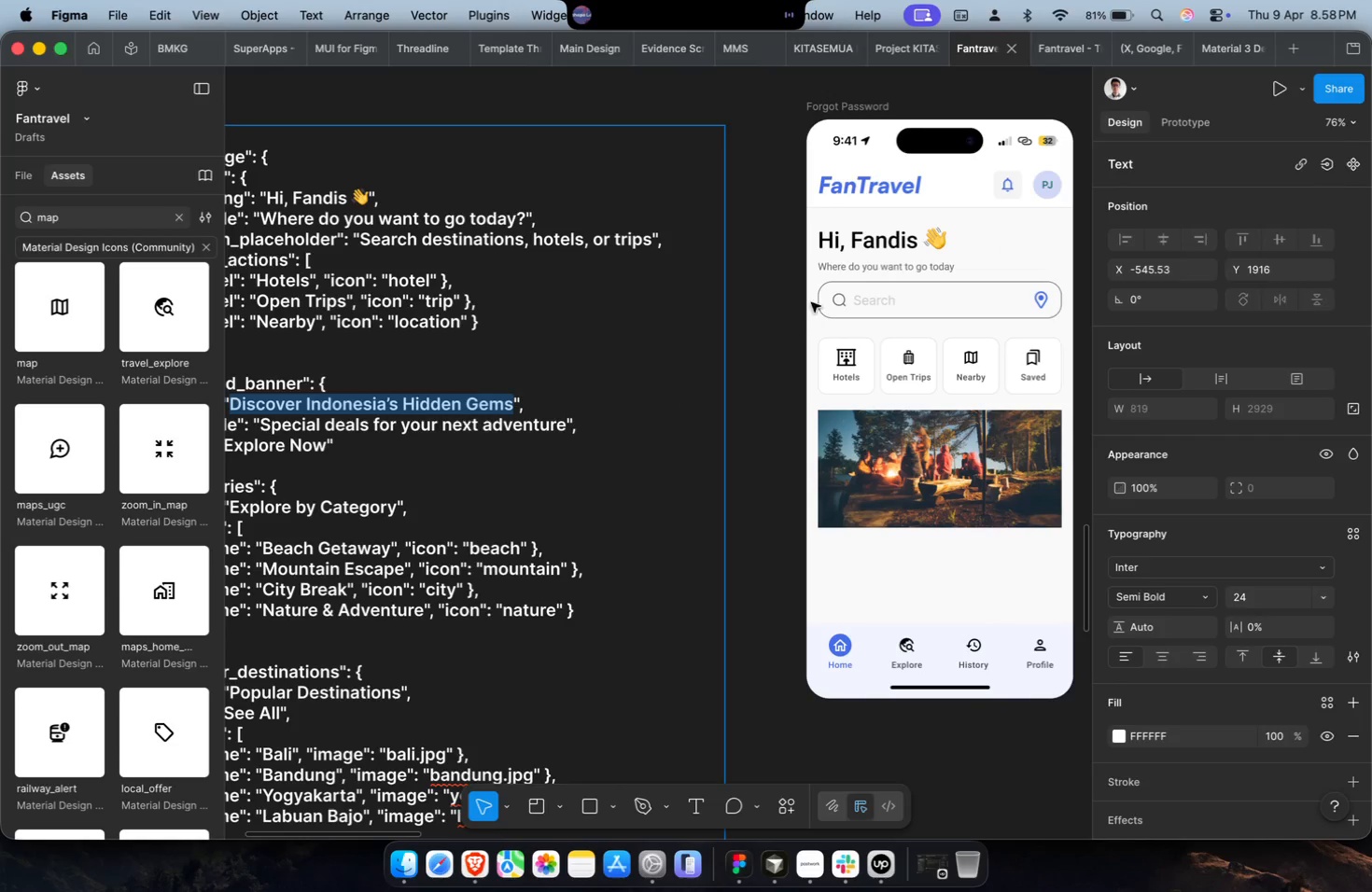 
key(Escape)
 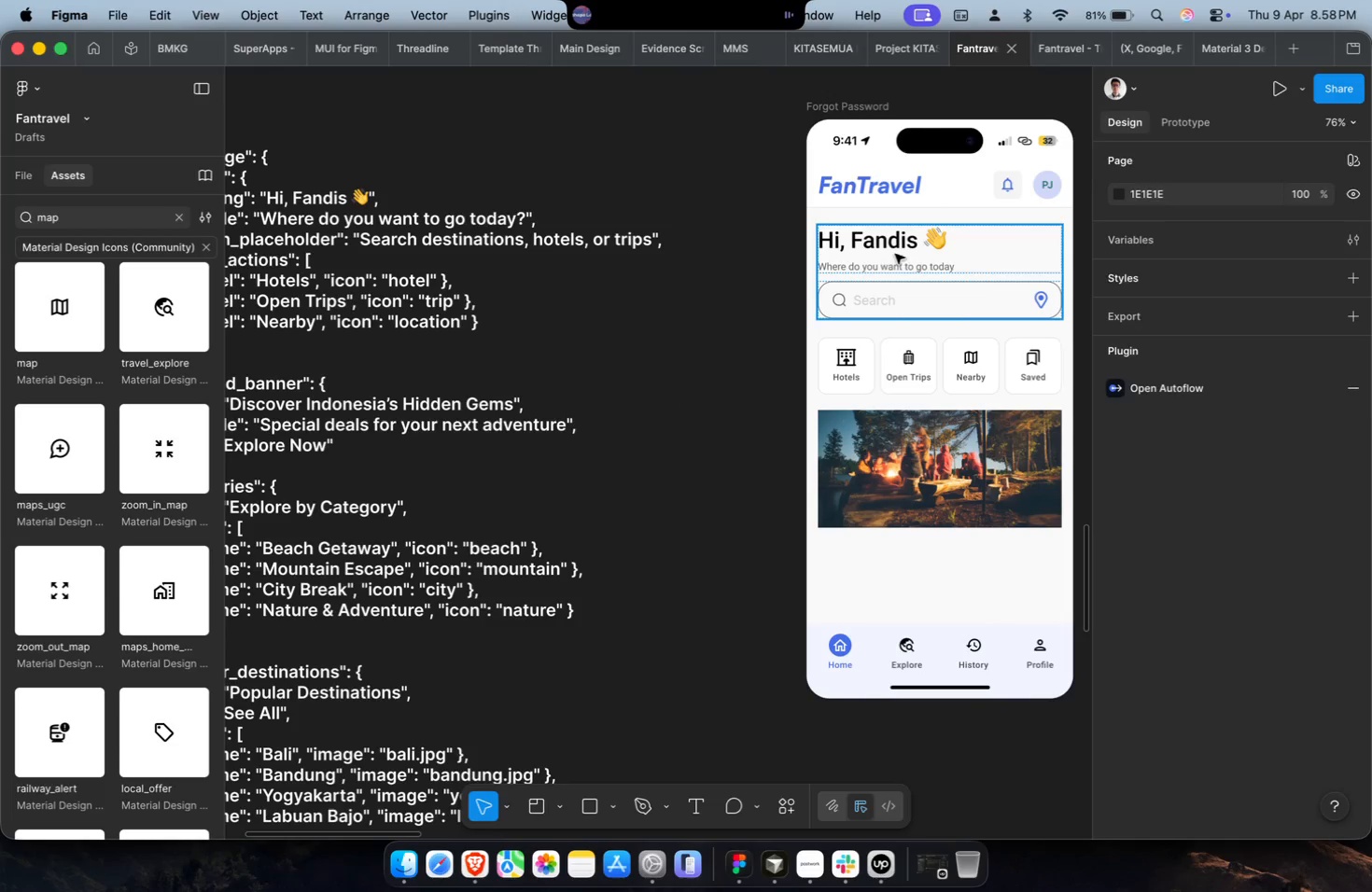 
double_click([895, 254])
 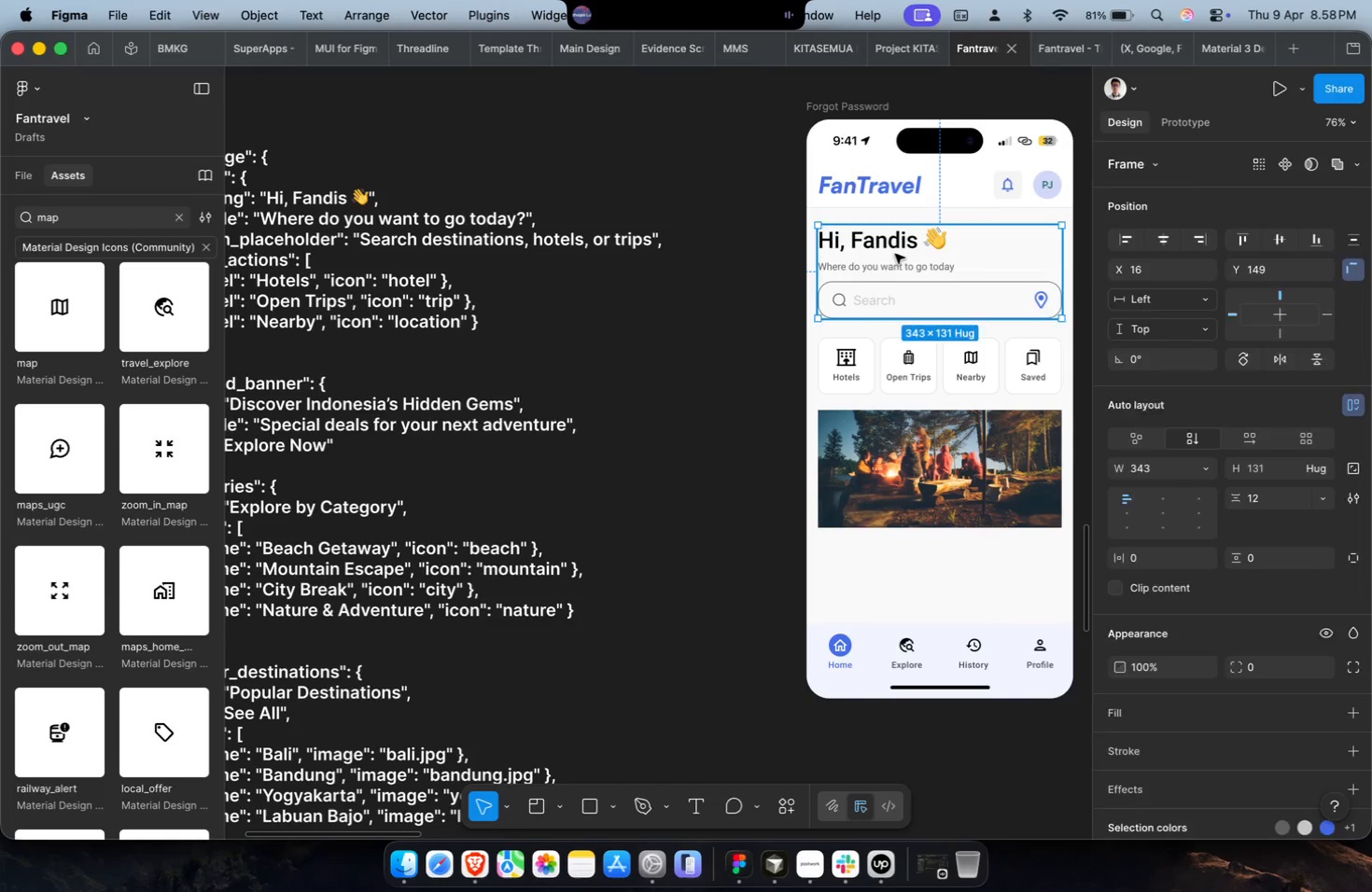 
key(Meta+C)
 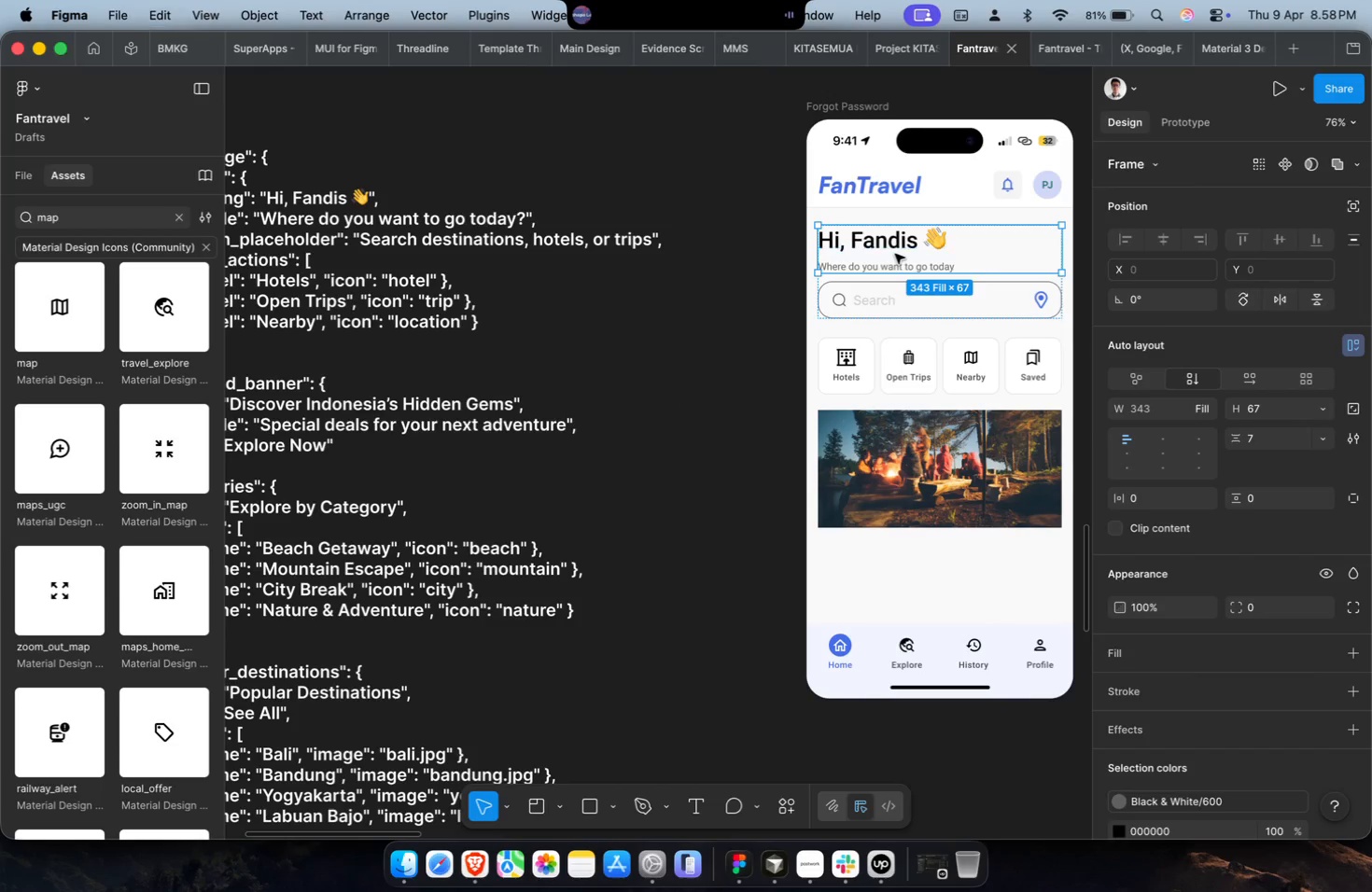 
key(Shift+ShiftLeft)
 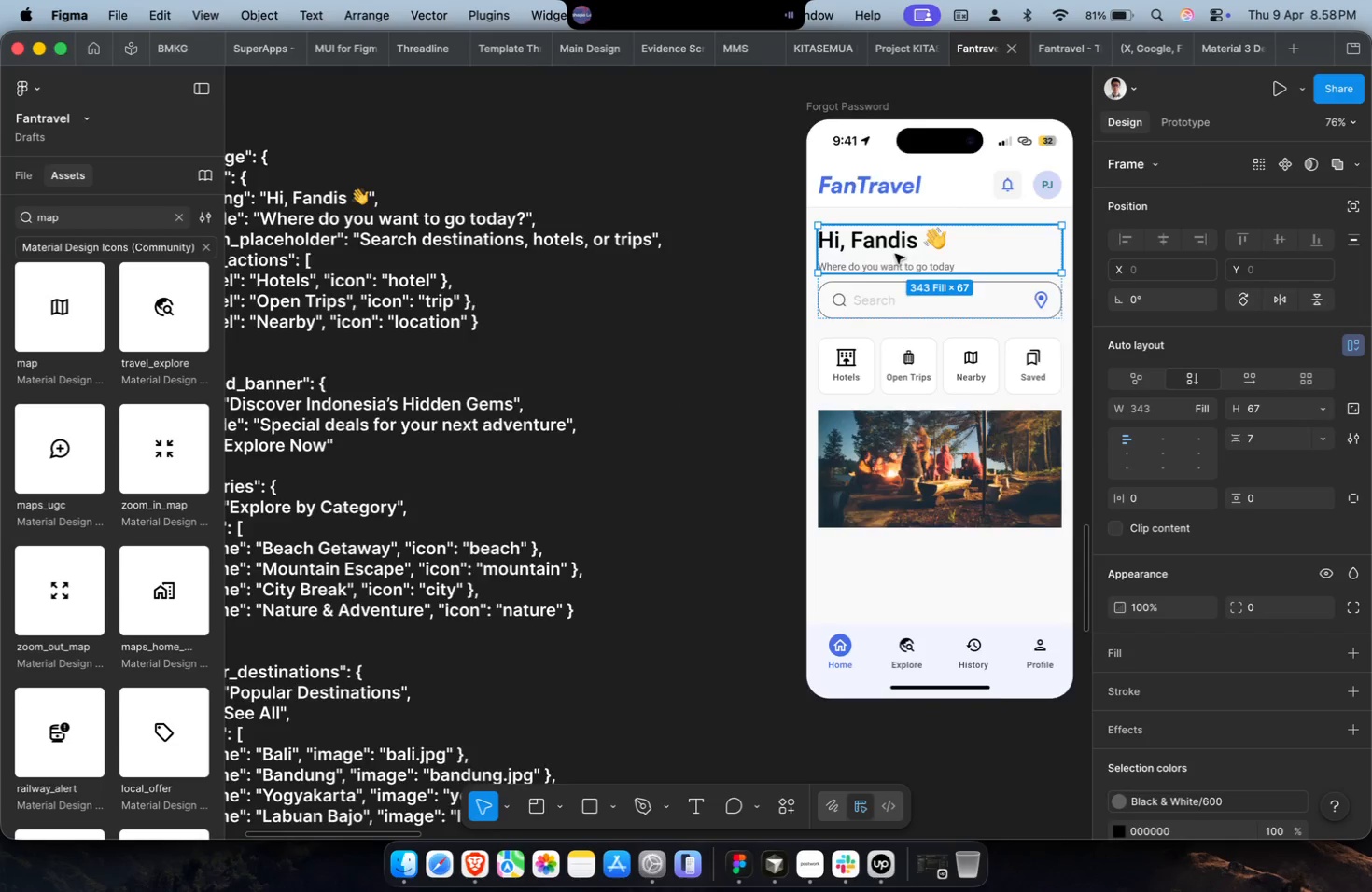 
key(Shift+ShiftLeft)
 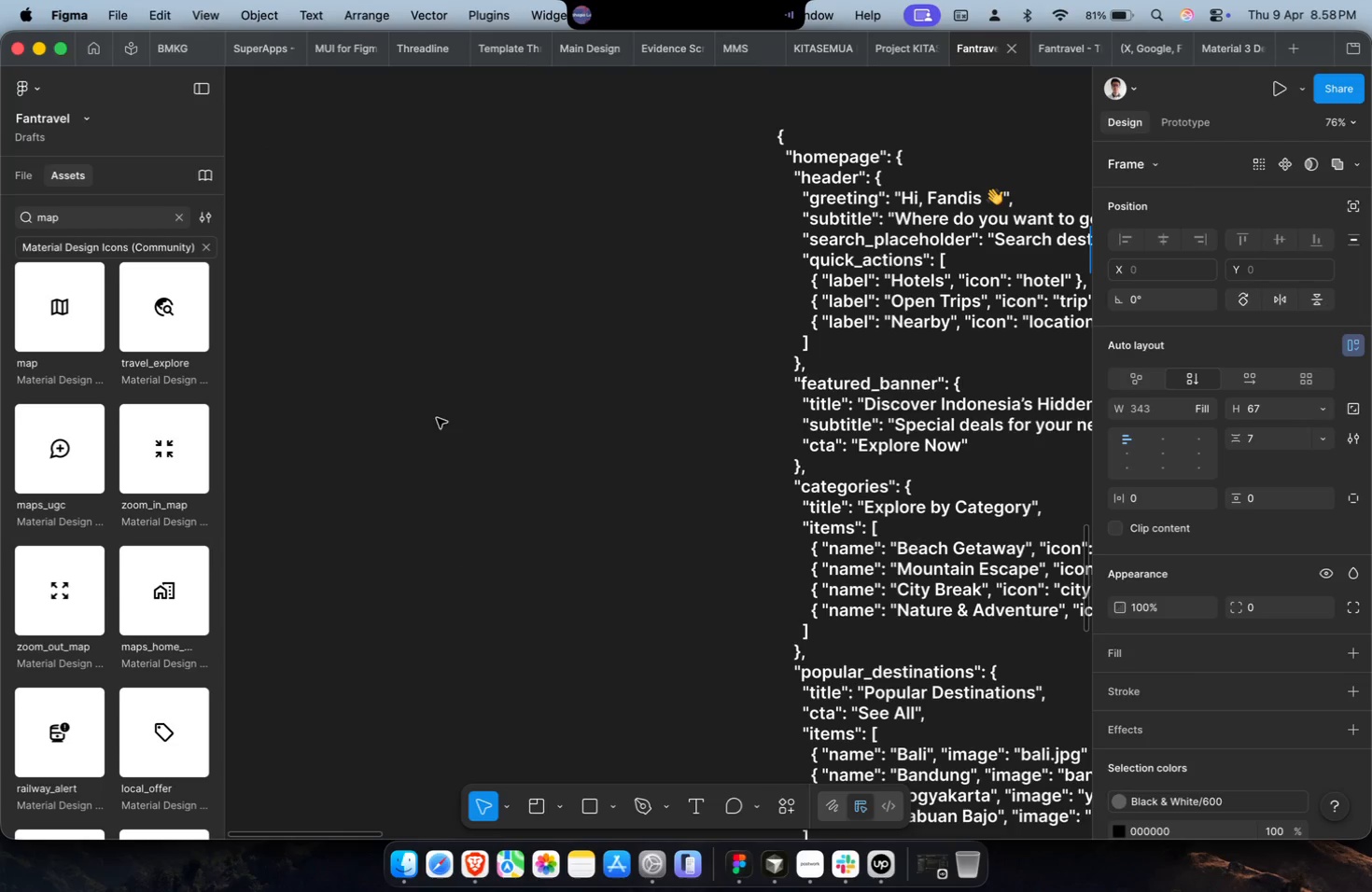 
left_click([515, 353])
 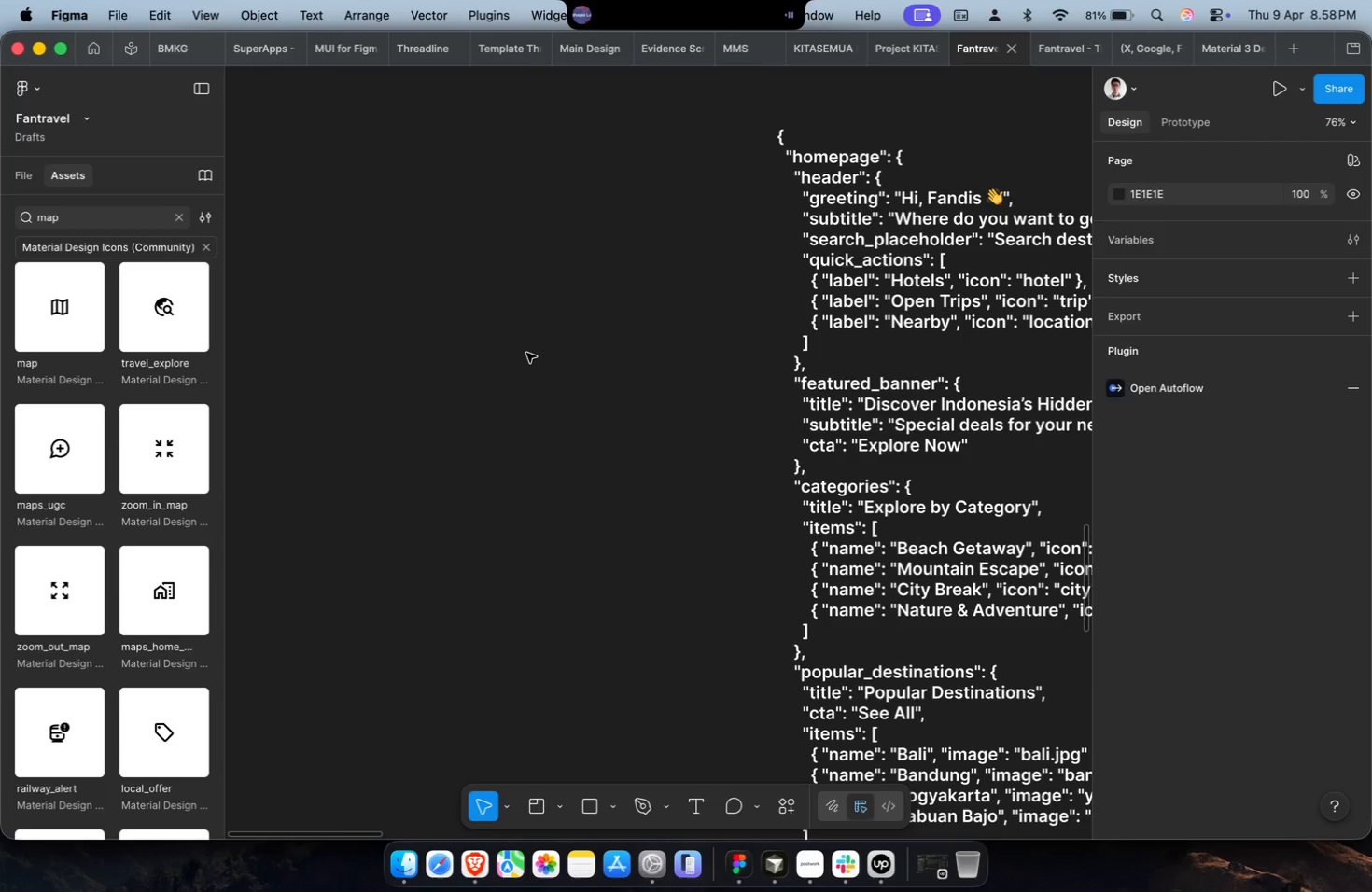 
scroll: coordinate [357, 425], scroll_direction: up, amount: 14.0
 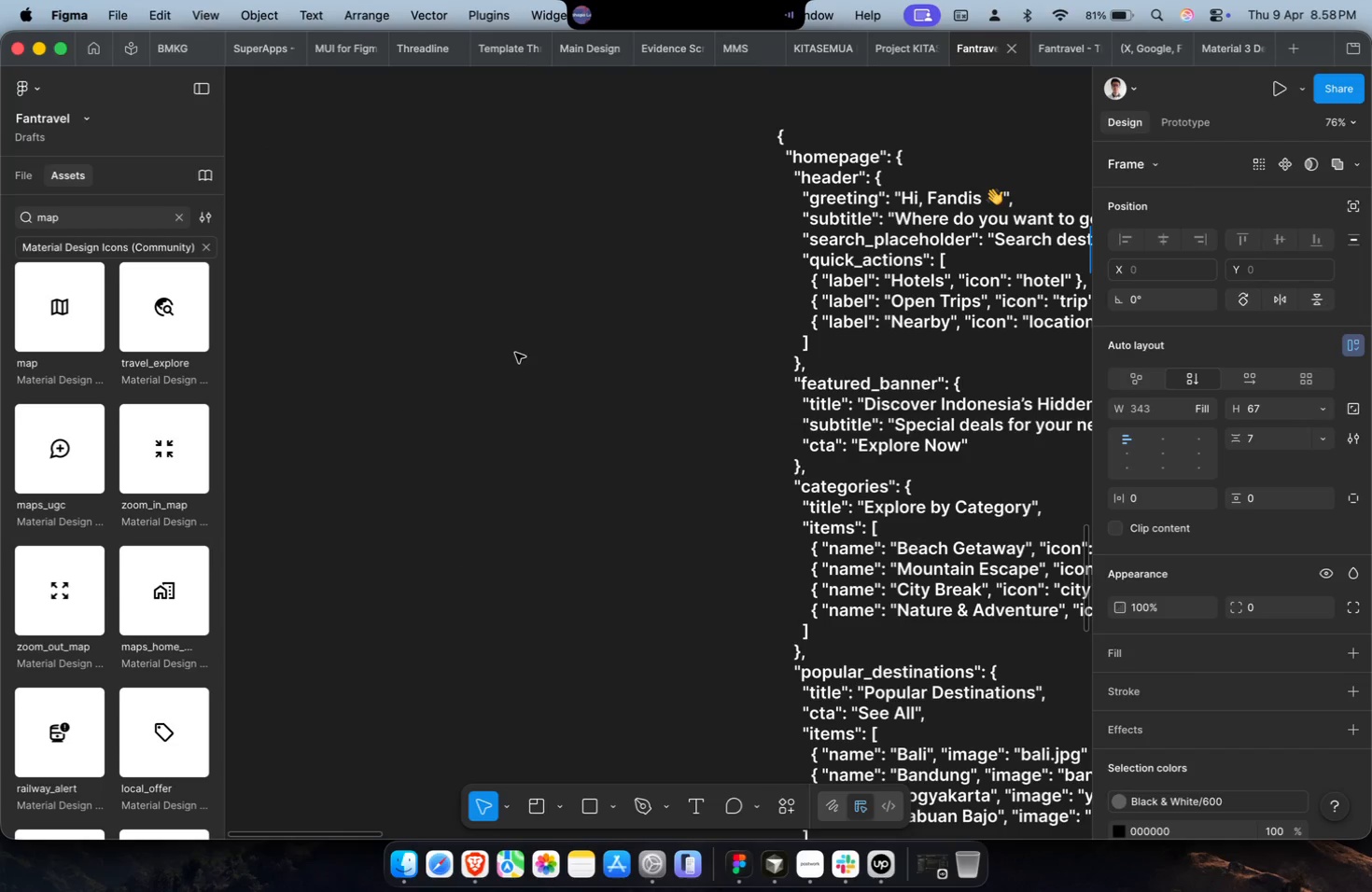 
key(Meta+V)
 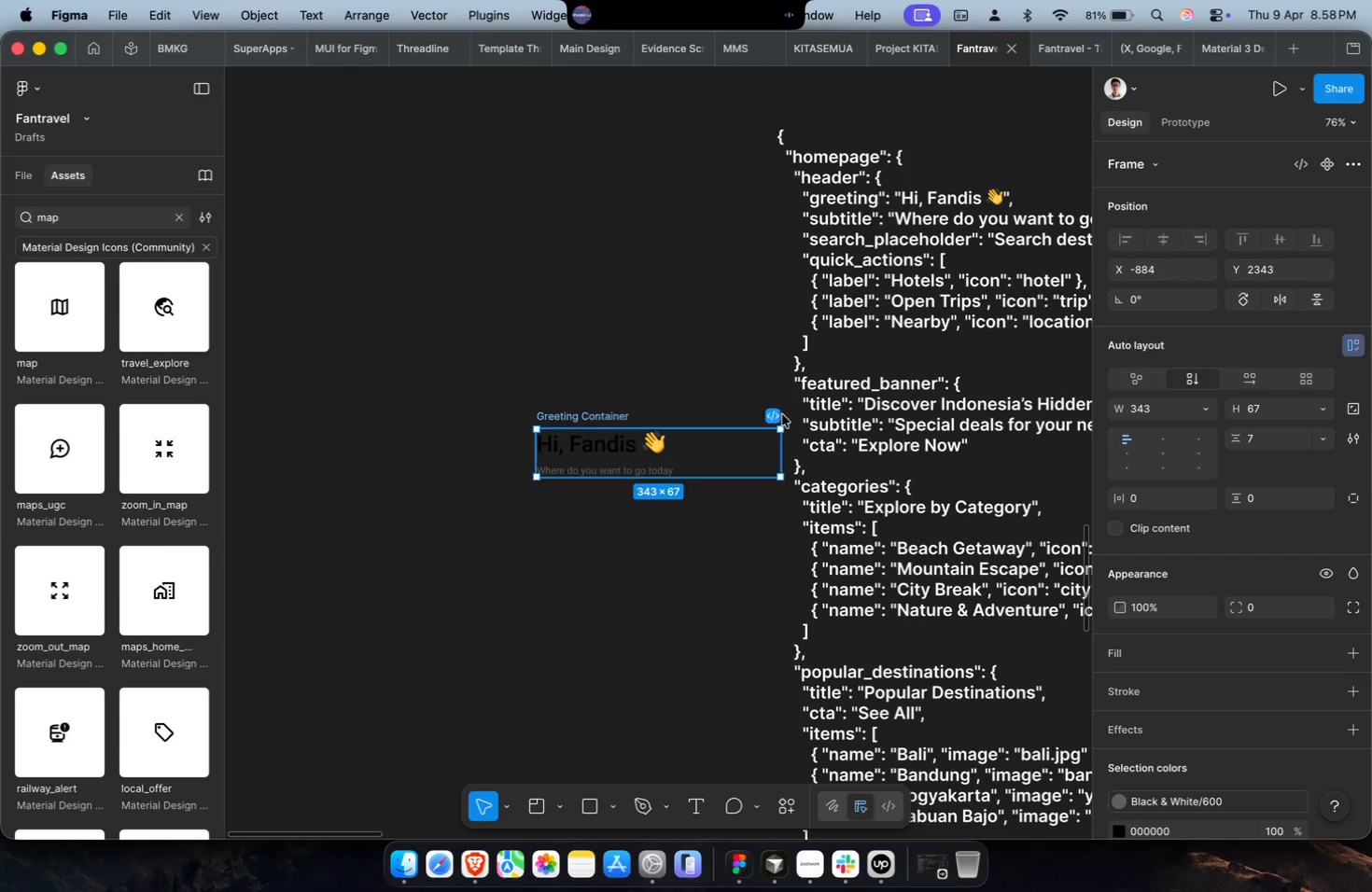 
key(Shift+ShiftLeft)
 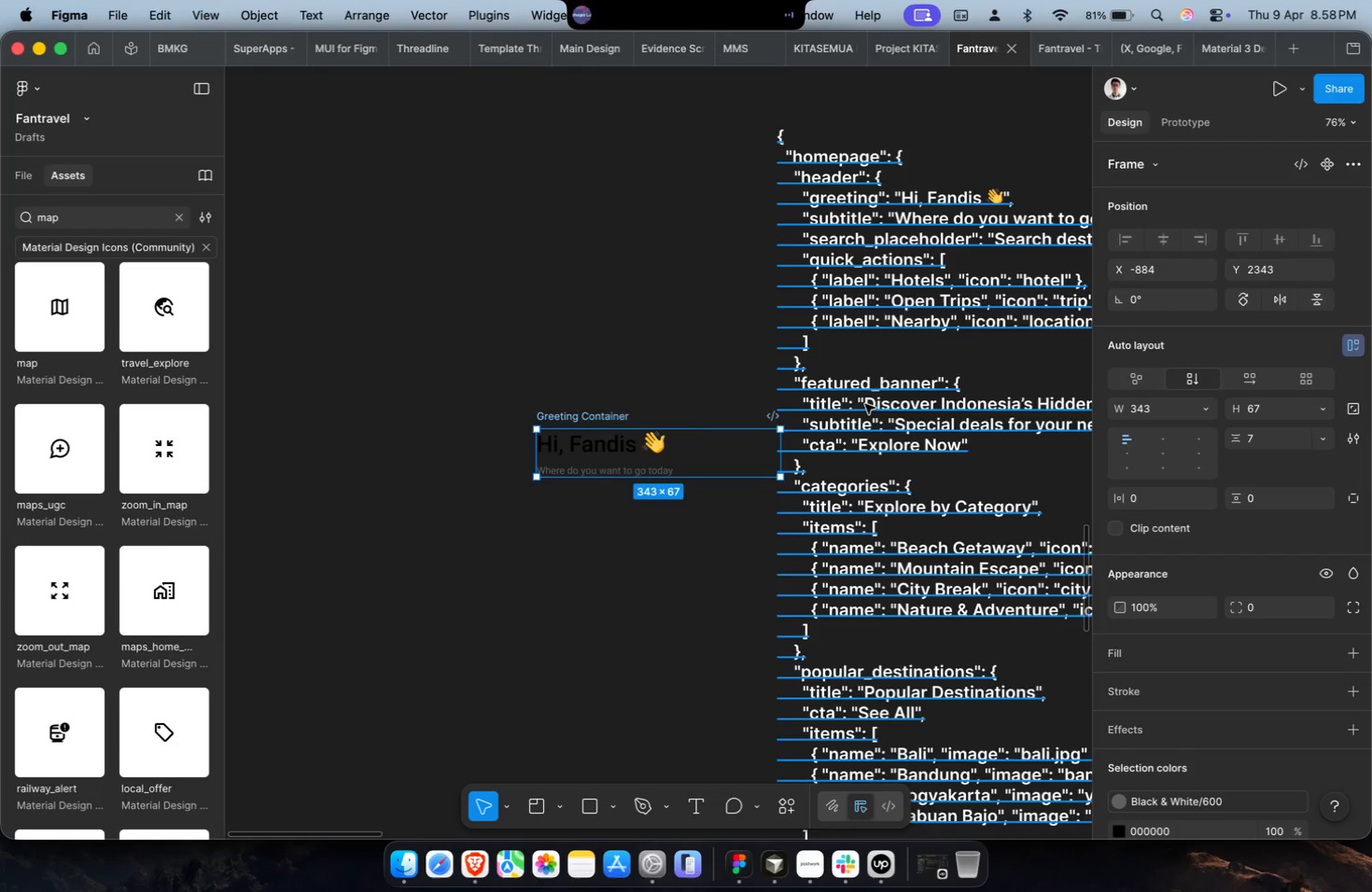 
scroll: coordinate [864, 404], scroll_direction: down, amount: 1.0
 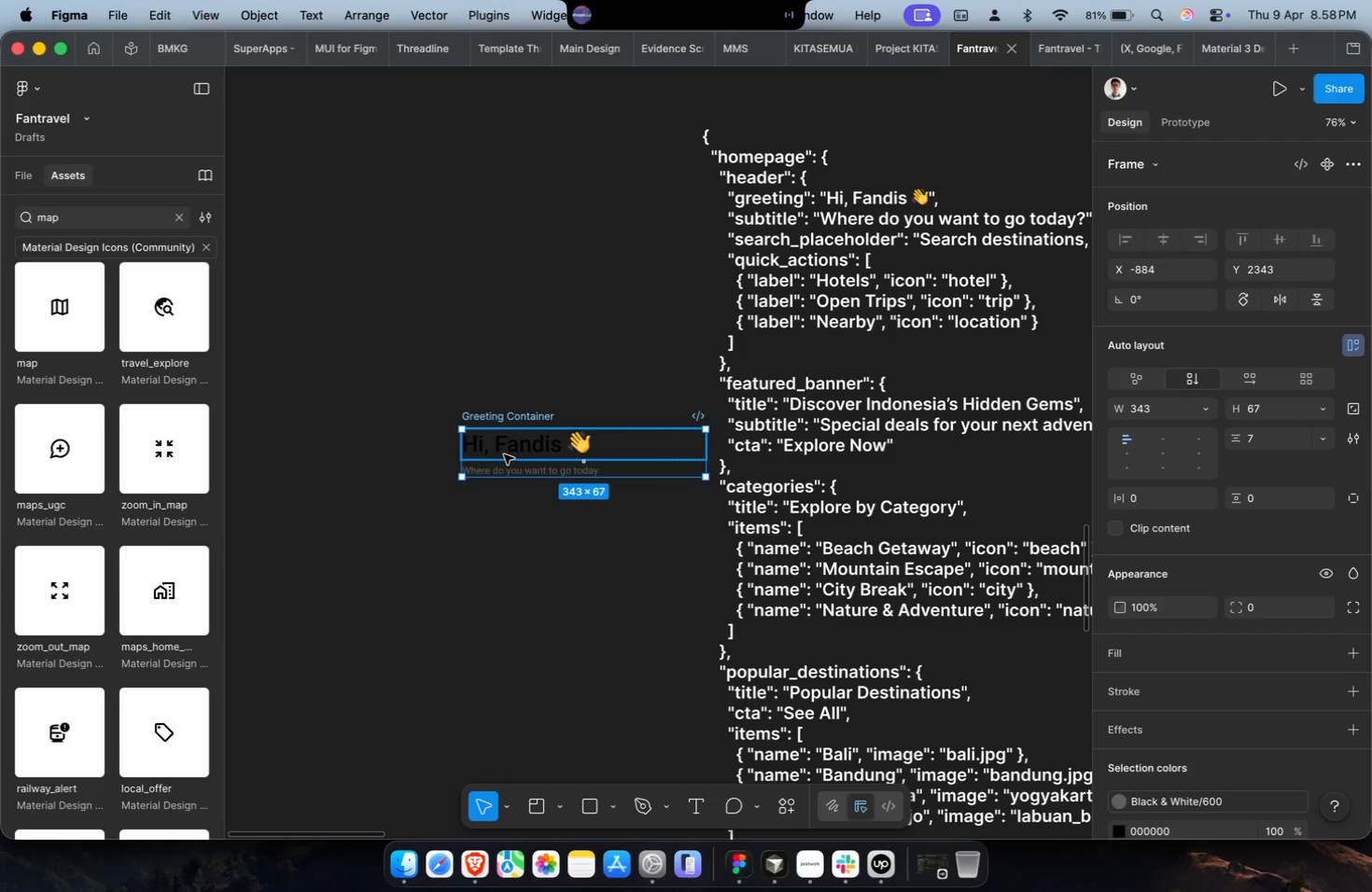 
left_click_drag(start_coordinate=[510, 454], to_coordinate=[422, 441])
 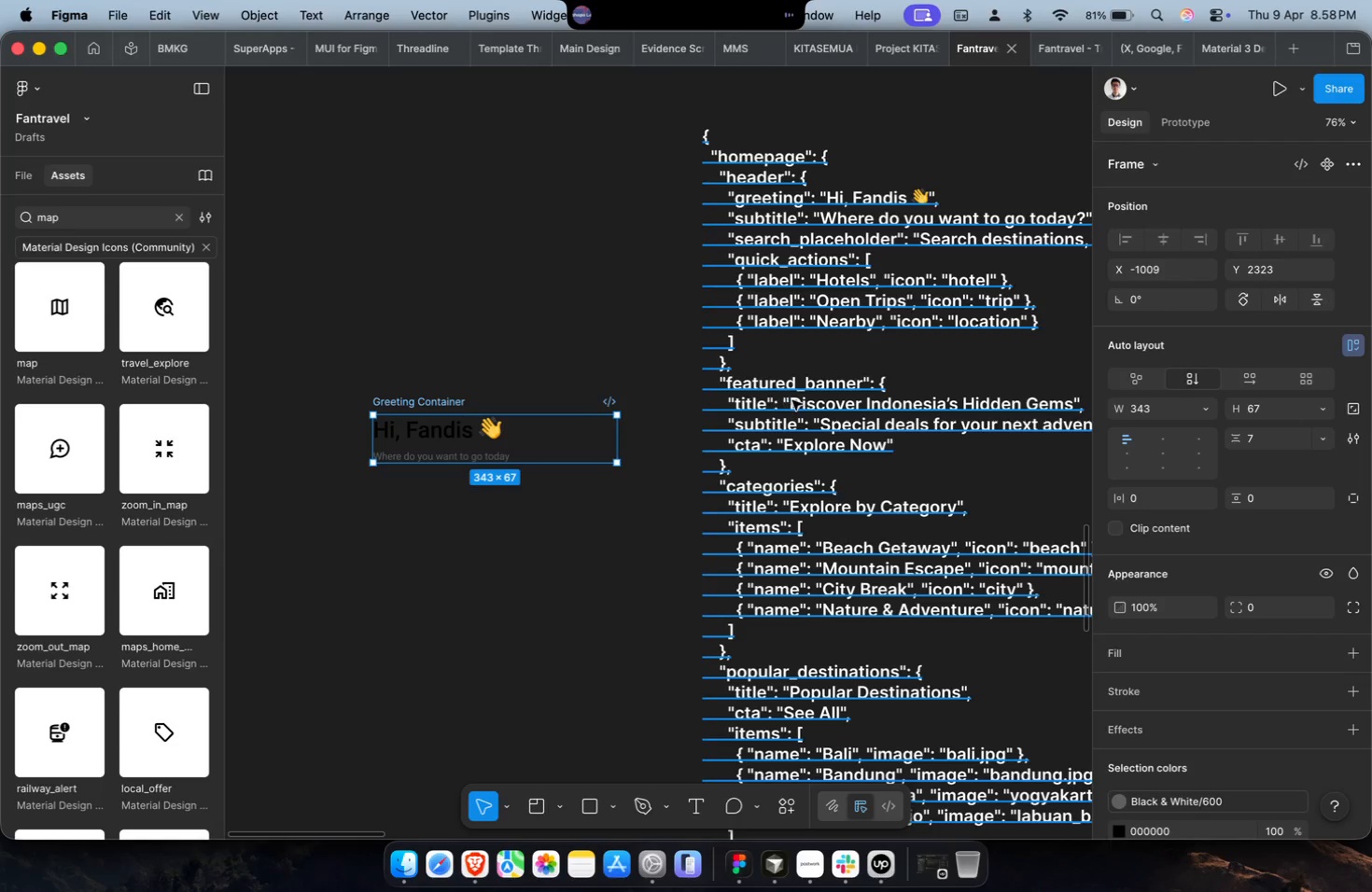 
double_click([792, 400])
 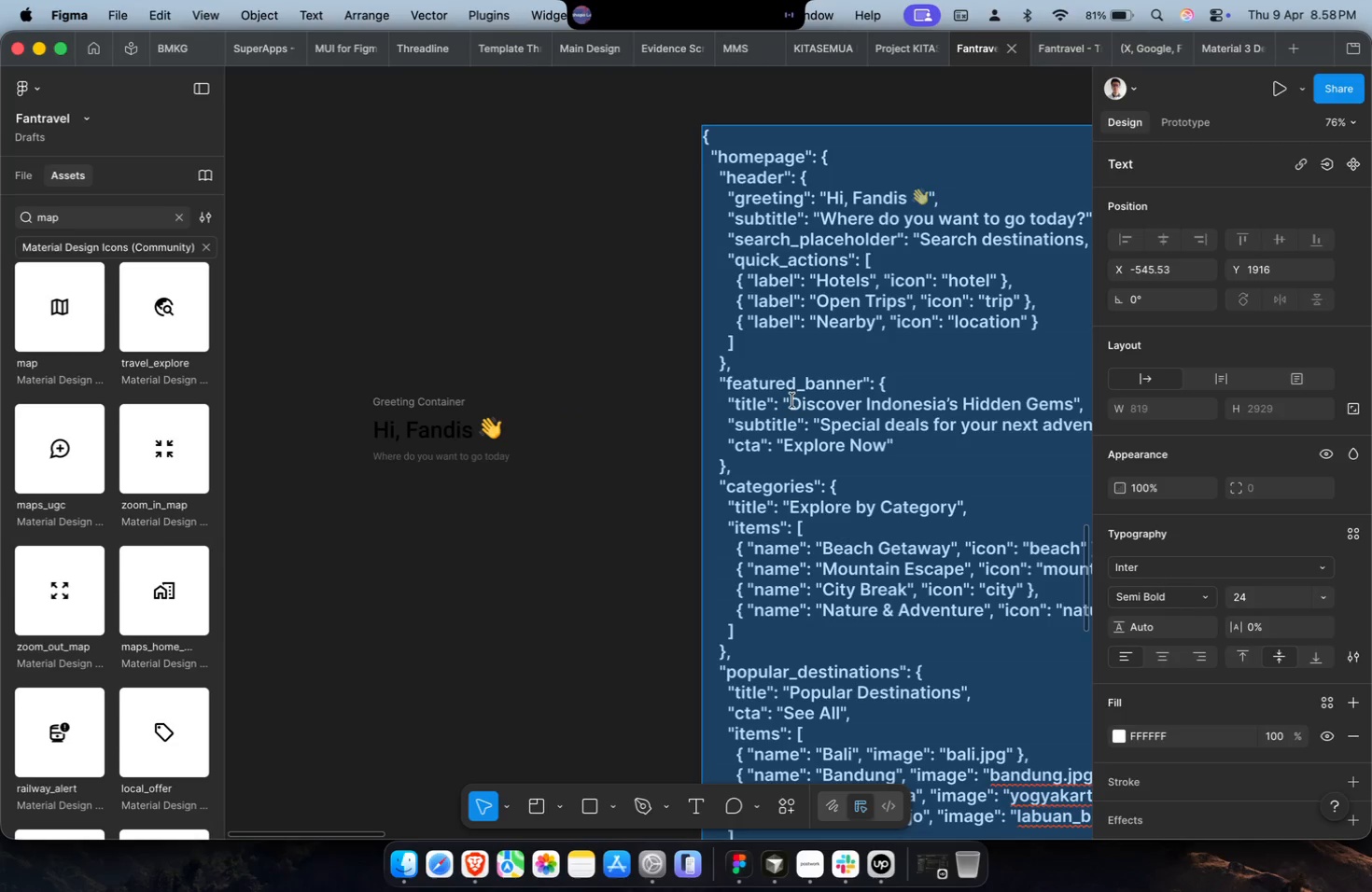 
hold_key(key=ShiftLeft, duration=0.31)
 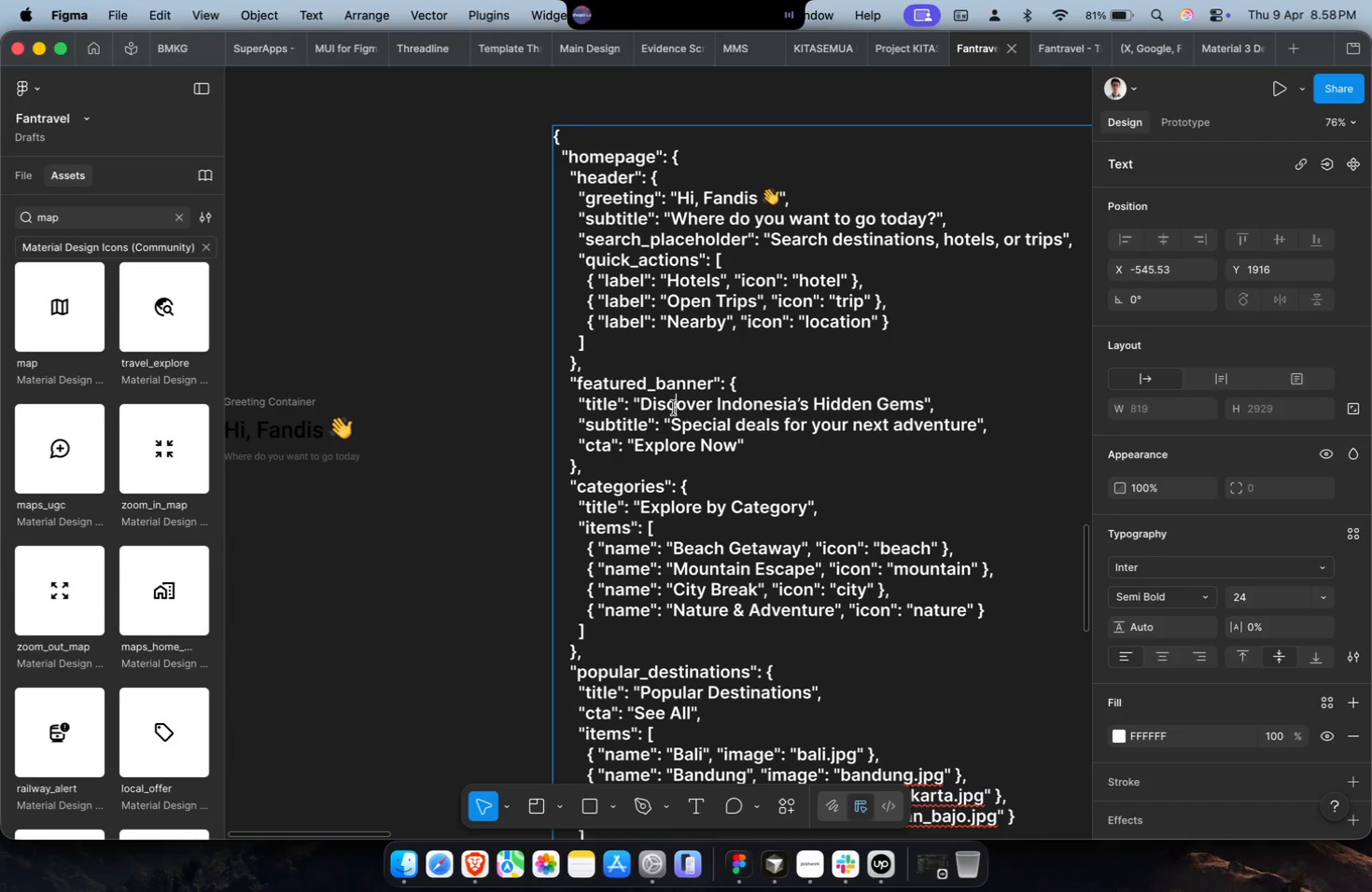 
left_click([676, 408])
 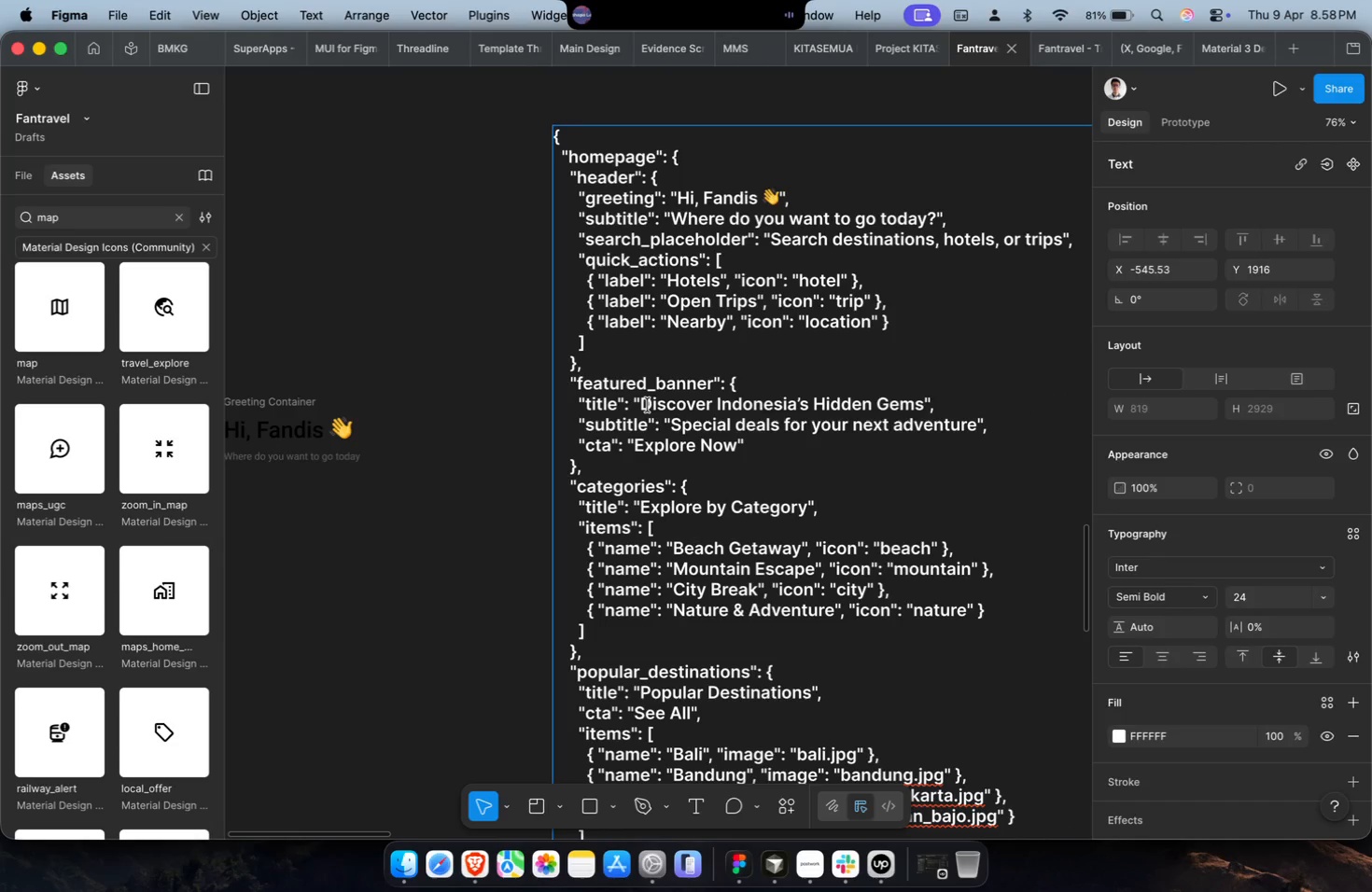 
scroll: coordinate [792, 403], scroll_direction: down, amount: 2.0
 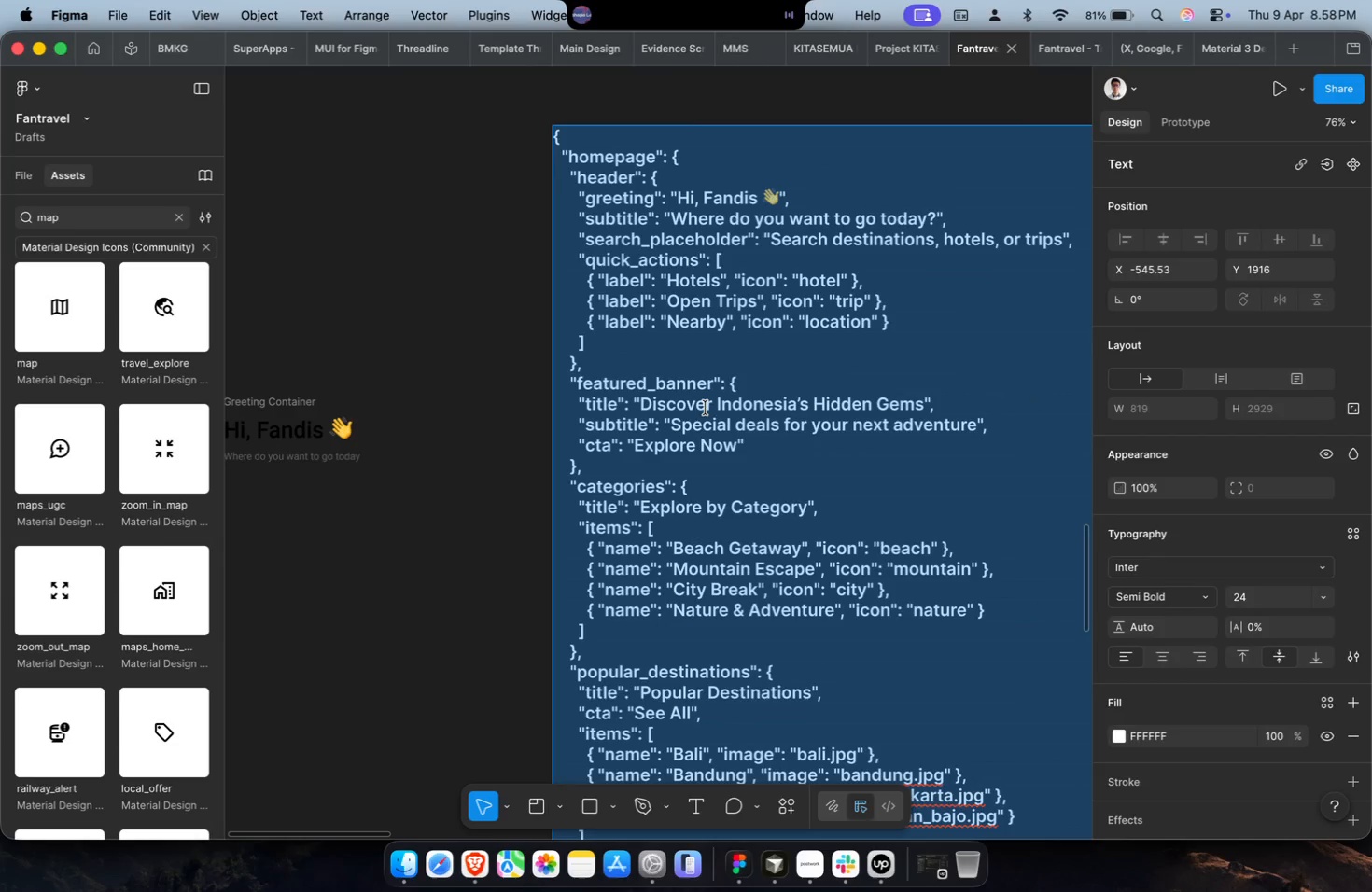 
left_click_drag(start_coordinate=[643, 405], to_coordinate=[925, 407])
 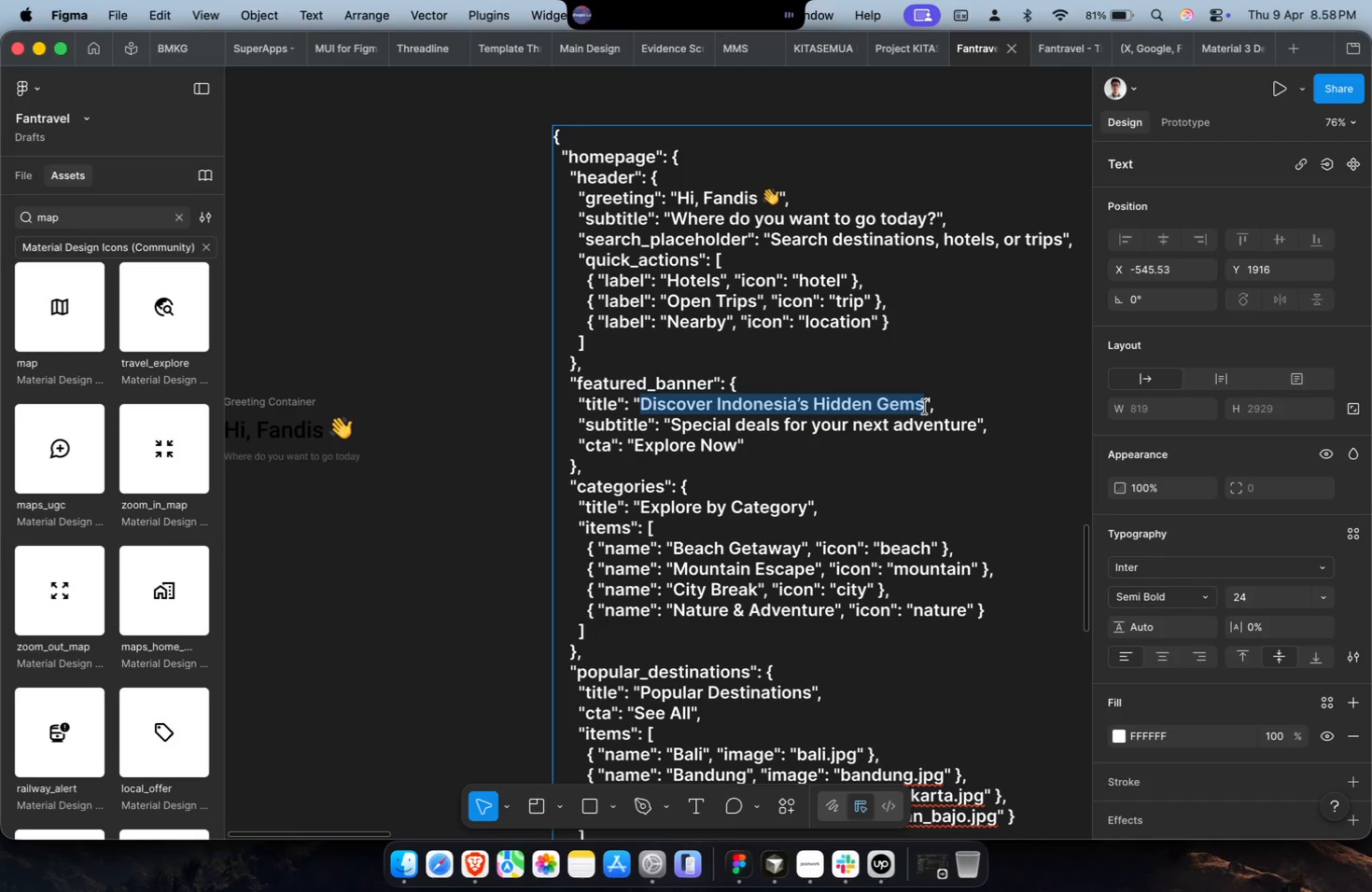 
key(Meta+C)
 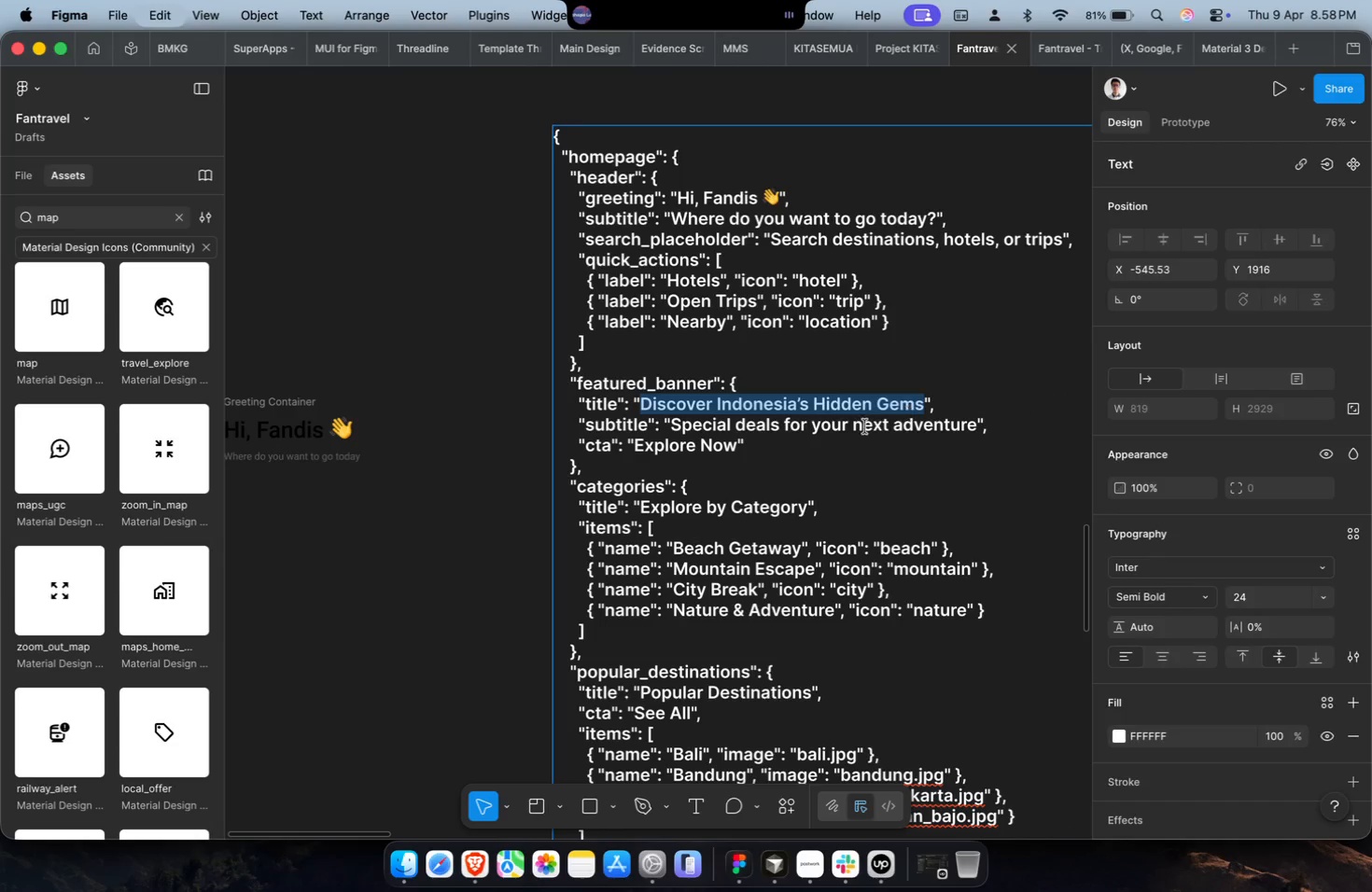 
key(Meta+C)
 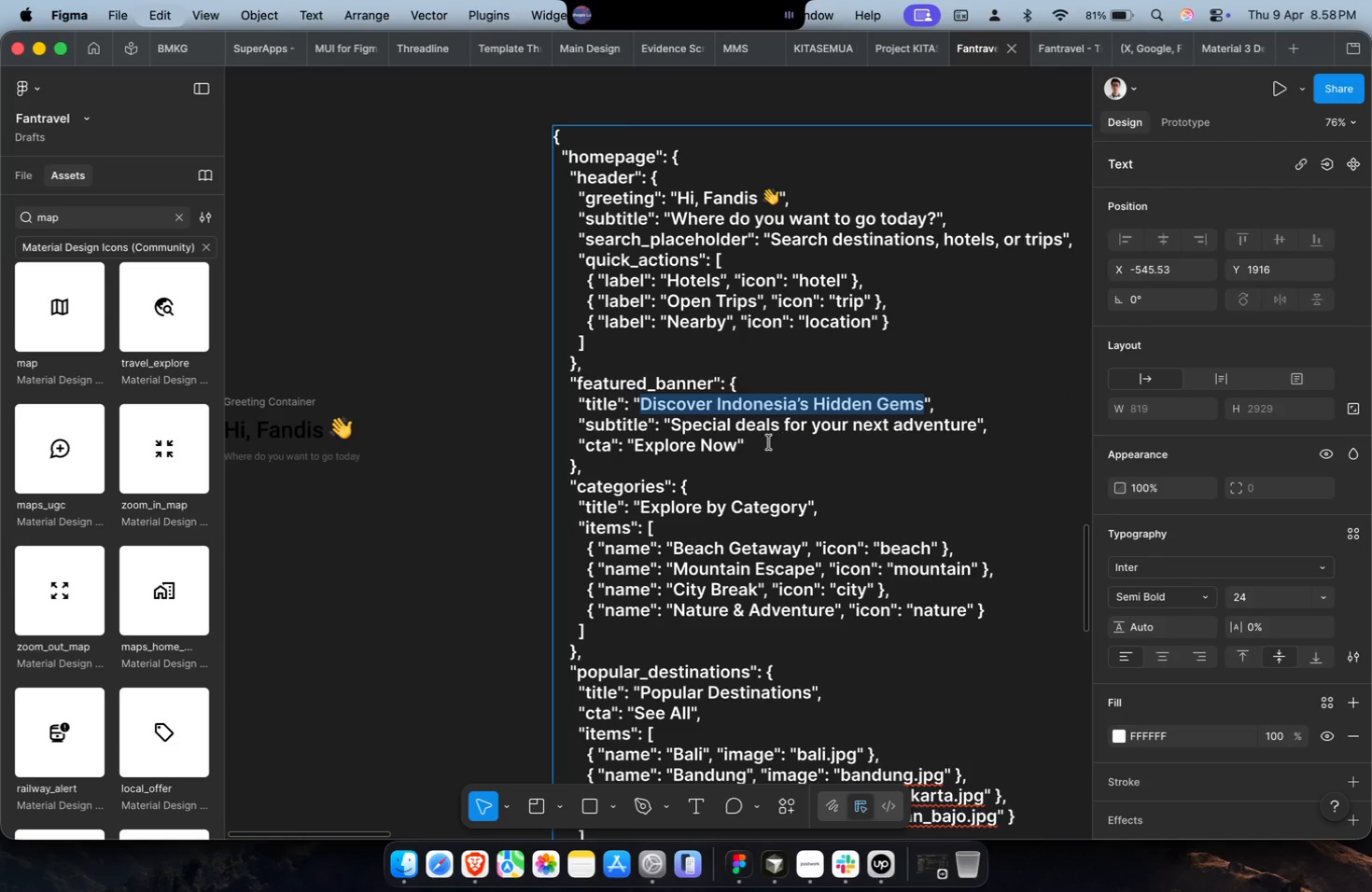 
key(Shift+ShiftLeft)
 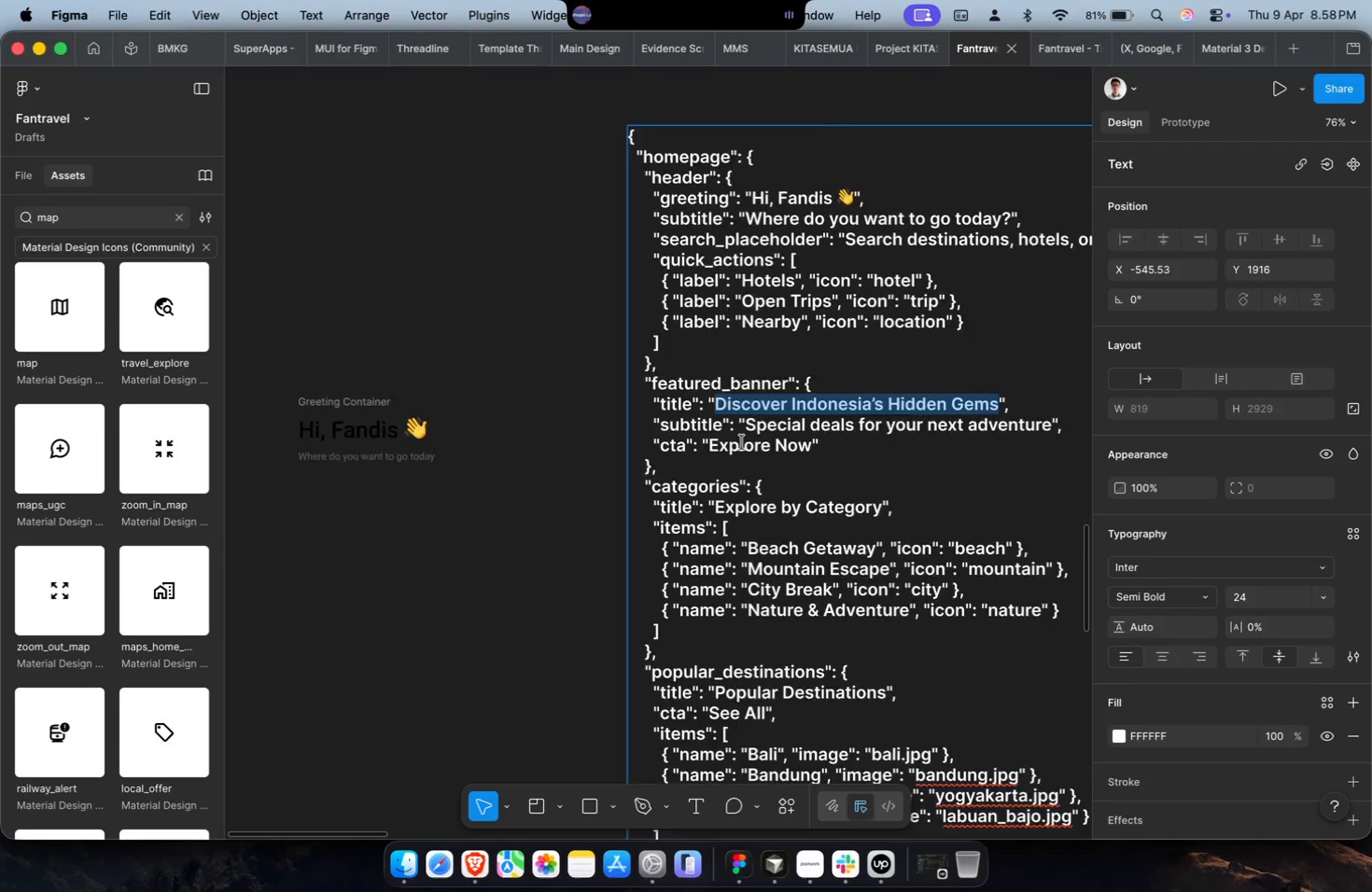 
scroll: coordinate [742, 442], scroll_direction: up, amount: 9.0
 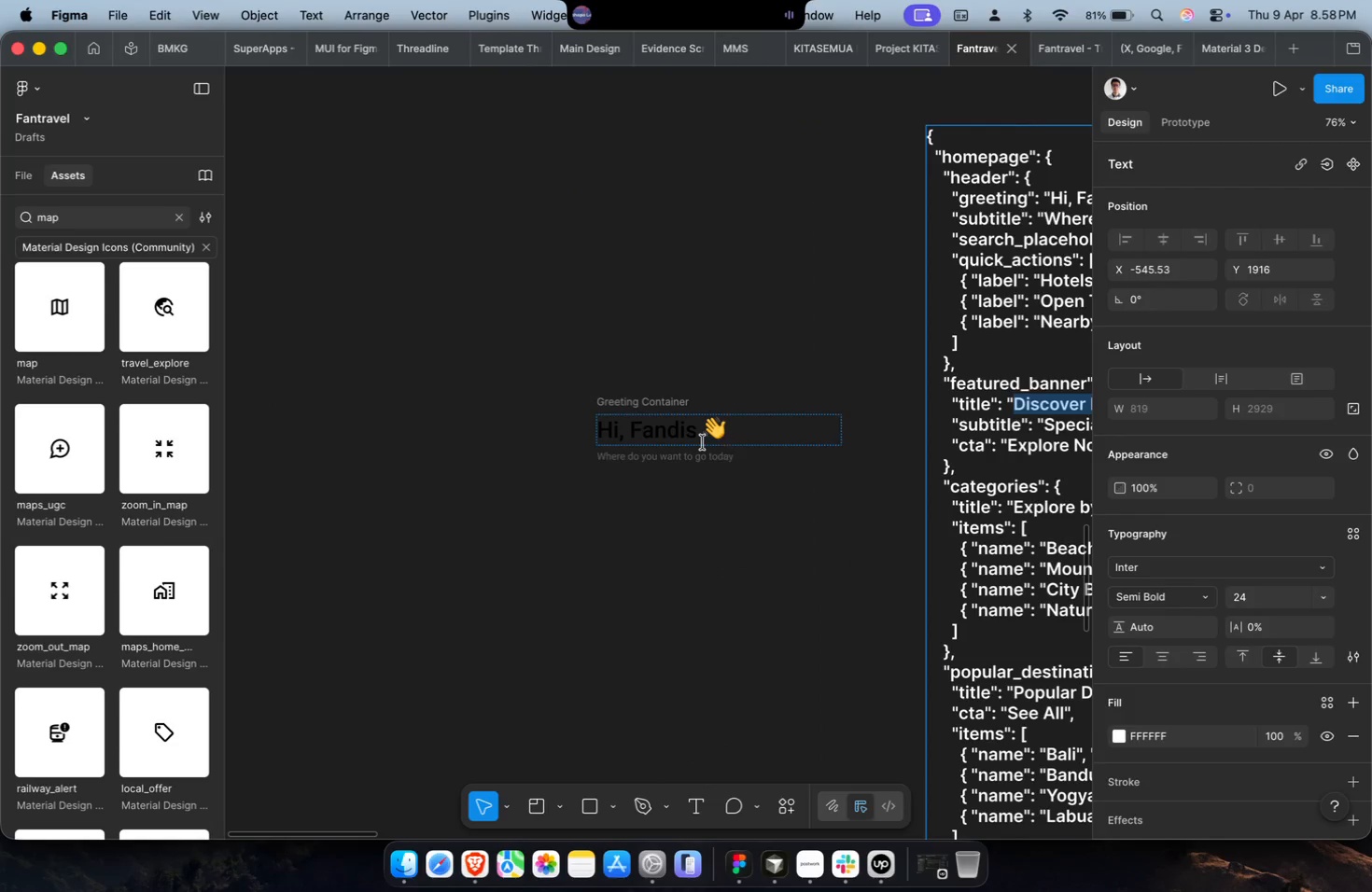 
left_click([669, 442])
 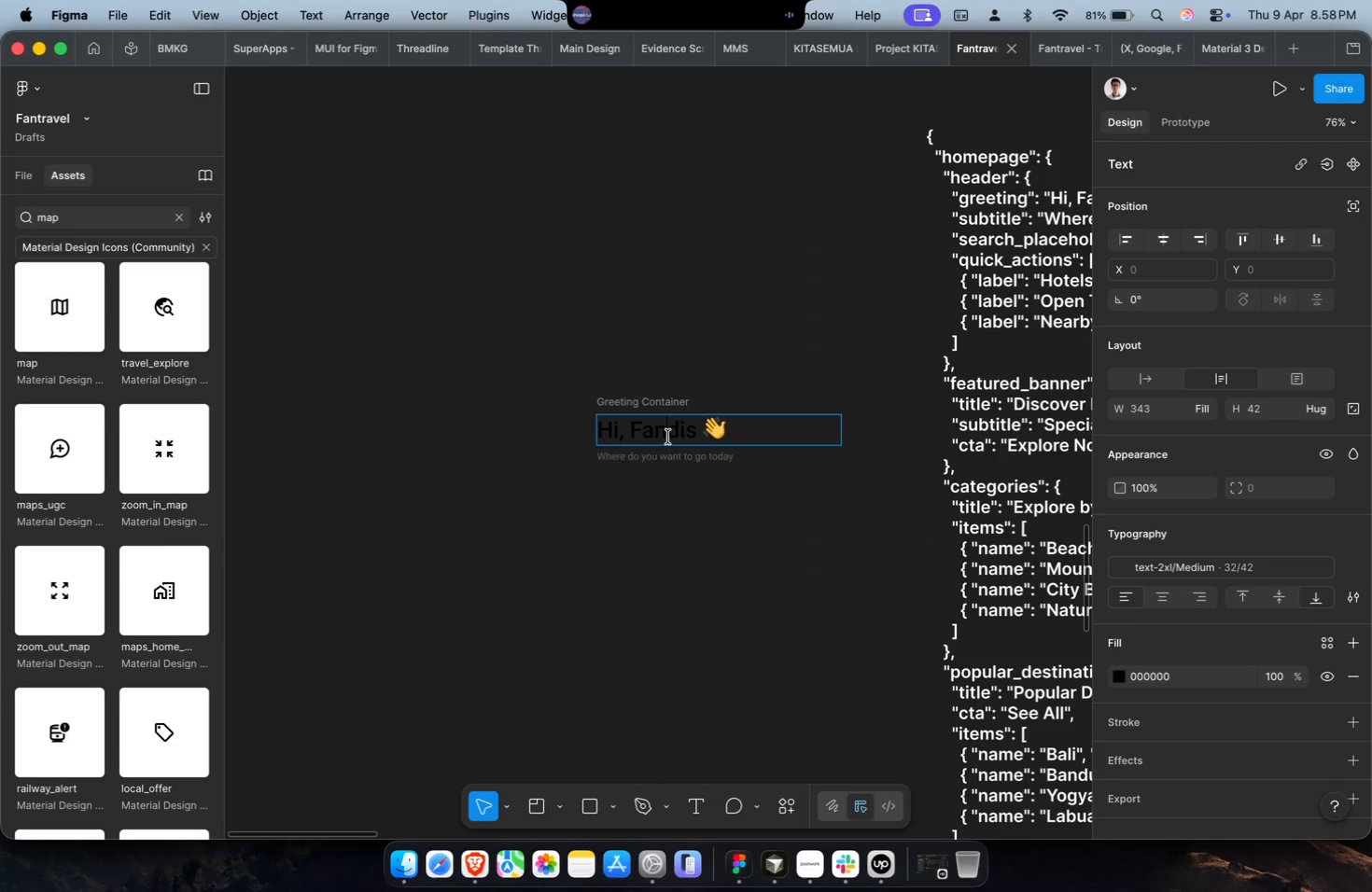 
key(Meta+A)
 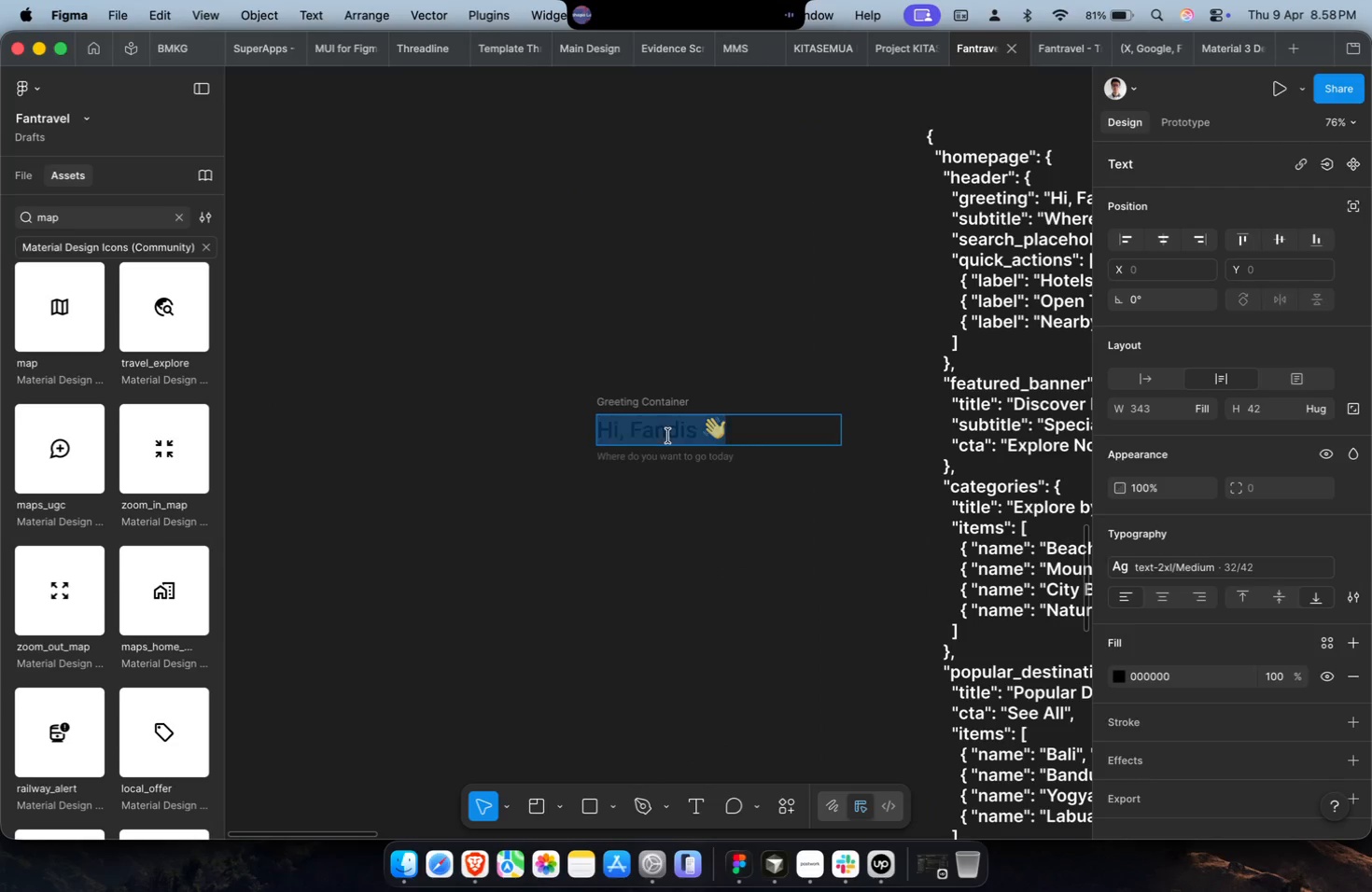 
key(Meta+Shift+V)
 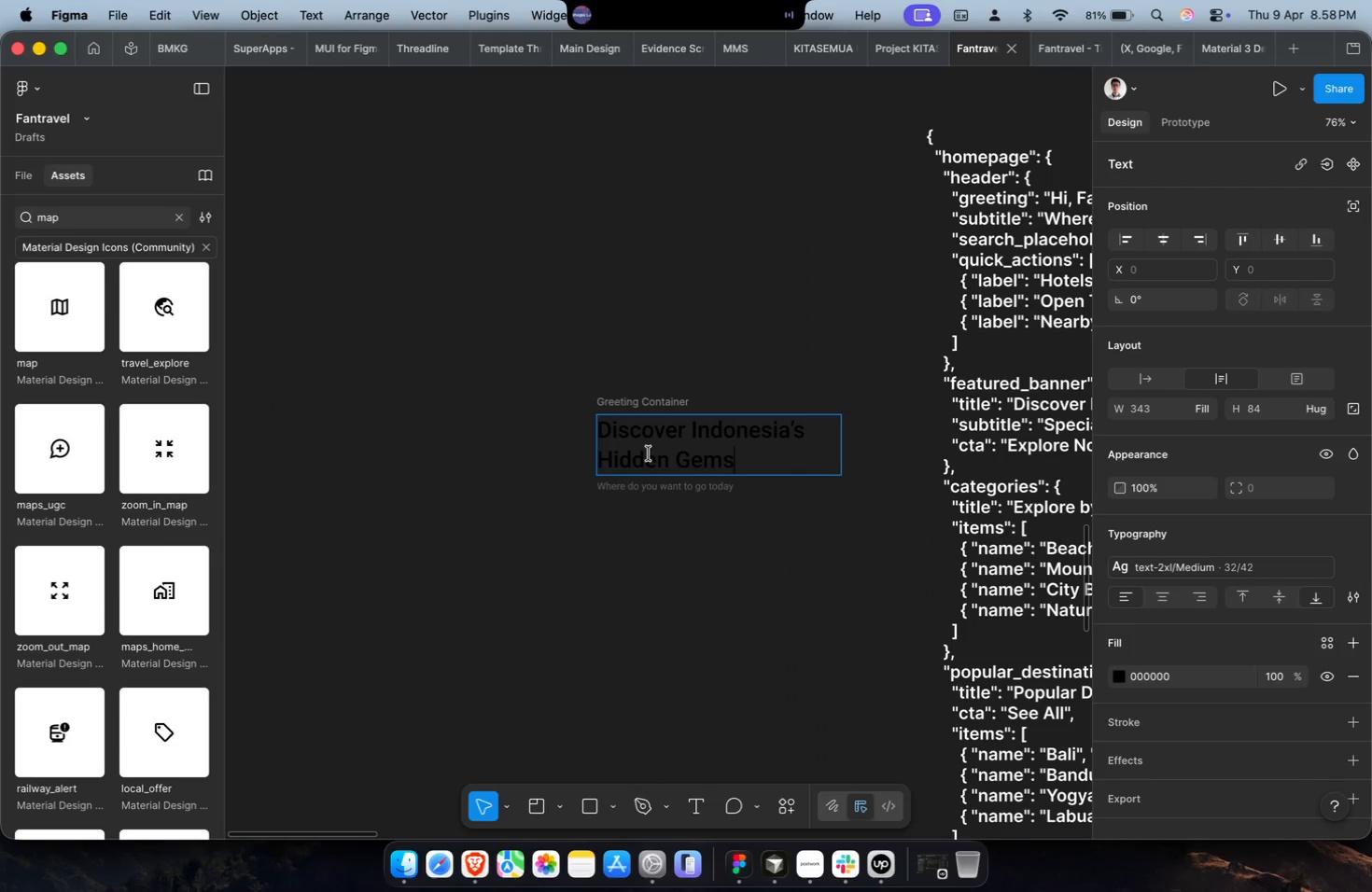 
hold_key(key=ShiftLeft, duration=0.64)
scroll: coordinate [647, 454], scroll_direction: down, amount: 9.0
 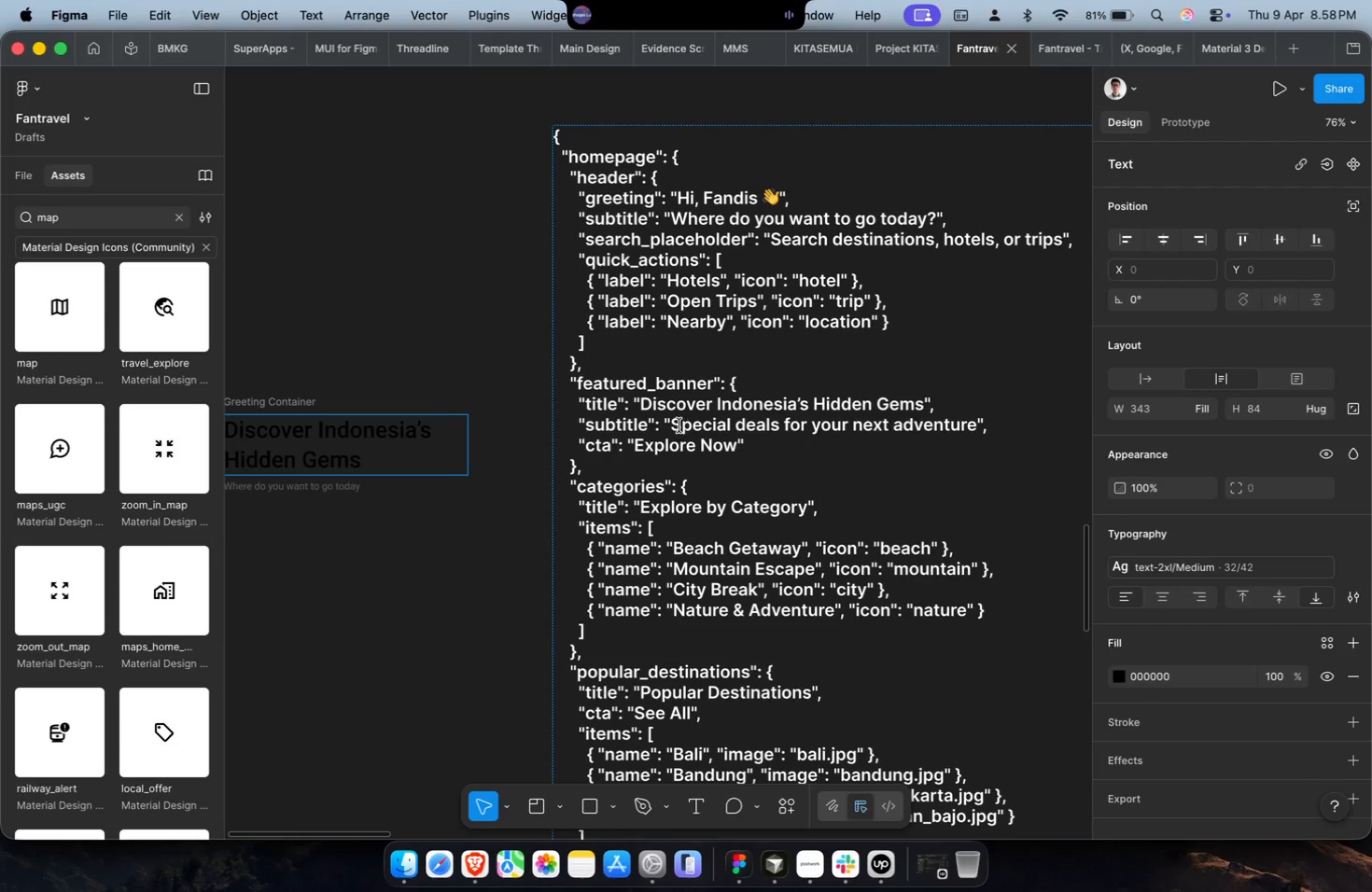 
left_click_drag(start_coordinate=[678, 425], to_coordinate=[953, 433])
 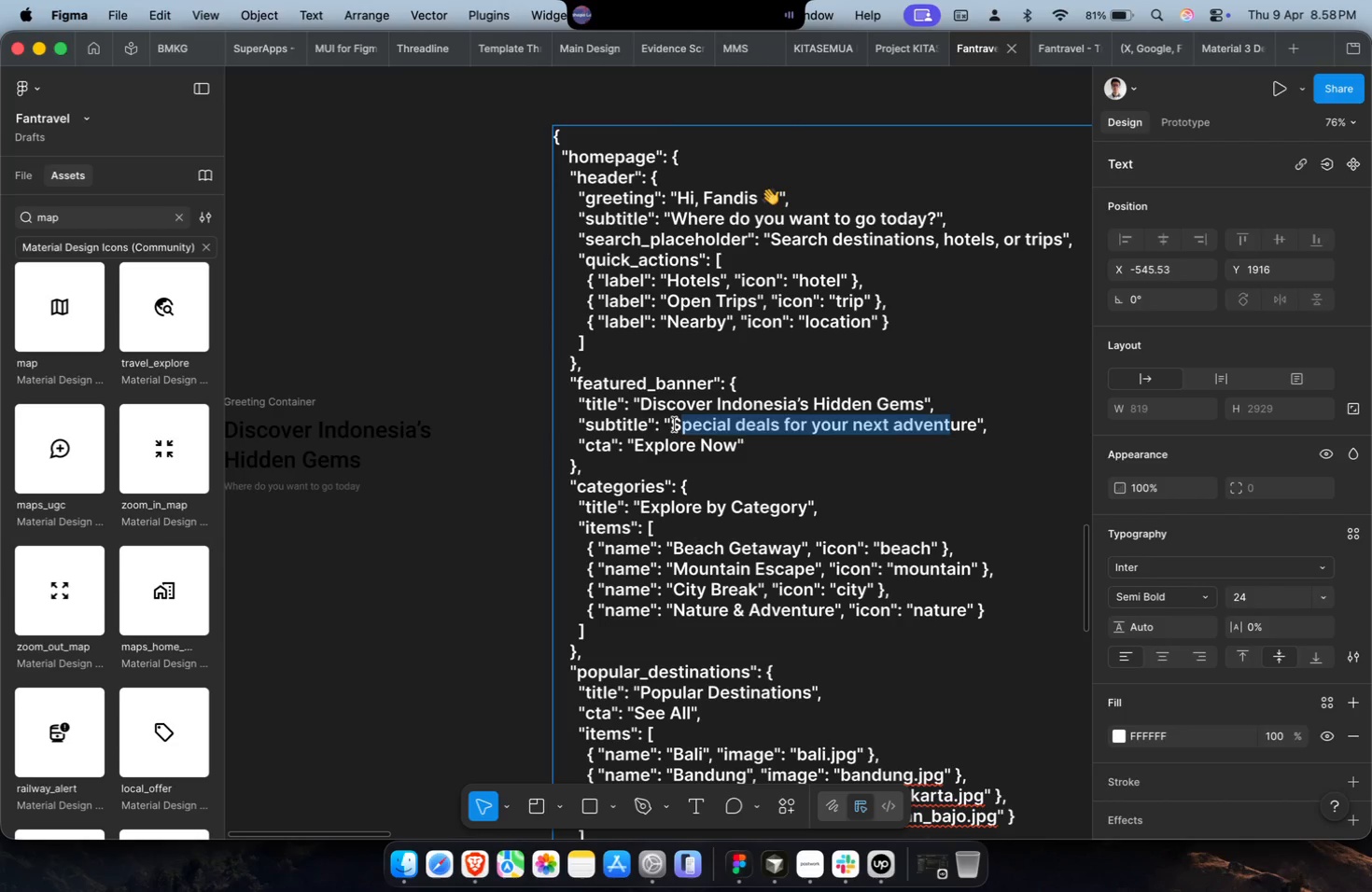 
left_click_drag(start_coordinate=[672, 425], to_coordinate=[978, 429])
 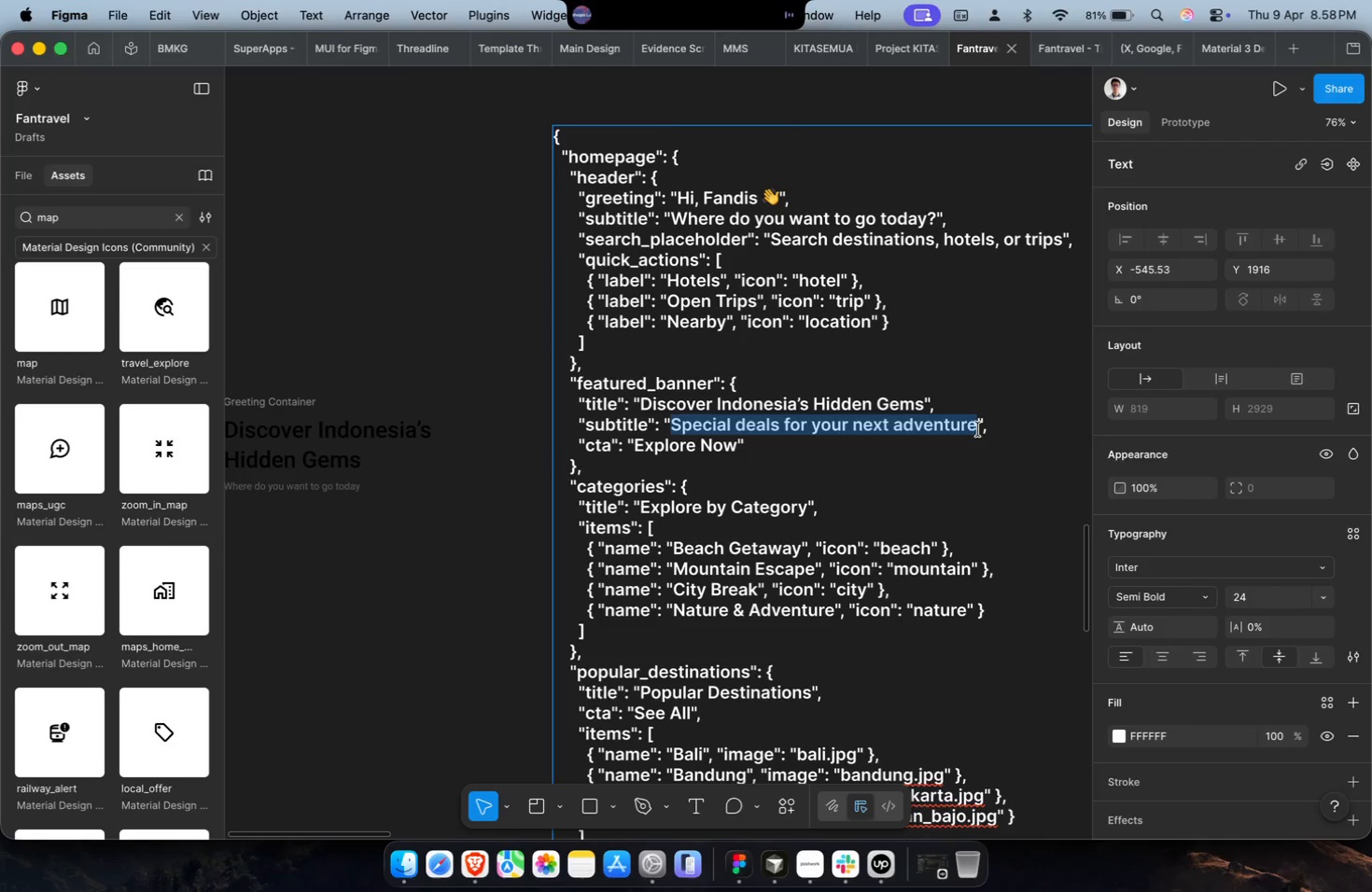 
key(Meta+C)
 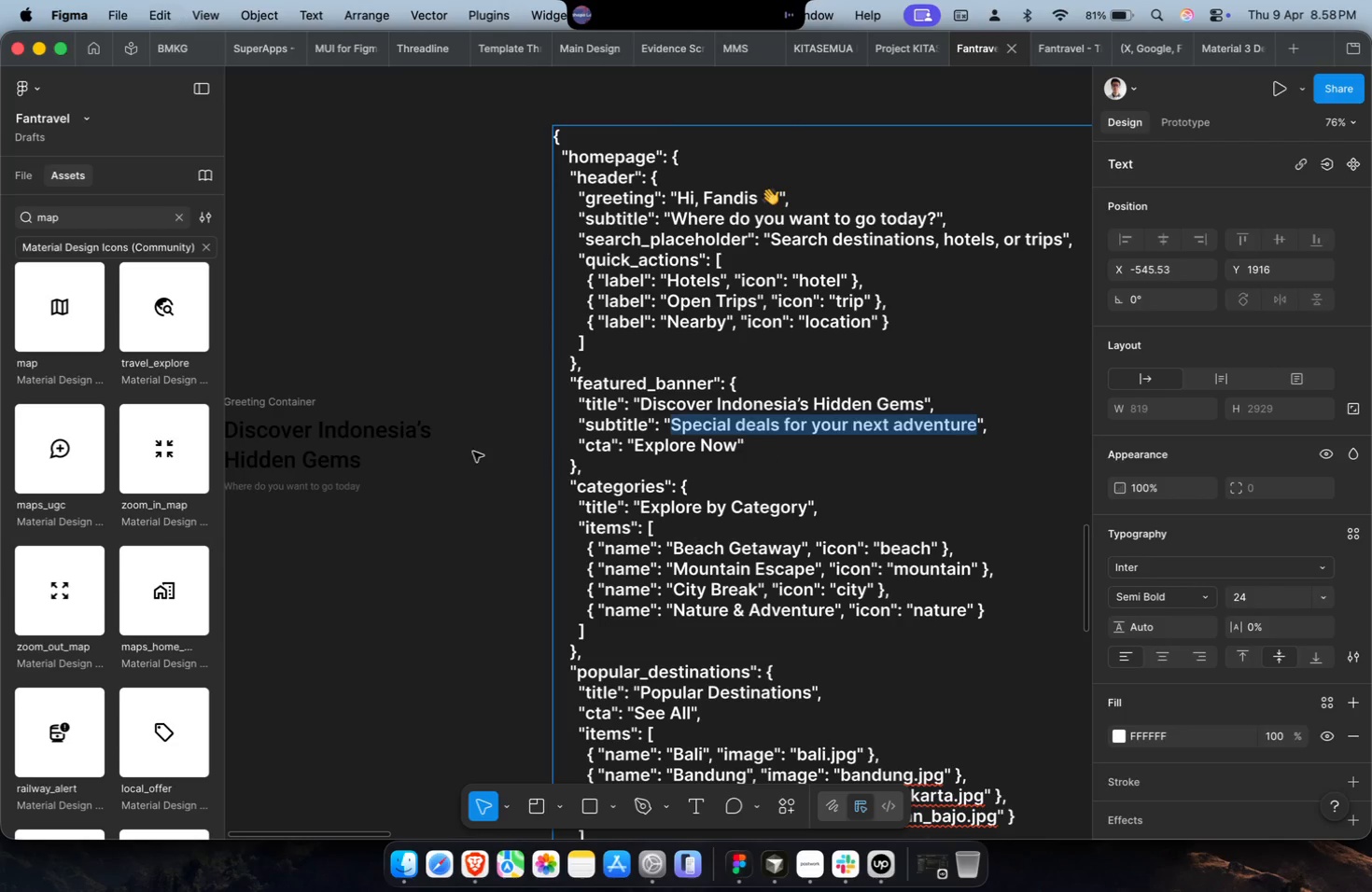 
key(Shift+ShiftLeft)
 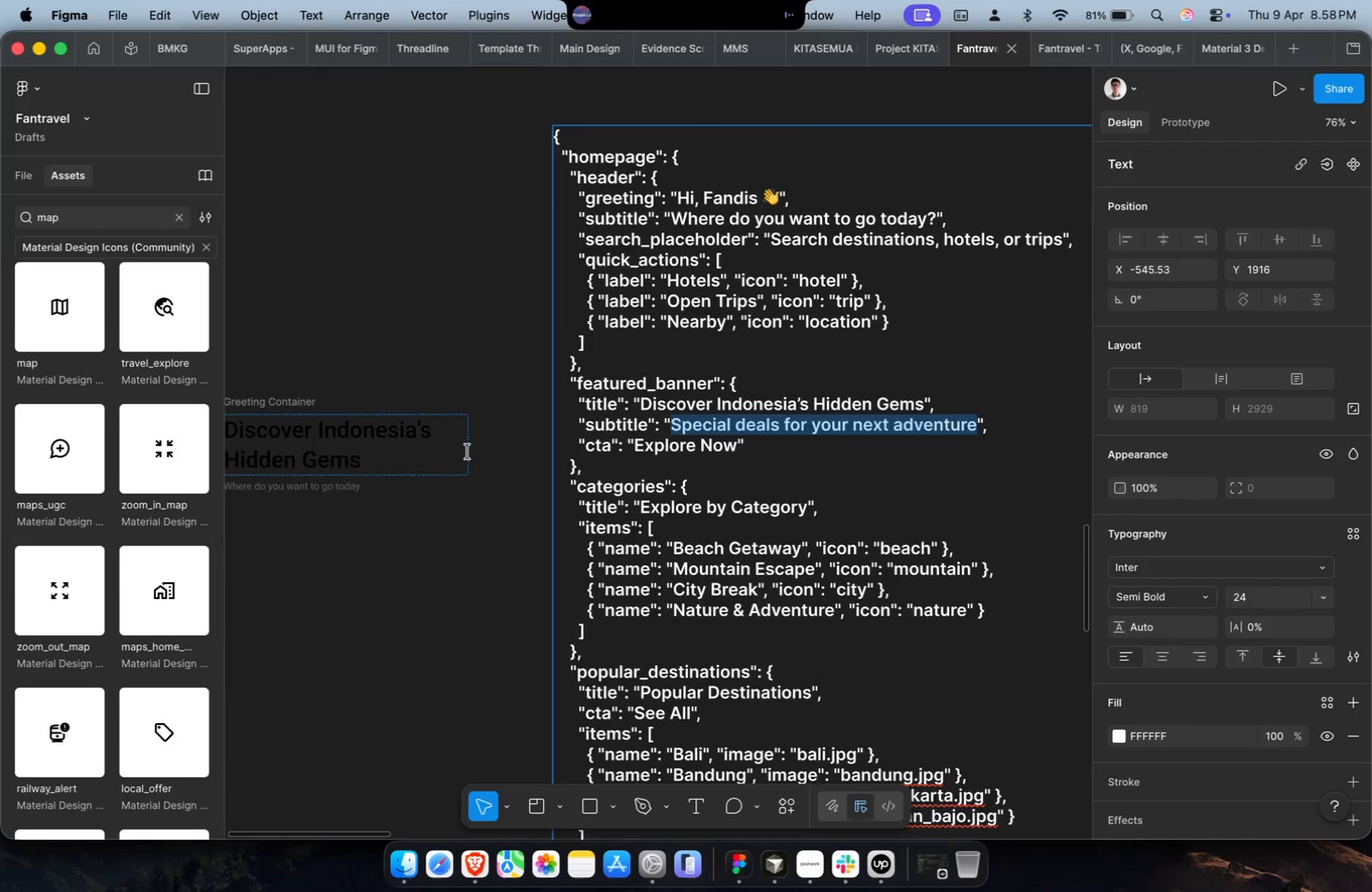 
scroll: coordinate [468, 452], scroll_direction: up, amount: 5.0
 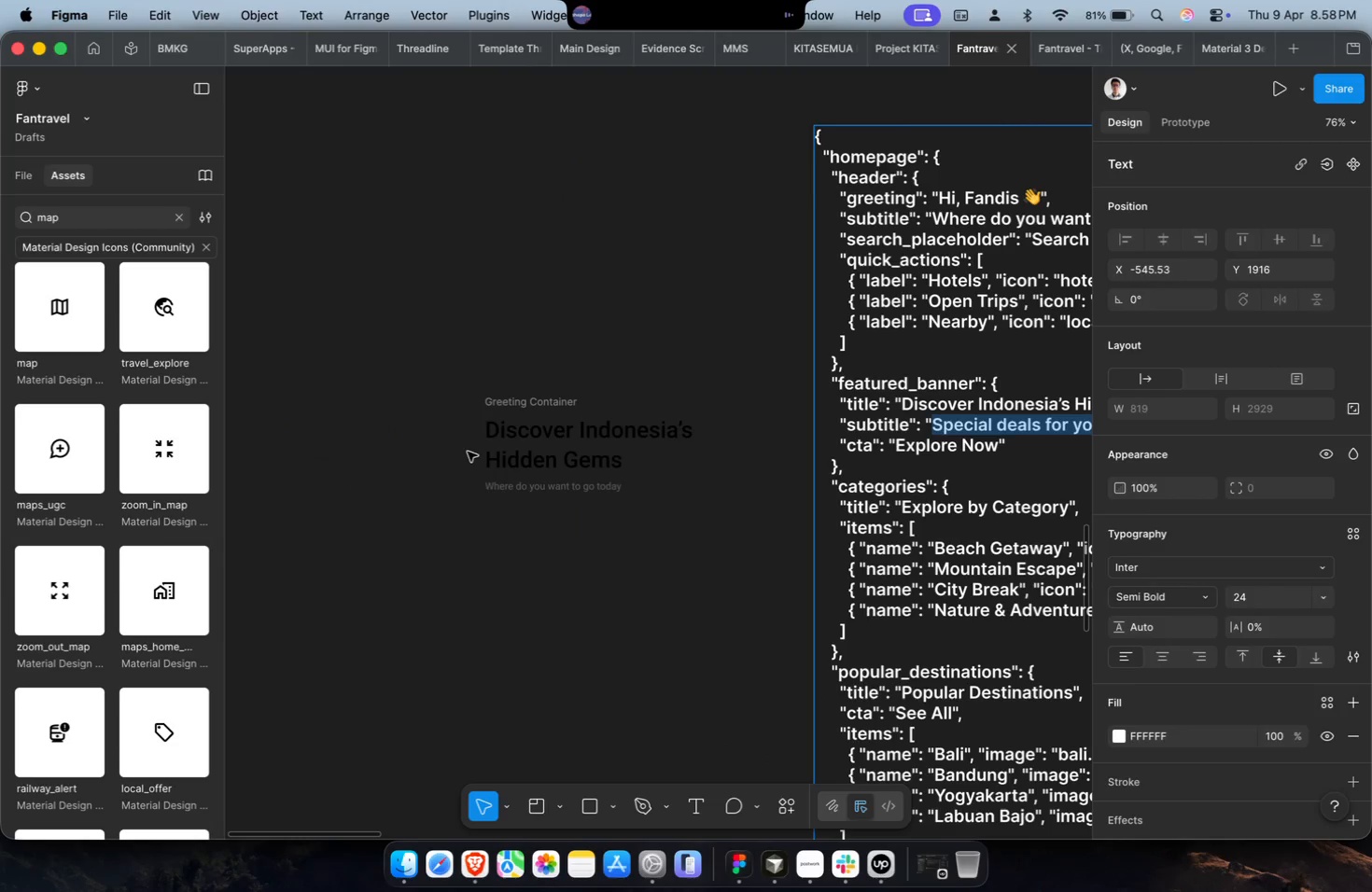 
left_click([497, 492])
 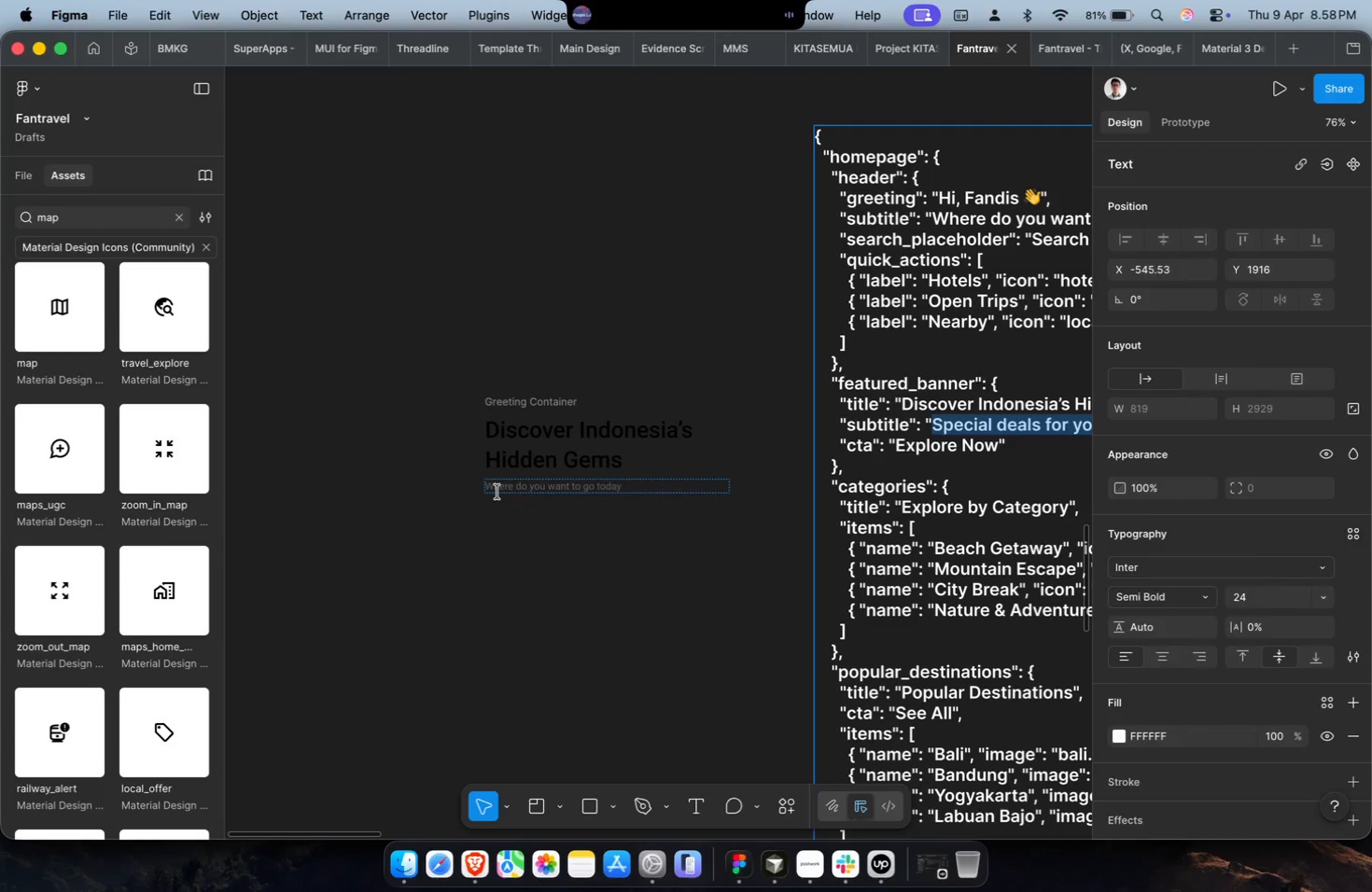 
key(Meta+A)
 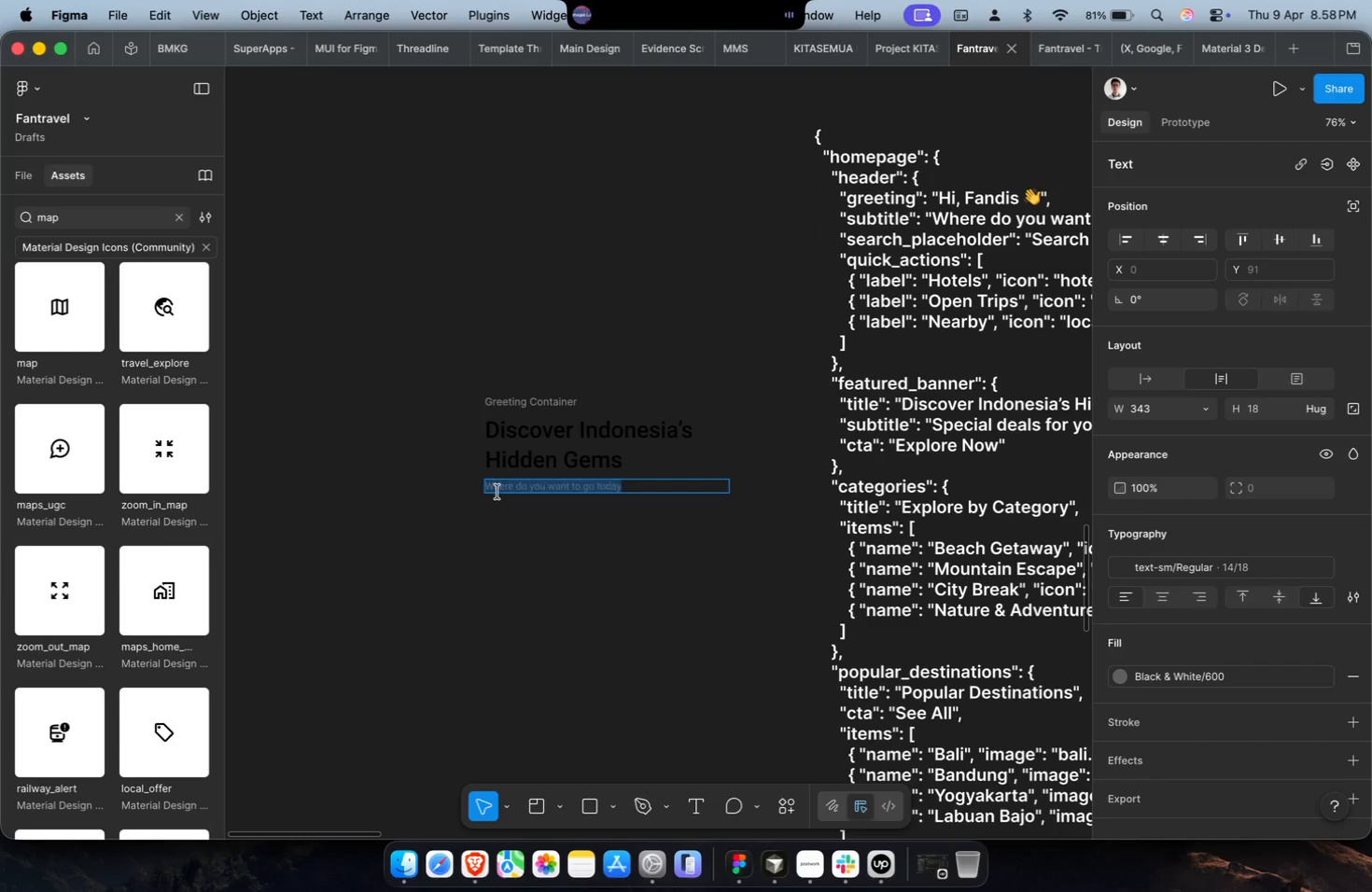 
key(Meta+Shift+V)
 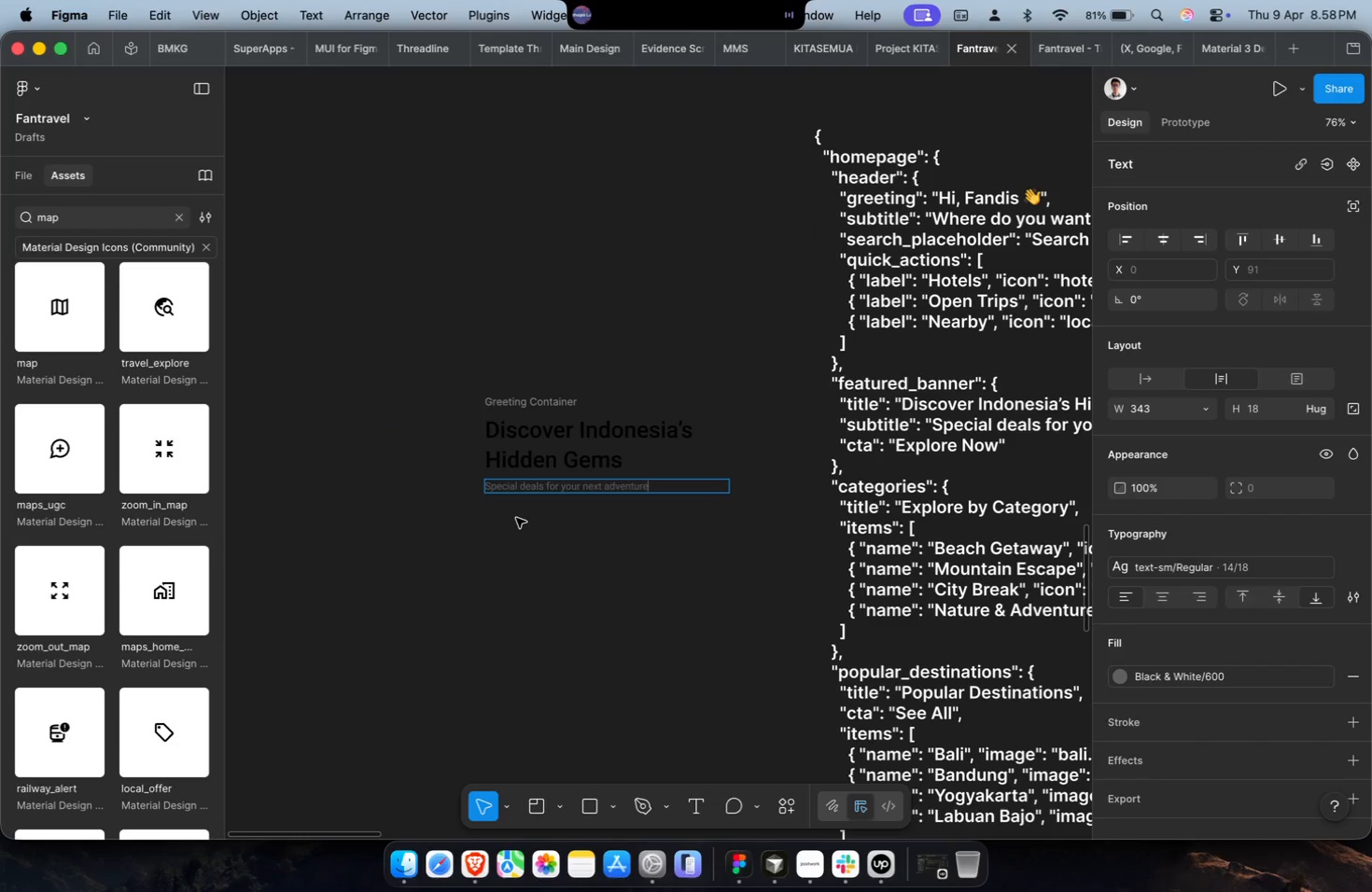 
left_click([520, 523])
 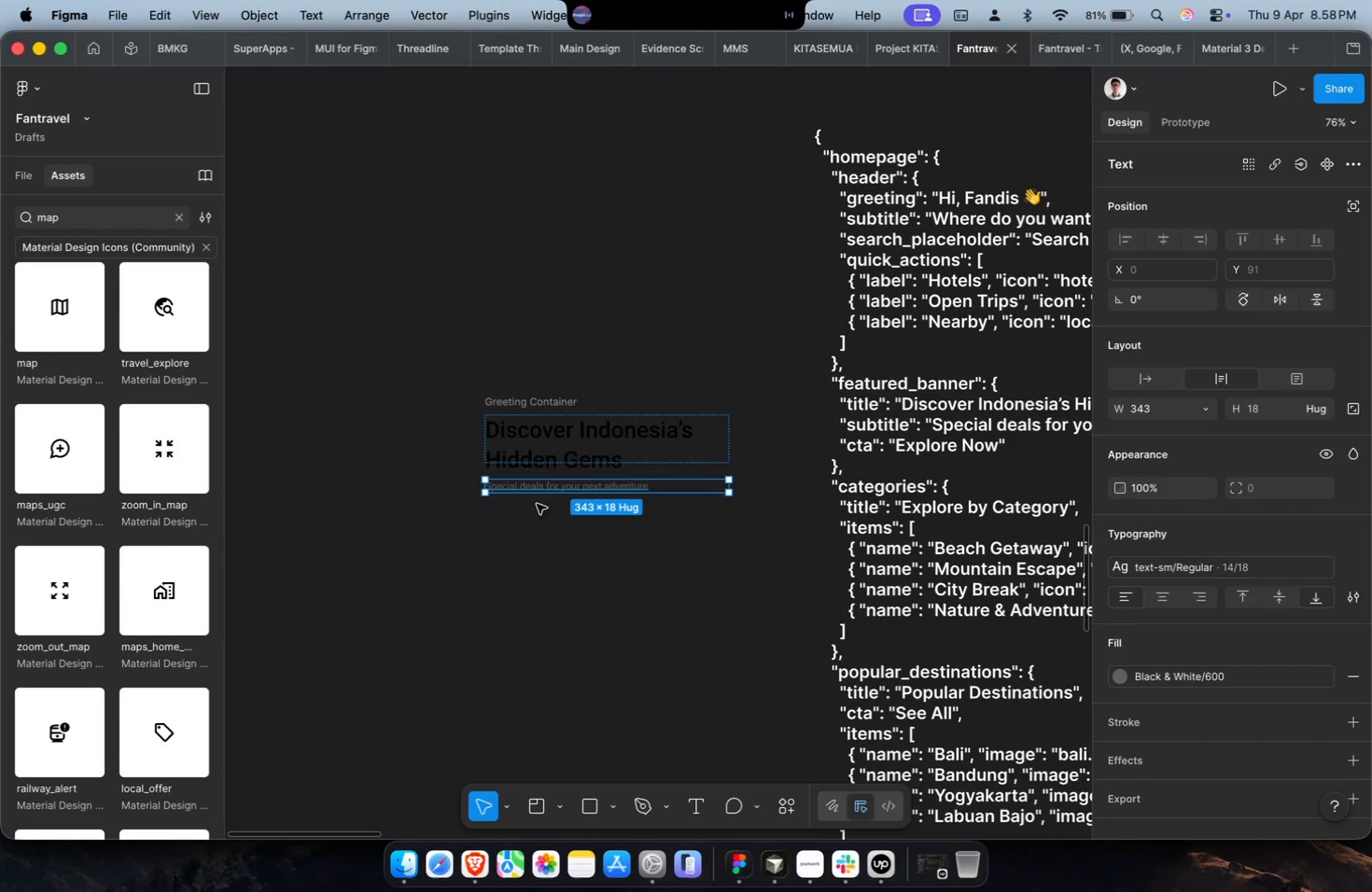 
hold_key(key=CommandLeft, duration=0.36)
double_click([567, 446])
 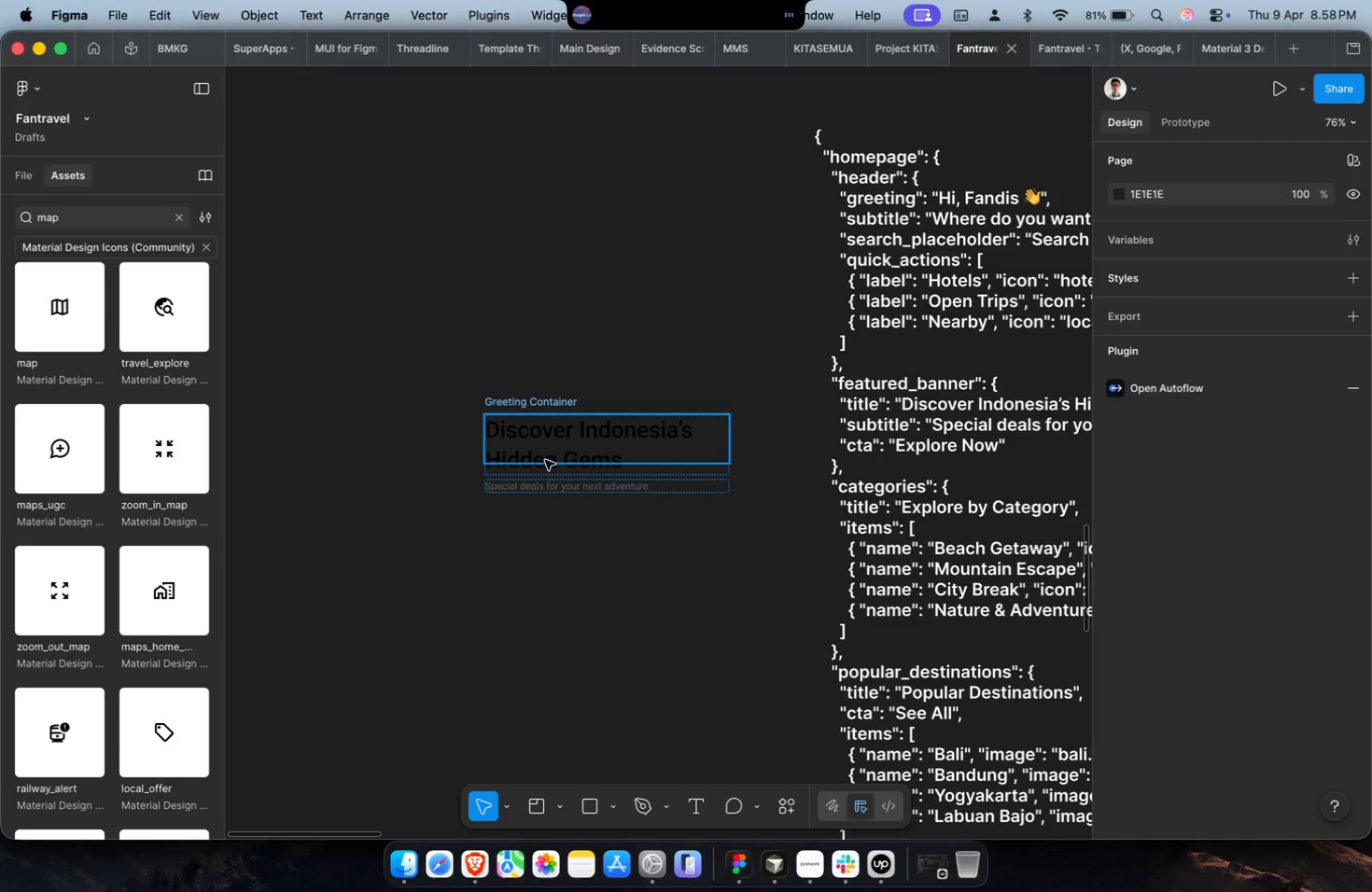 
left_click([546, 457])
 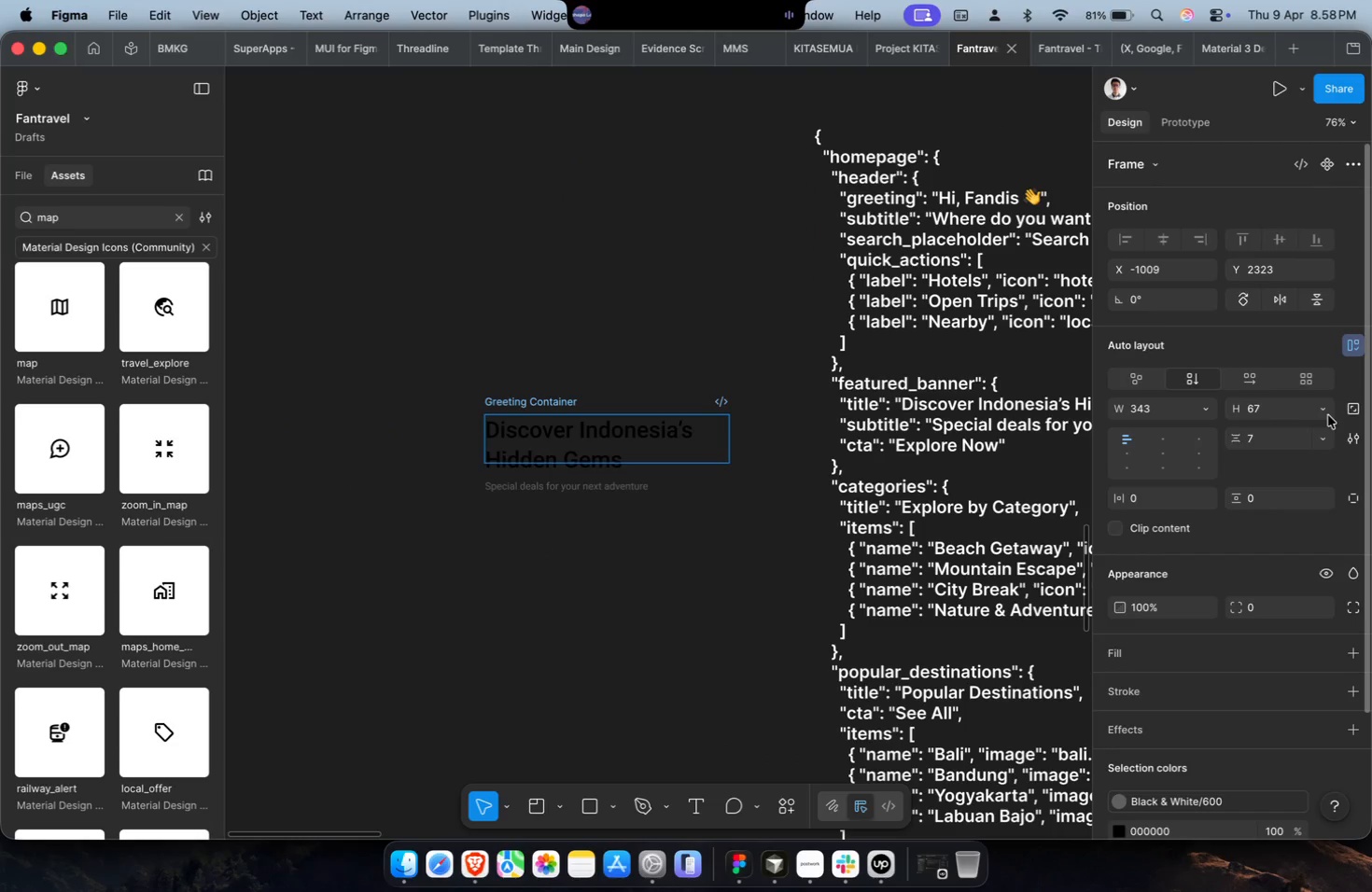 
double_click([1316, 425])
 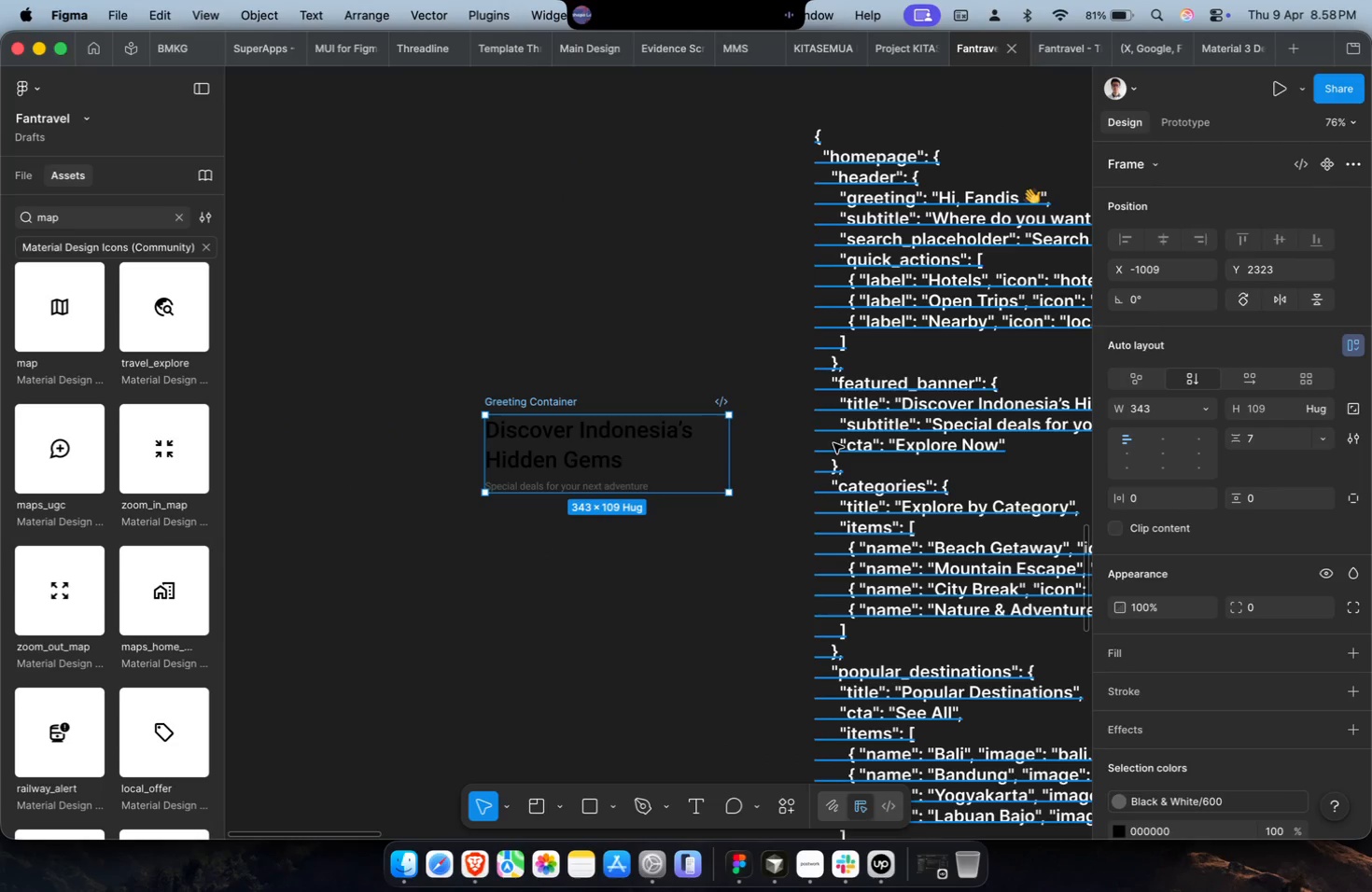 
hold_key(key=CommandLeft, duration=0.74)
left_click([611, 450])
 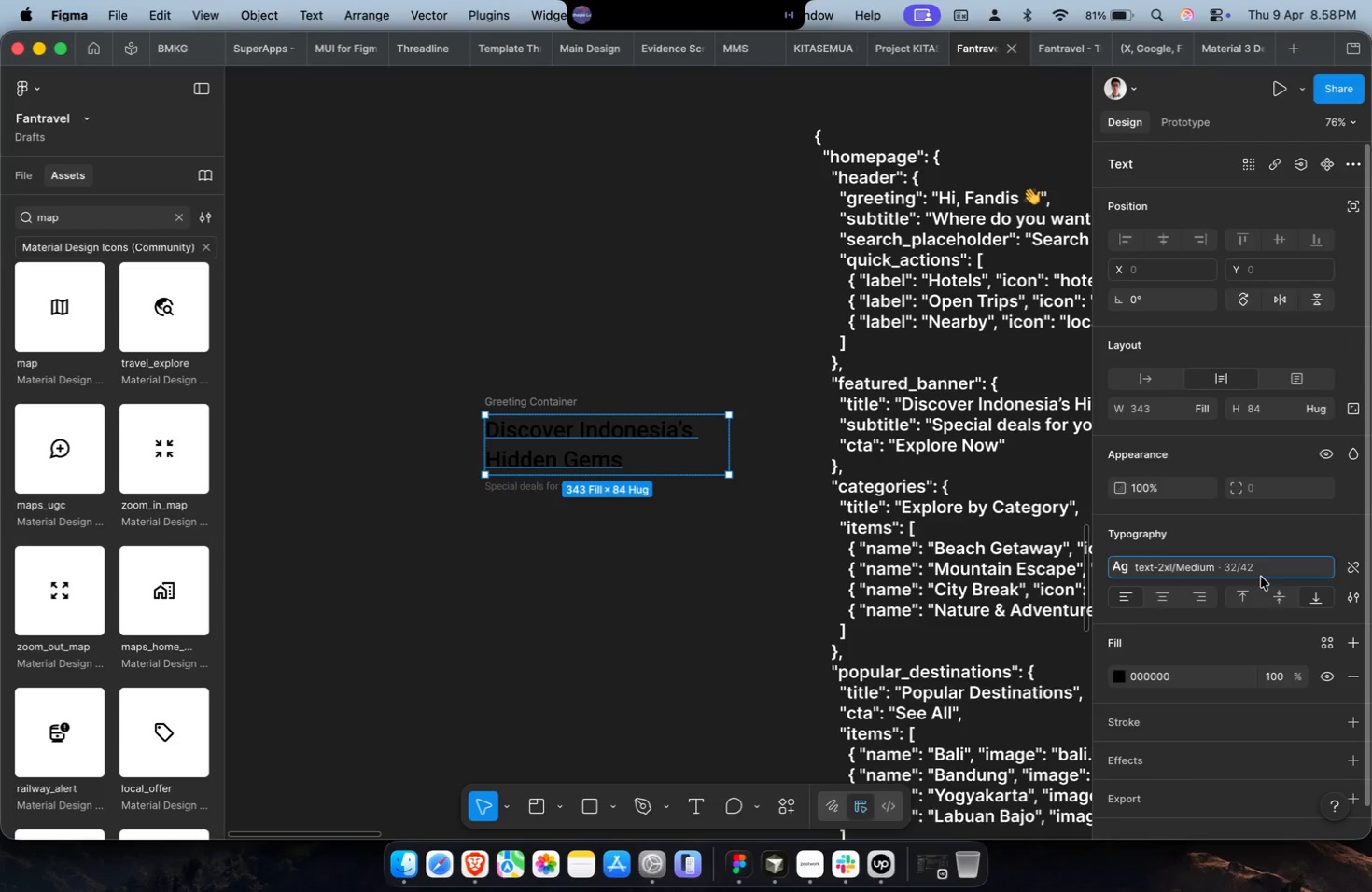 
scroll: coordinate [1000, 675], scroll_direction: up, amount: 5.0
 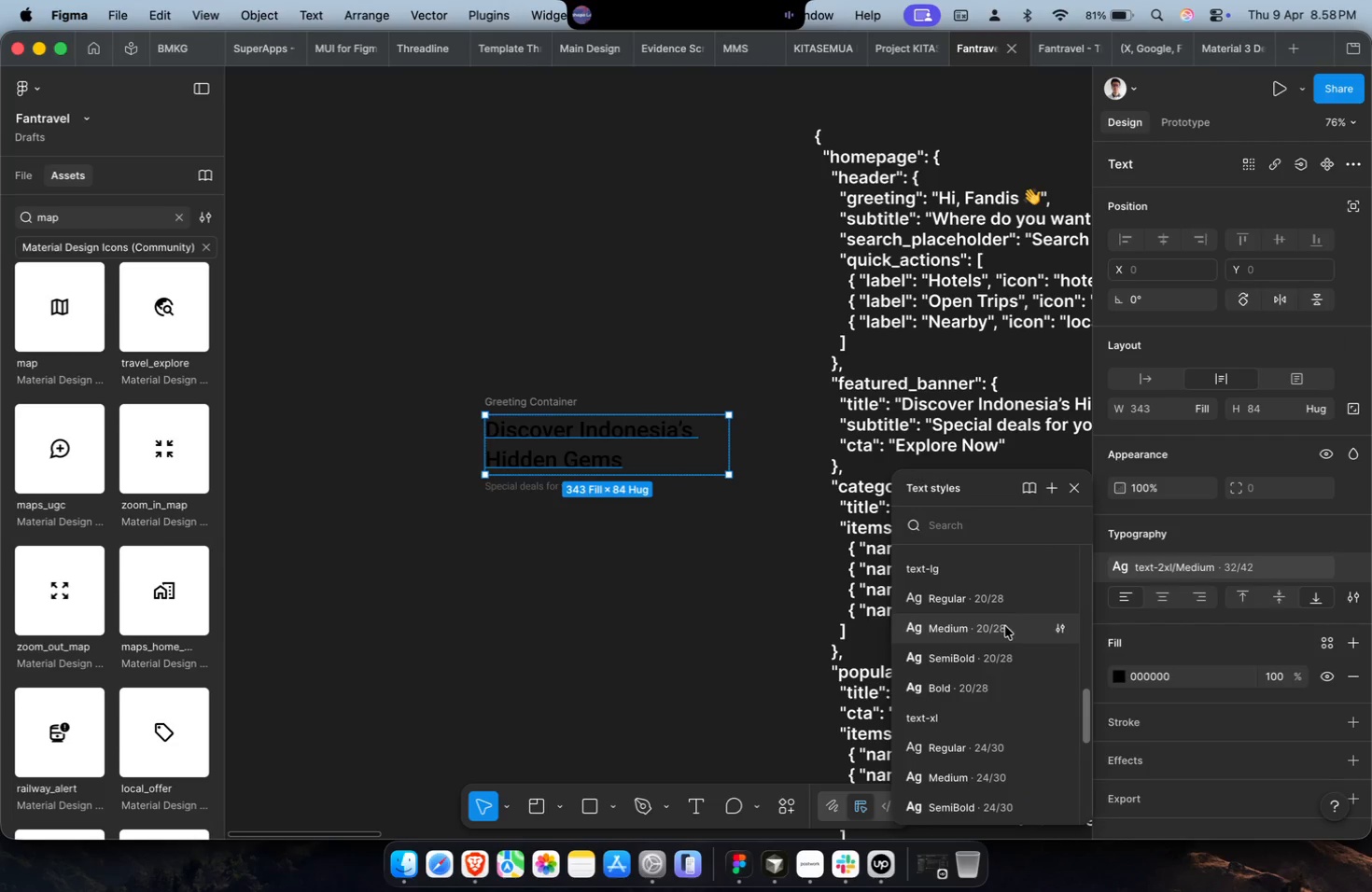 
left_click([1005, 626])
 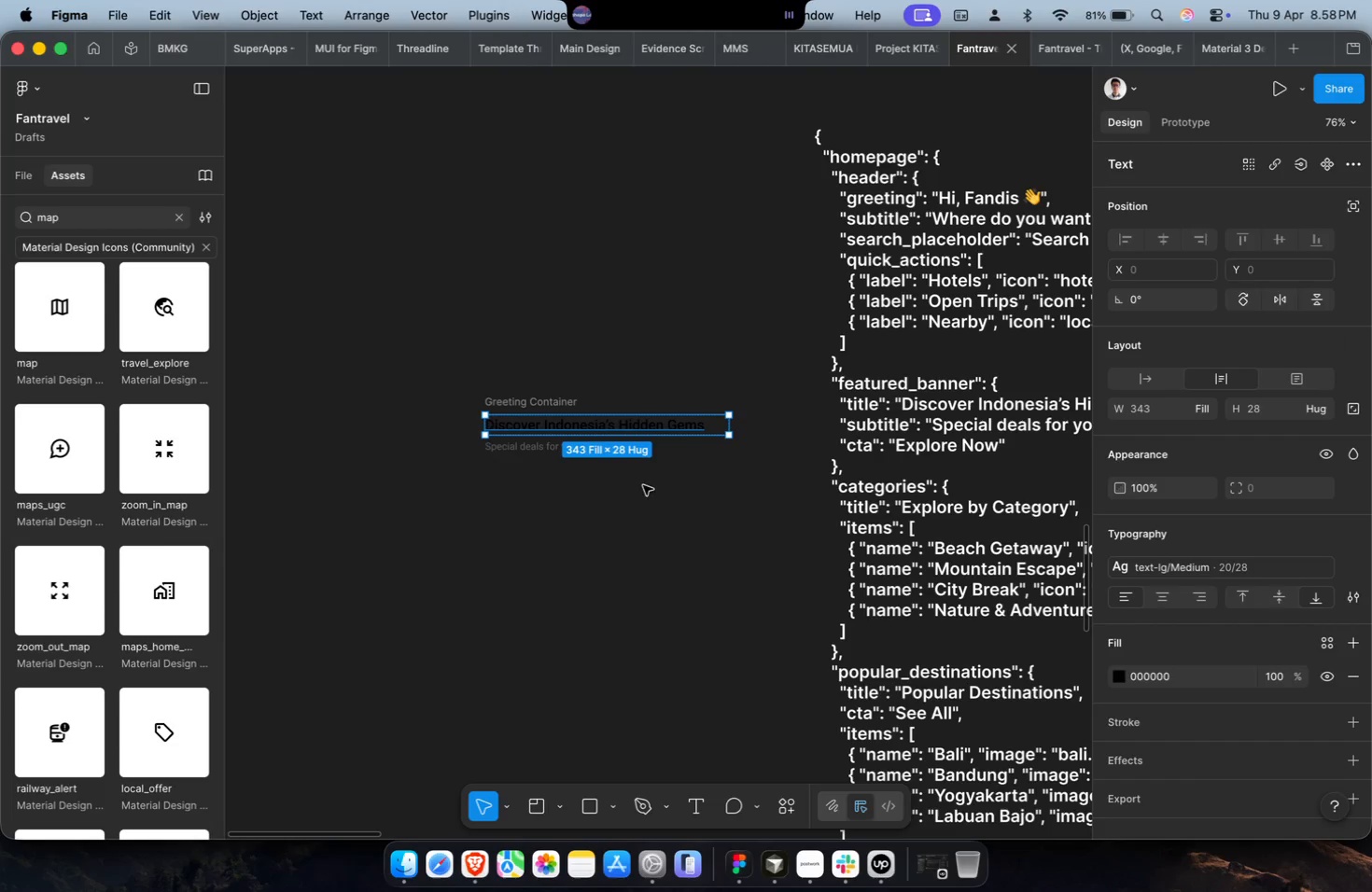 
hold_key(key=CommandLeft, duration=0.5)
left_click([553, 447])
 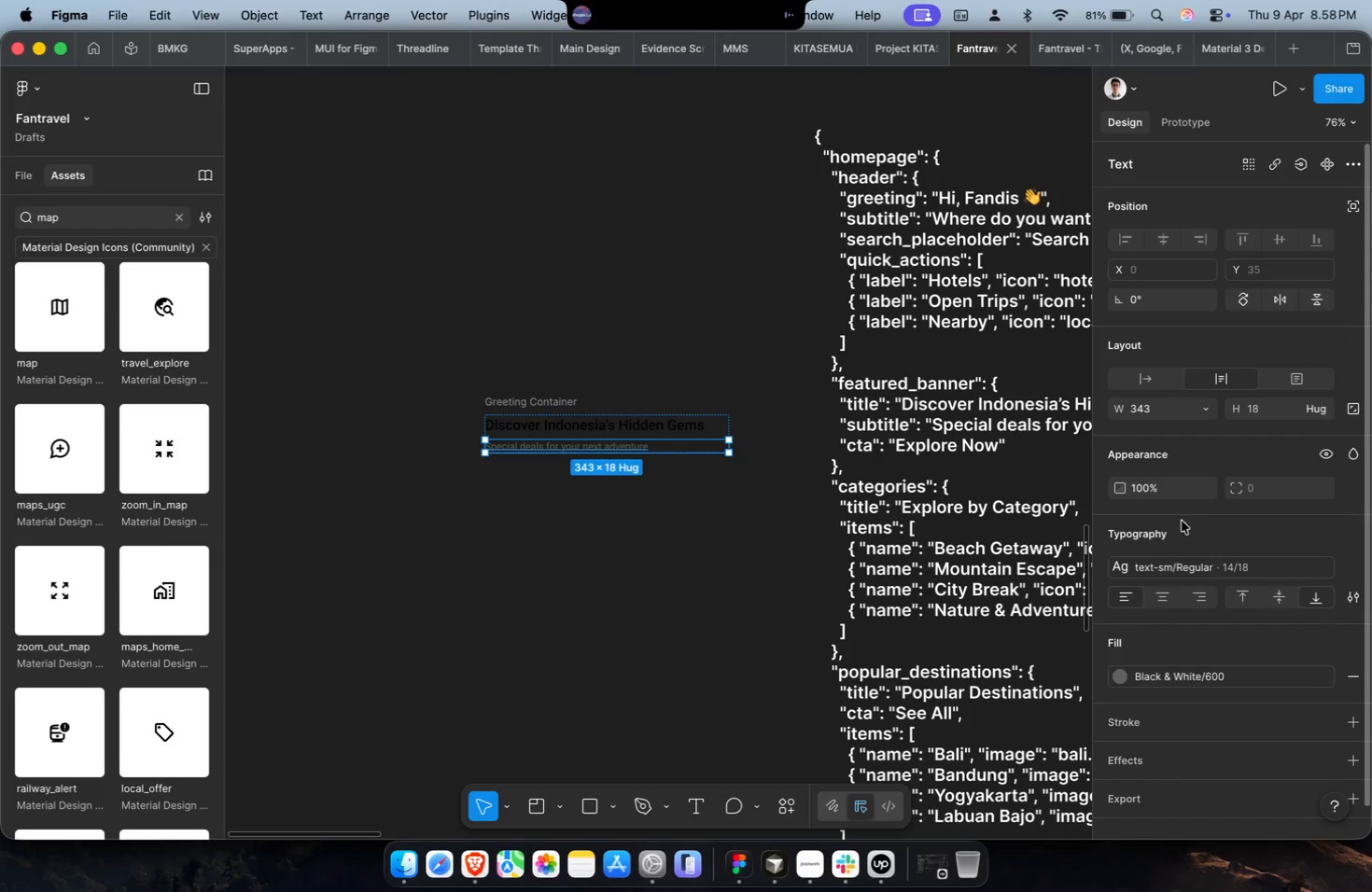 
left_click([1192, 568])
 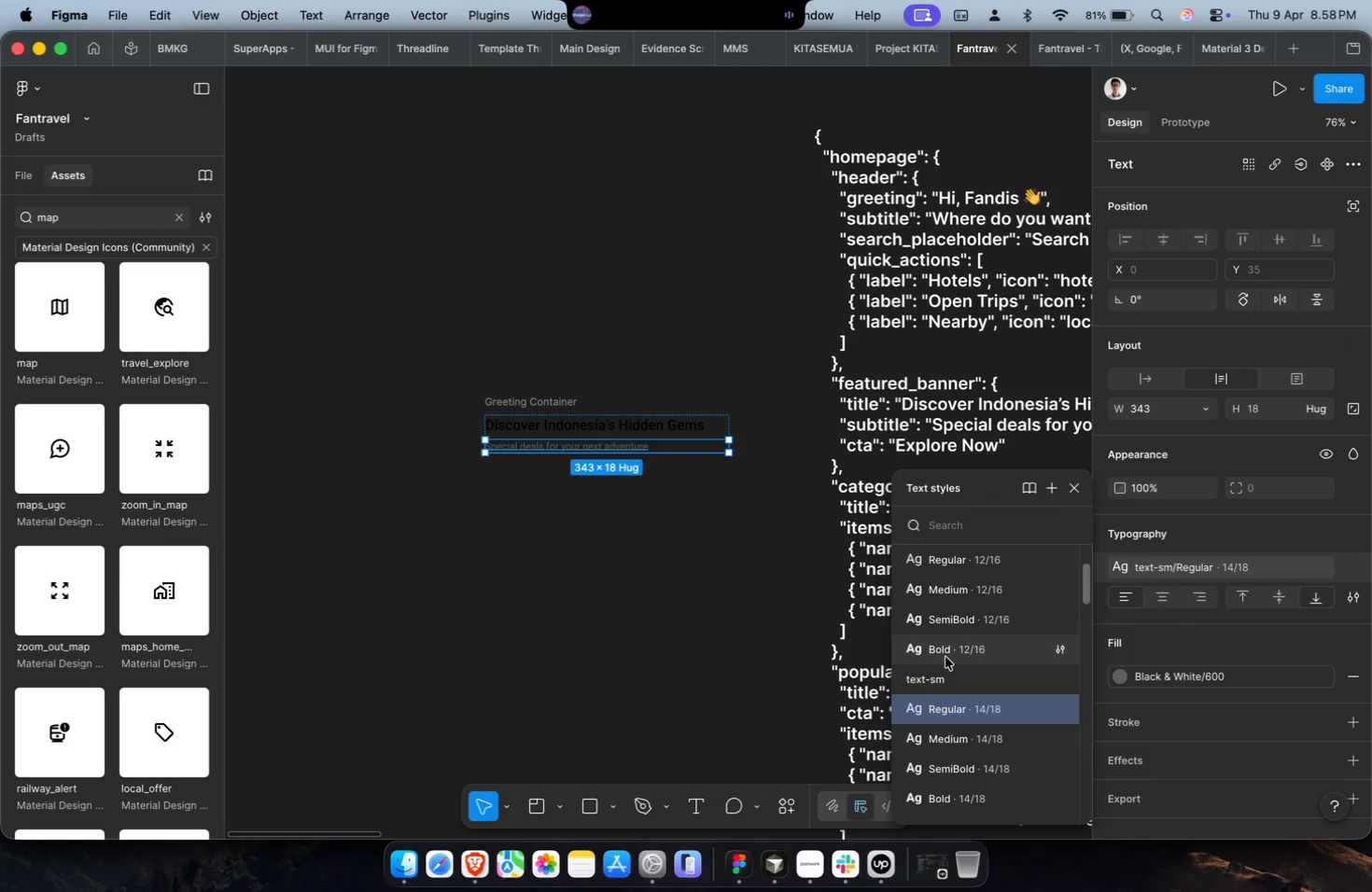 
double_click([642, 600])
 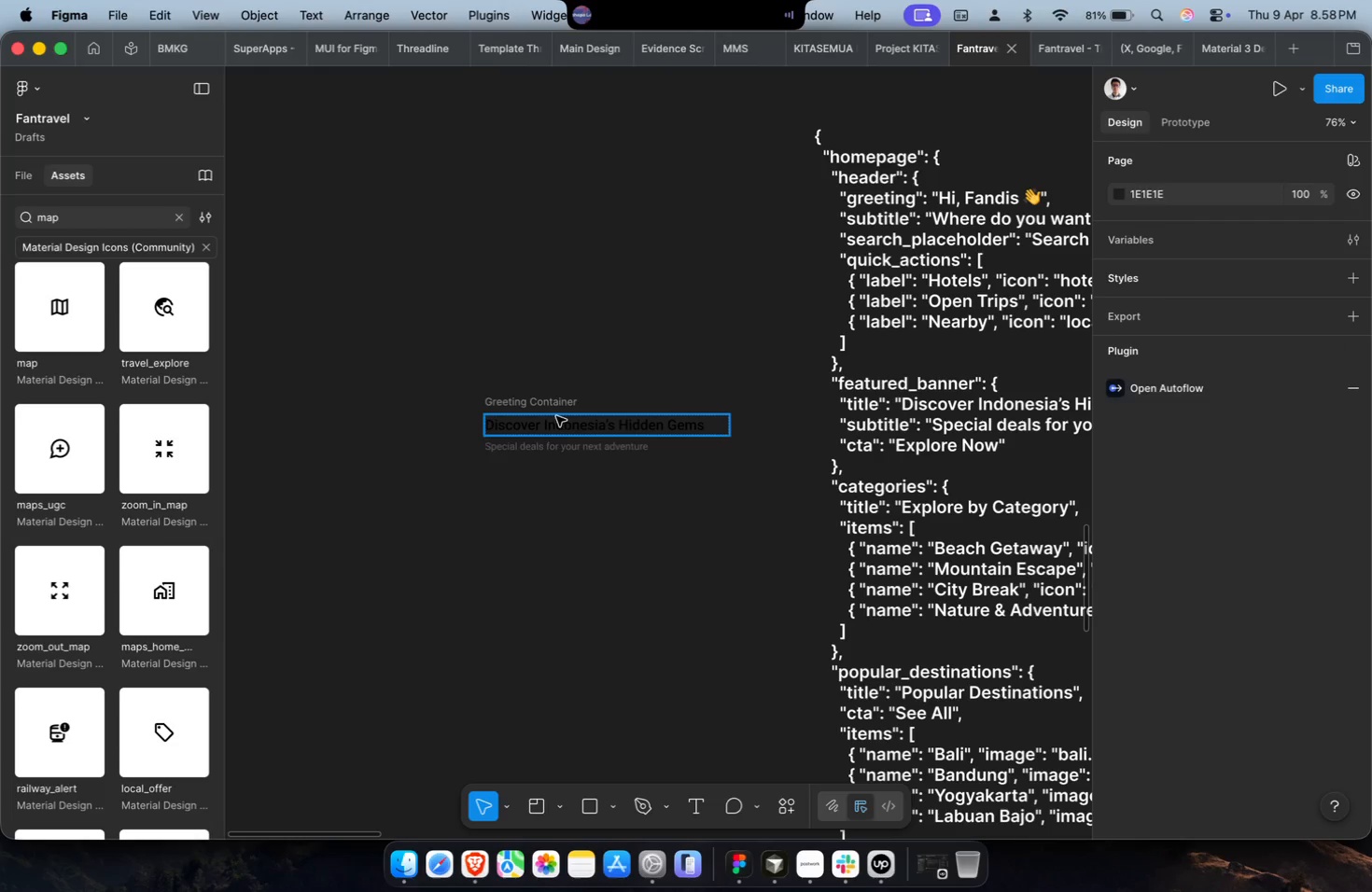 
left_click([553, 409])
 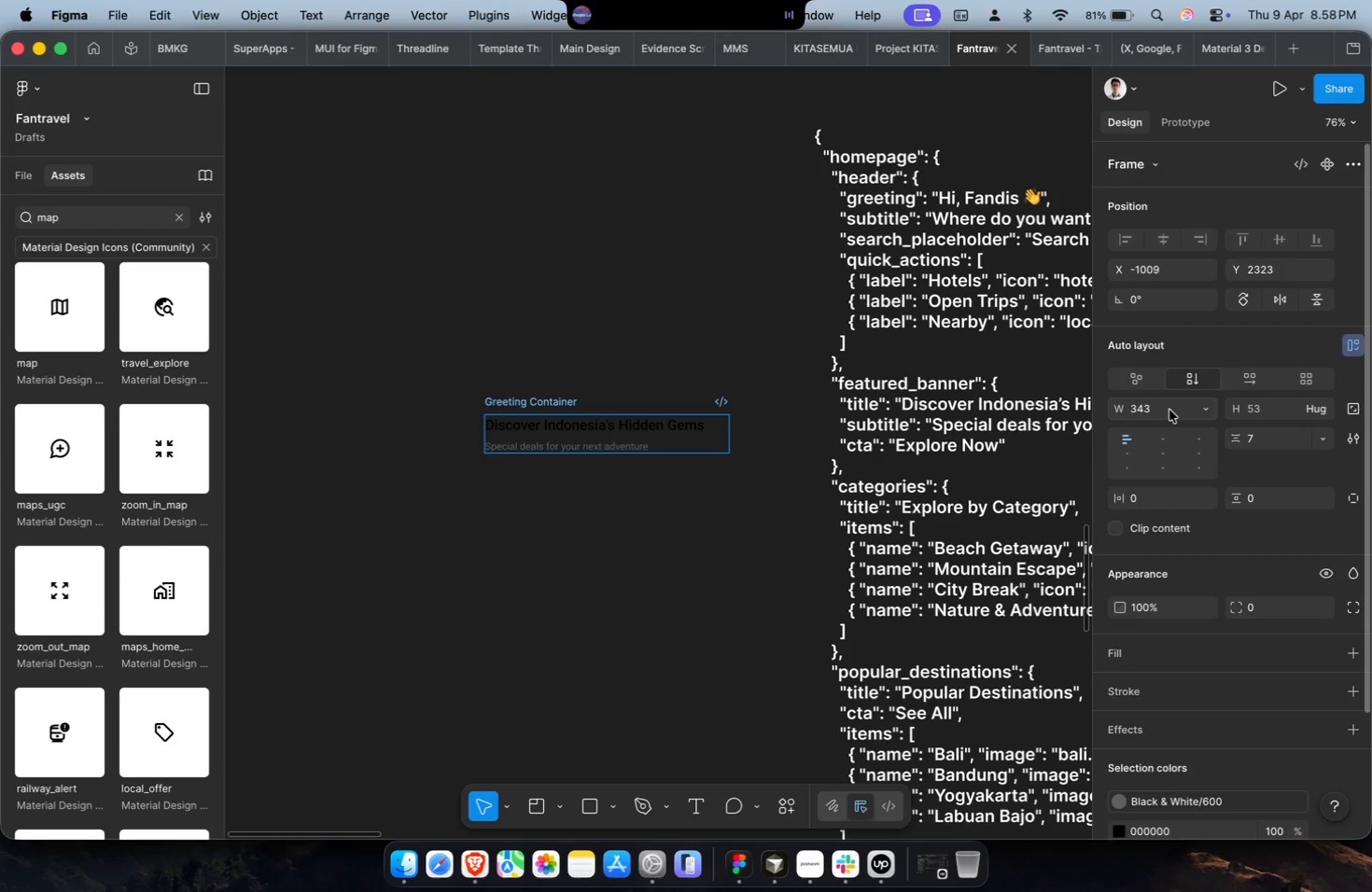 
double_click([536, 455])
 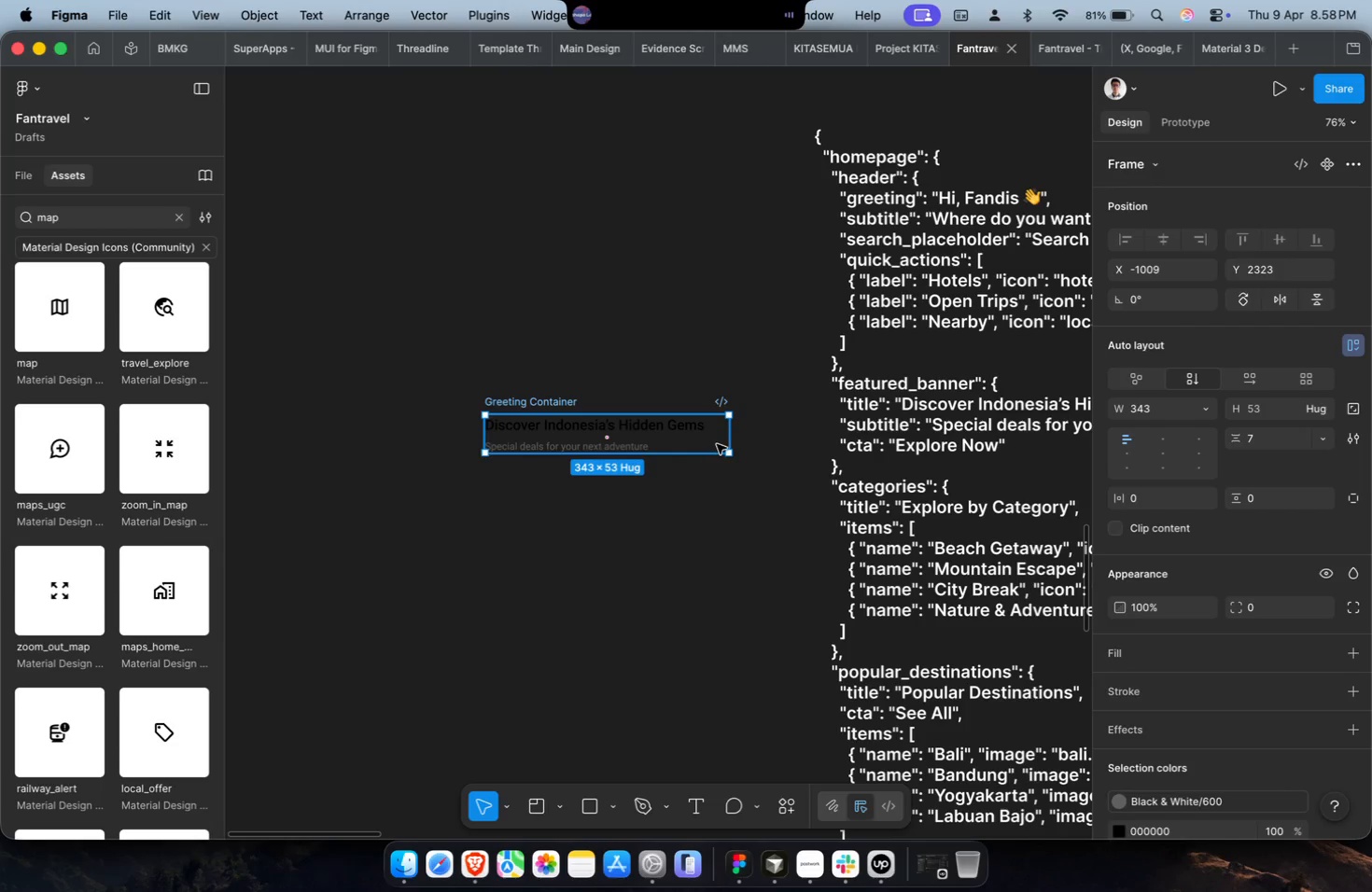 
key(Meta+CommandLeft)
 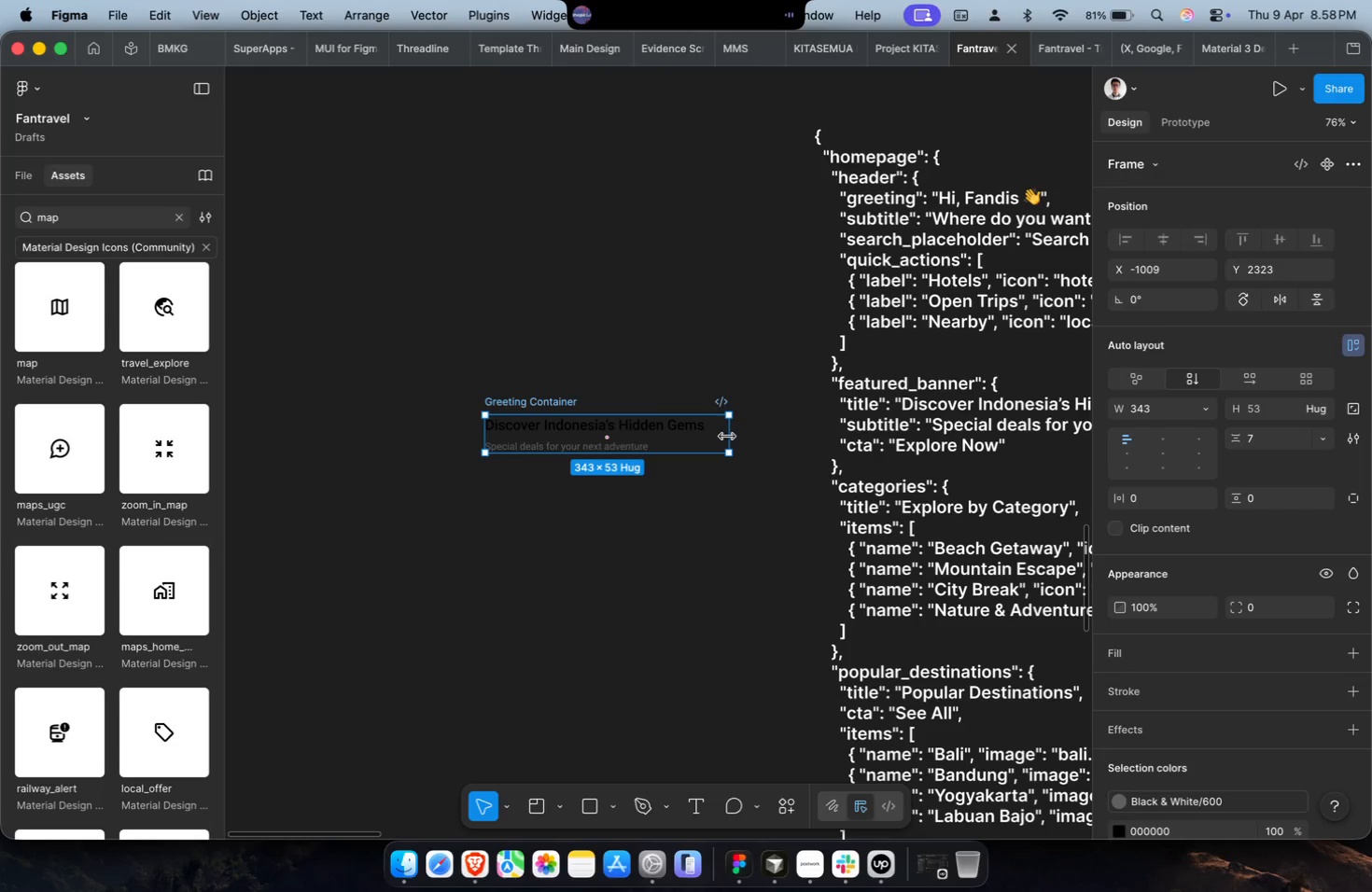 
key(Meta+CommandLeft)
 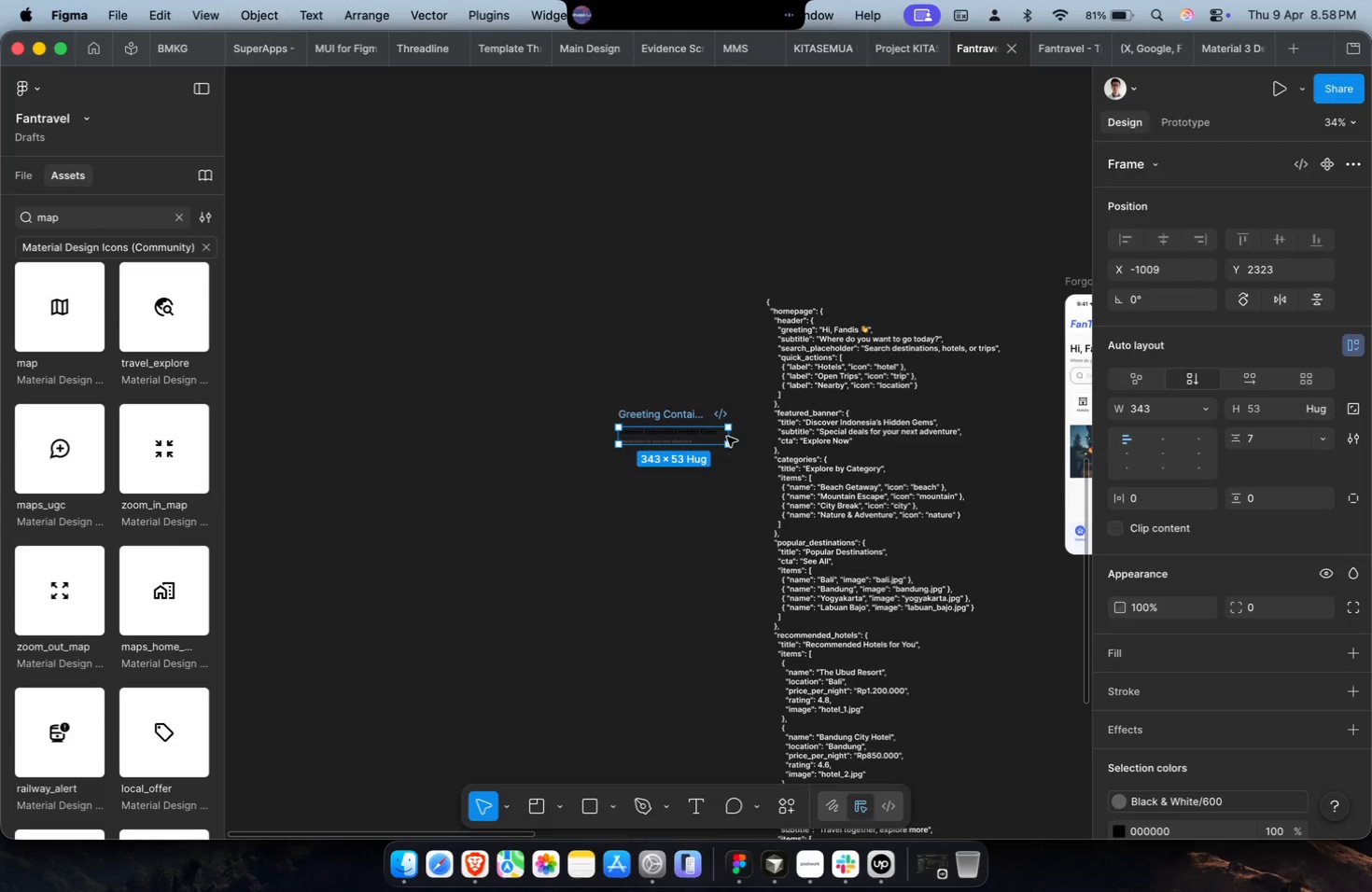 
key(Meta+X)
 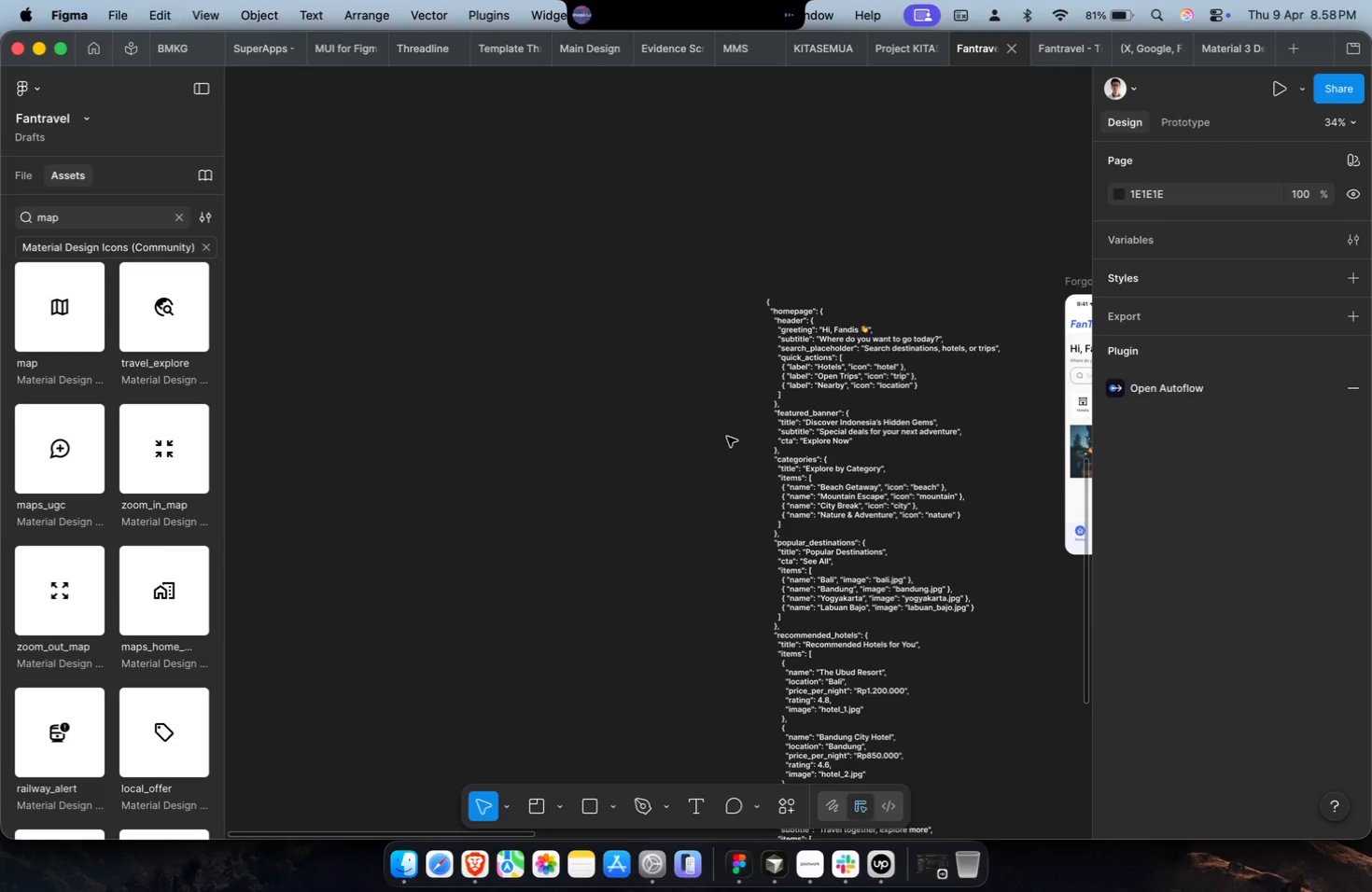 
scroll: coordinate [727, 437], scroll_direction: down, amount: 14.0
 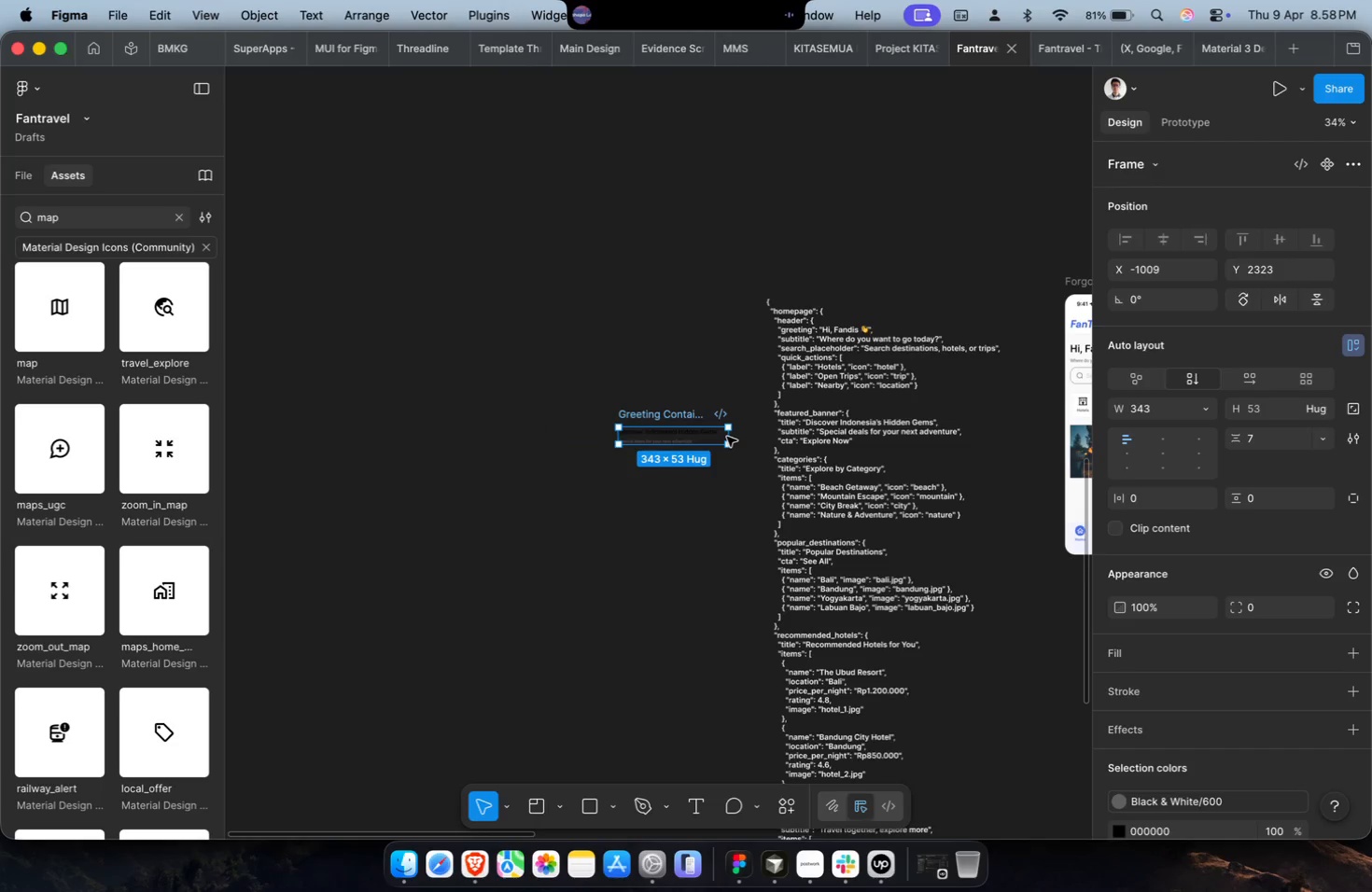 
key(Meta+CommandLeft)
 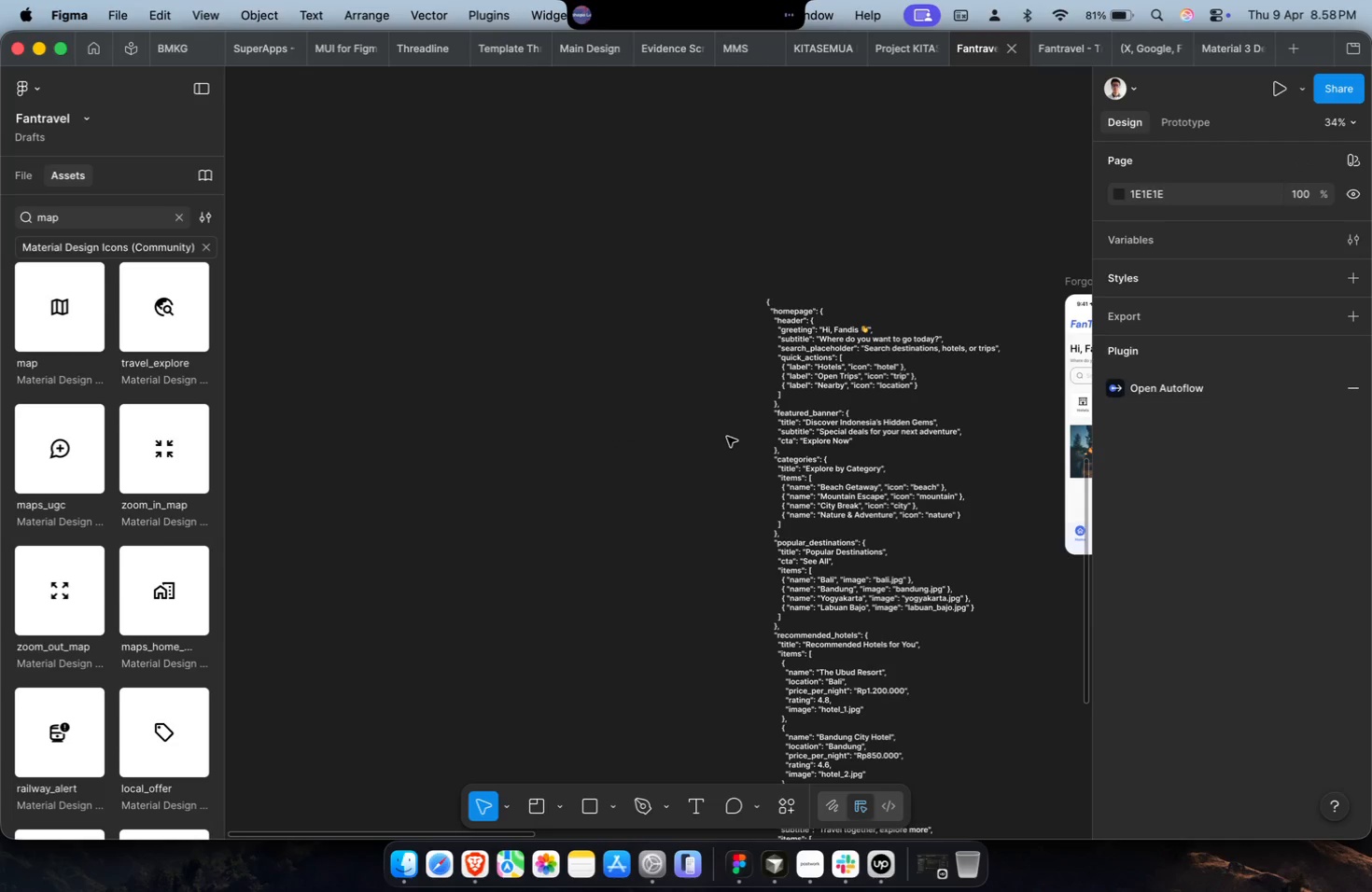 
key(Meta+Z)
 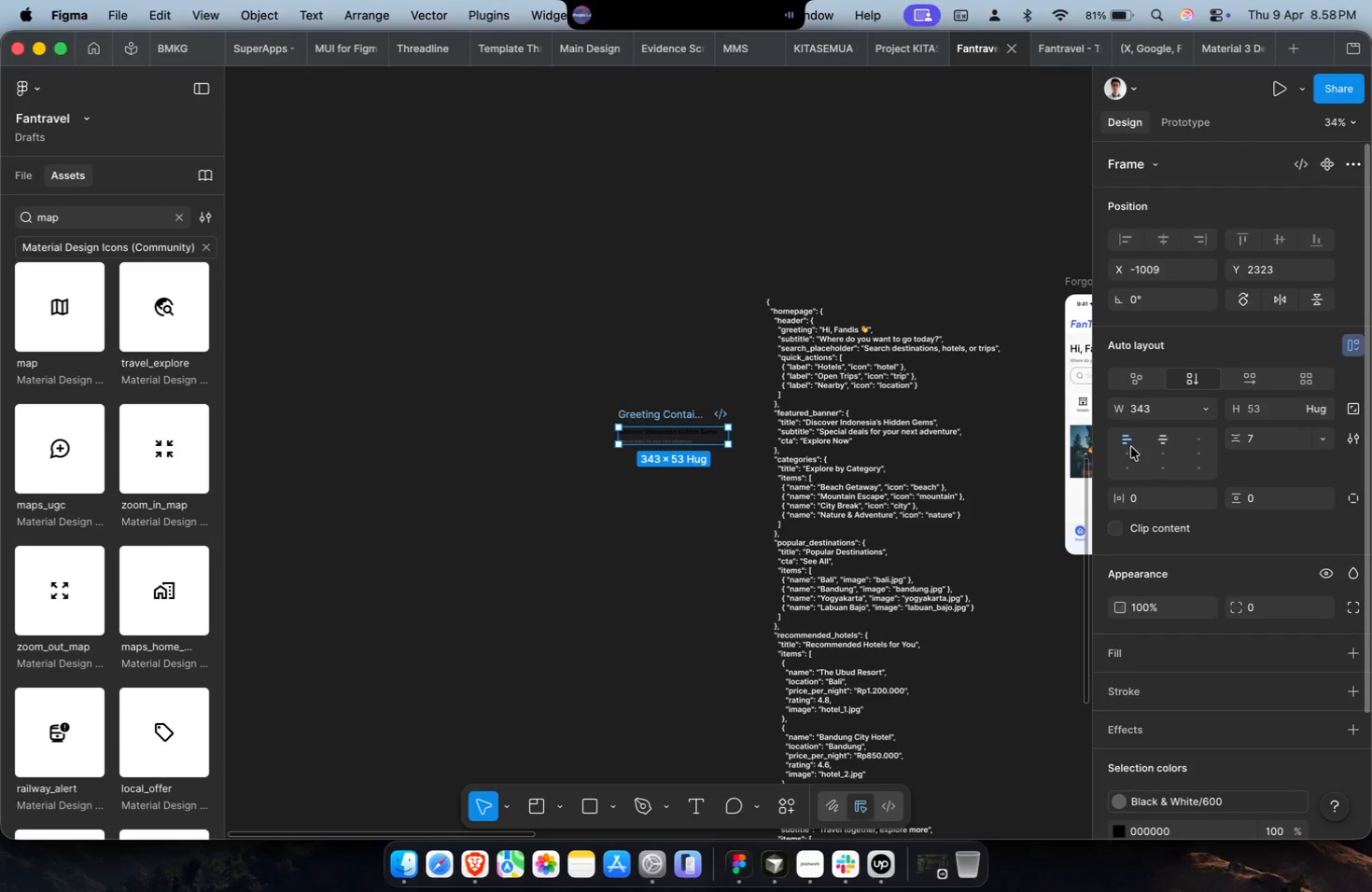 
key(Meta+CommandLeft)
 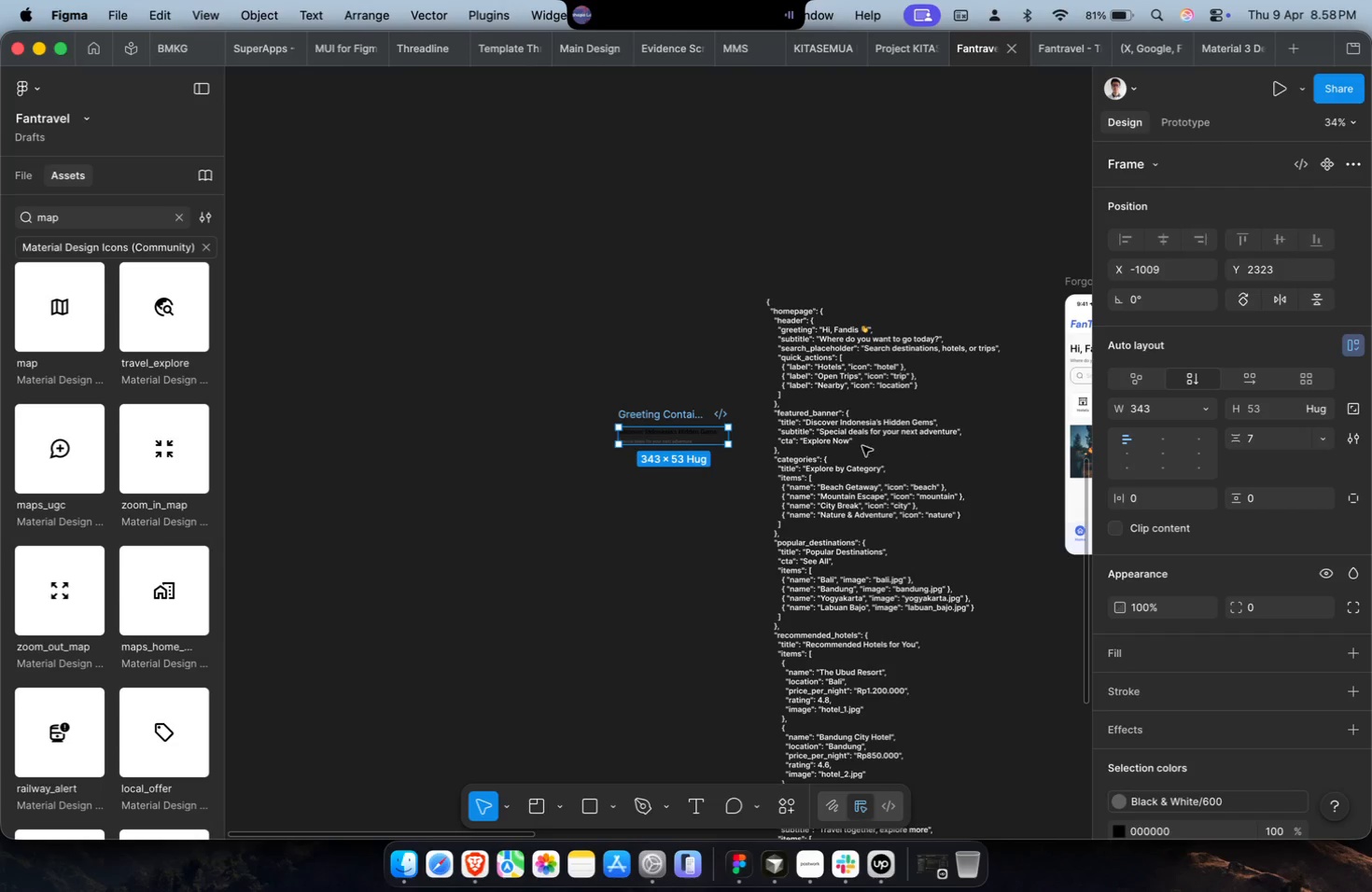 
key(Meta+CommandLeft)
 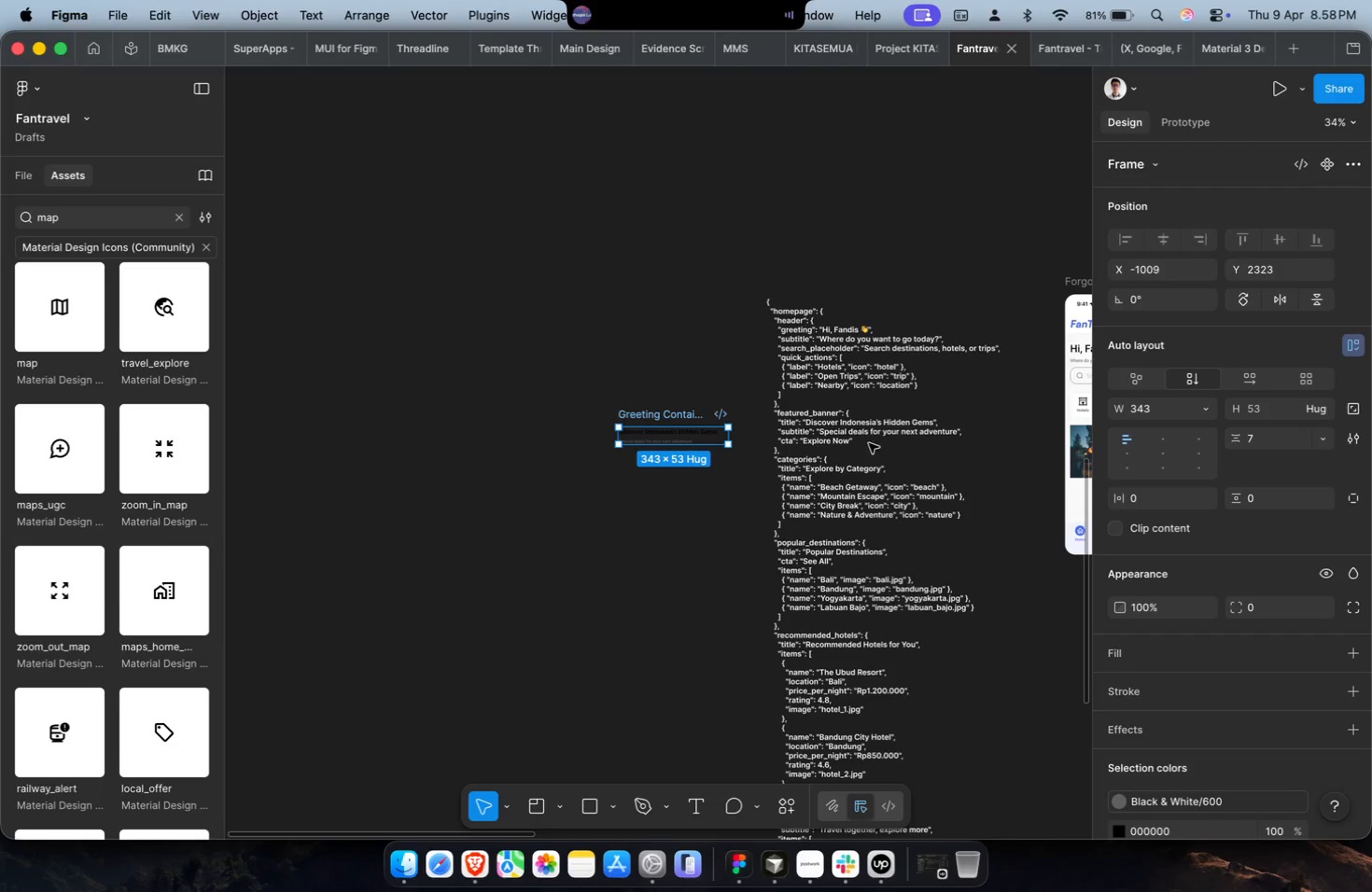 
key(Meta+X)
 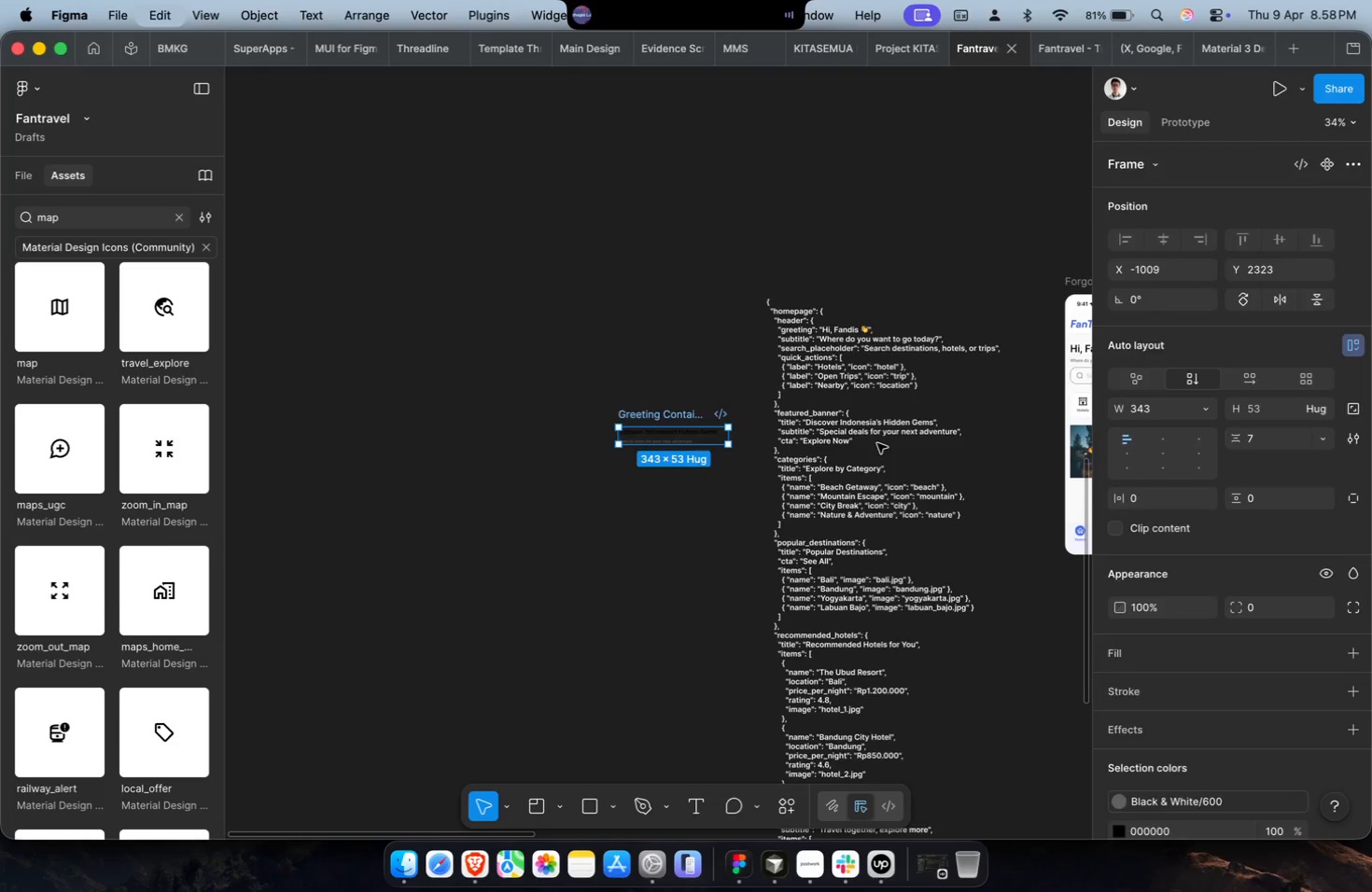 
key(Shift+ShiftLeft)
 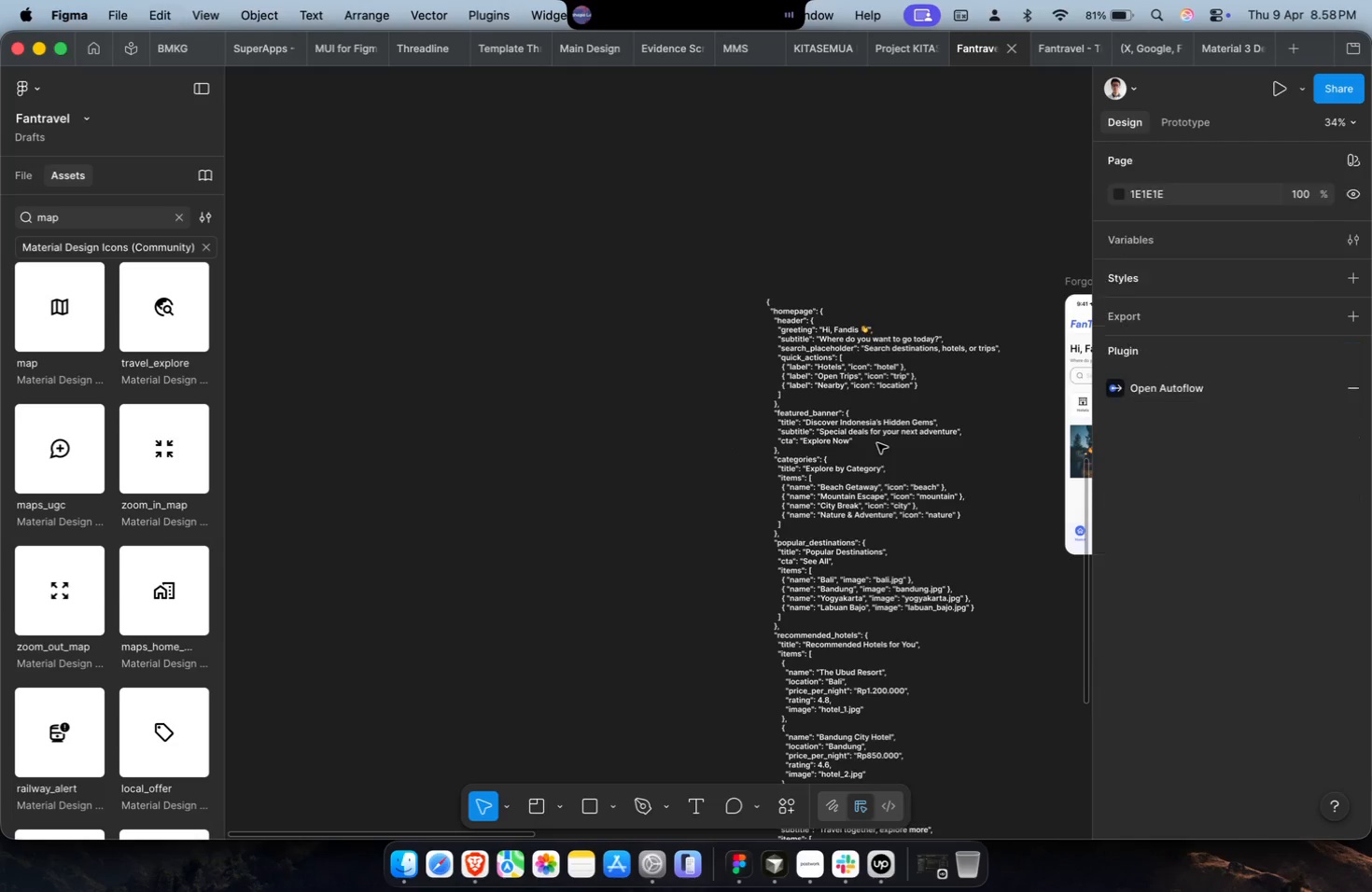 
left_click([883, 467])
 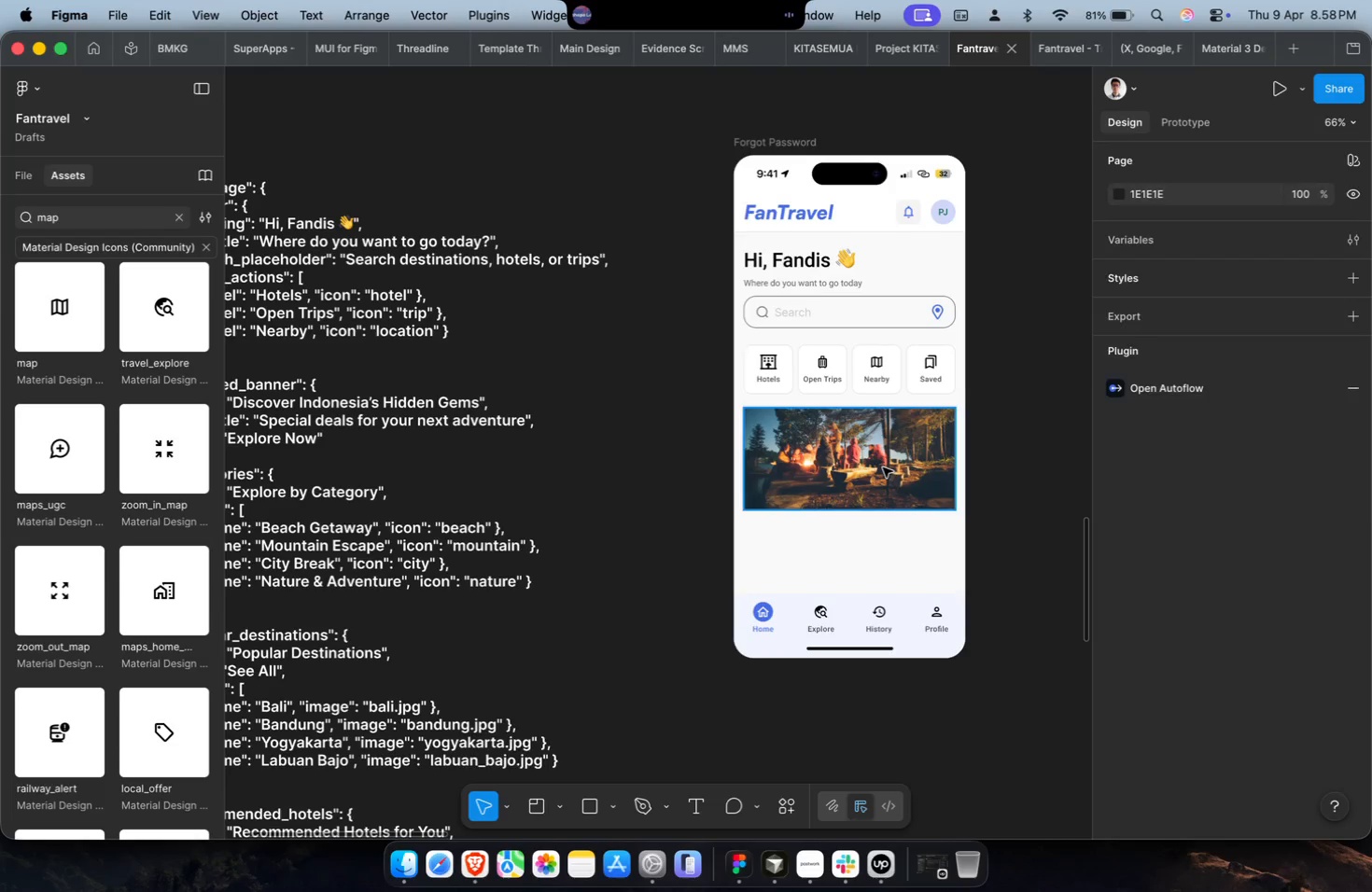 
scroll: coordinate [877, 443], scroll_direction: up, amount: 2.0
 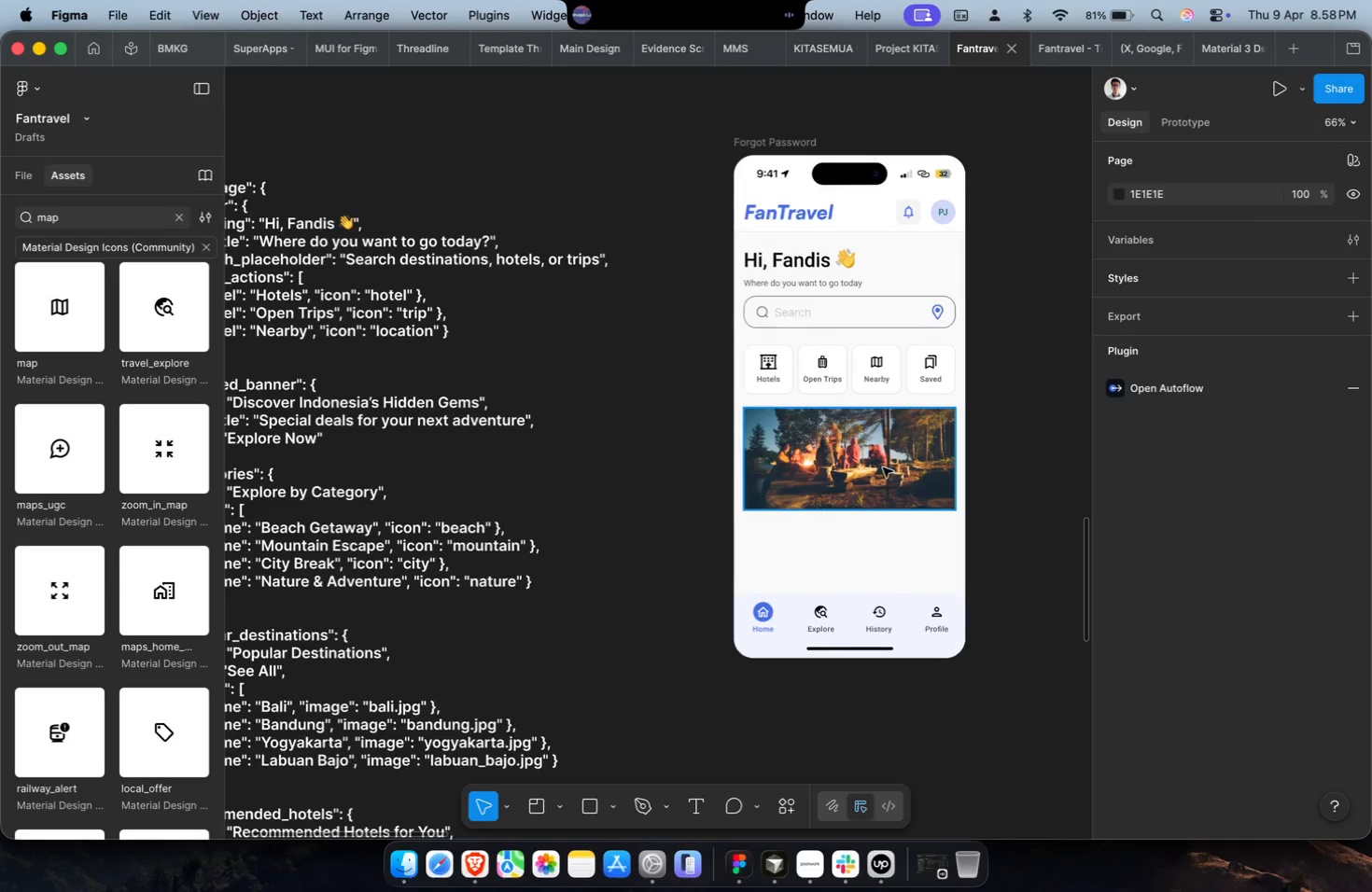 
key(Meta+V)
 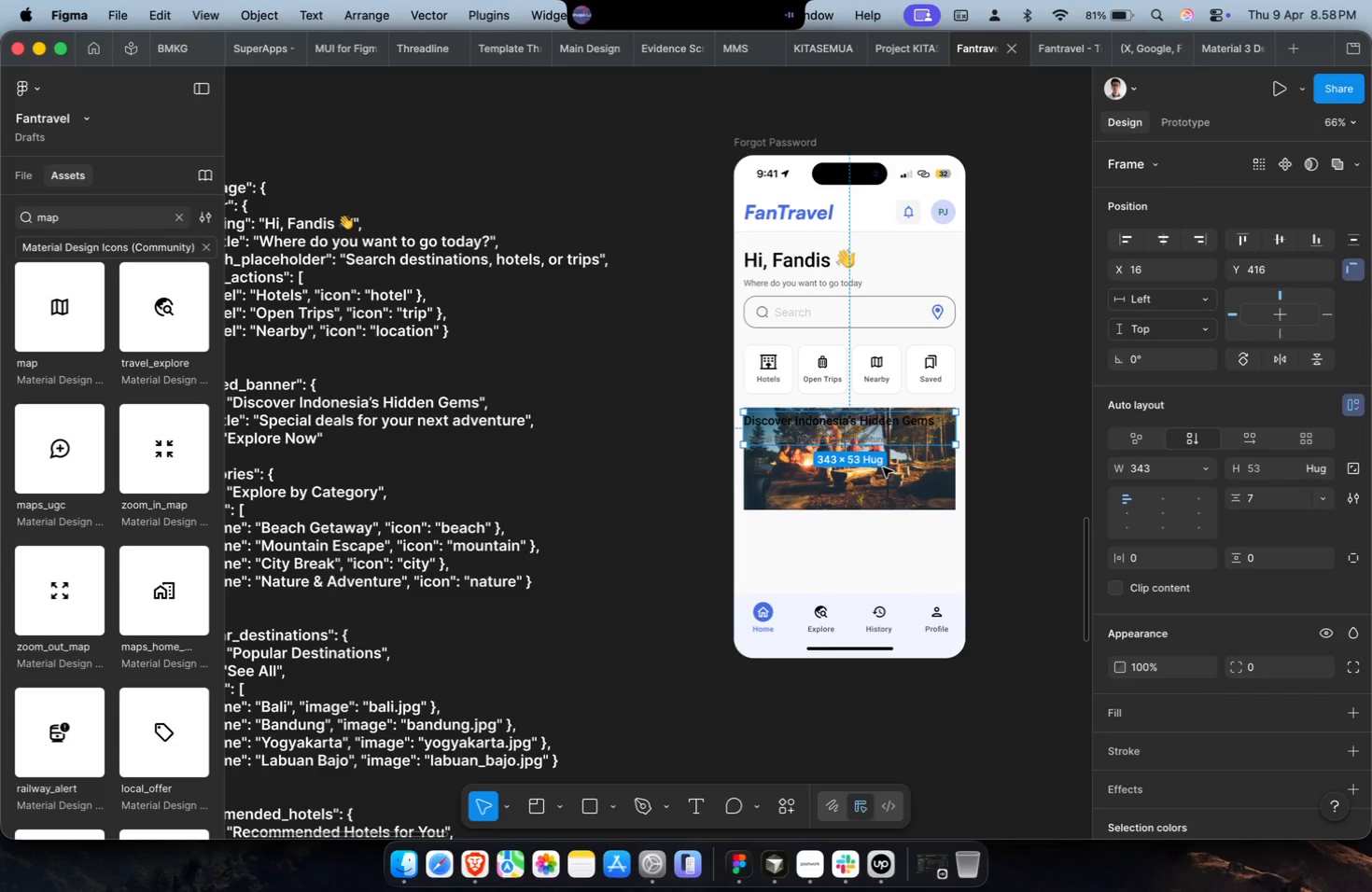 
scroll: coordinate [883, 467], scroll_direction: up, amount: 4.0
 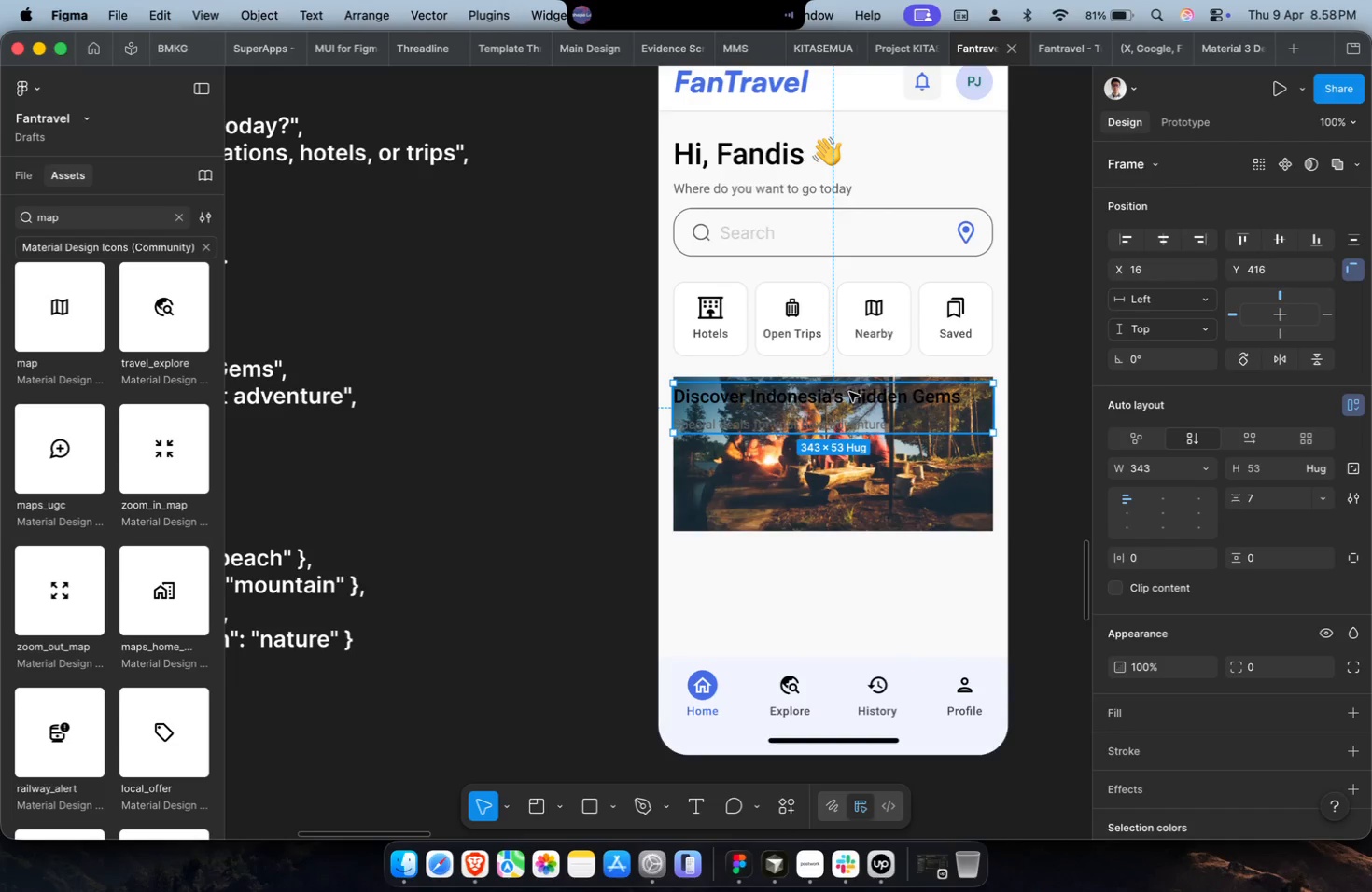 
left_click_drag(start_coordinate=[848, 401], to_coordinate=[860, 443])
 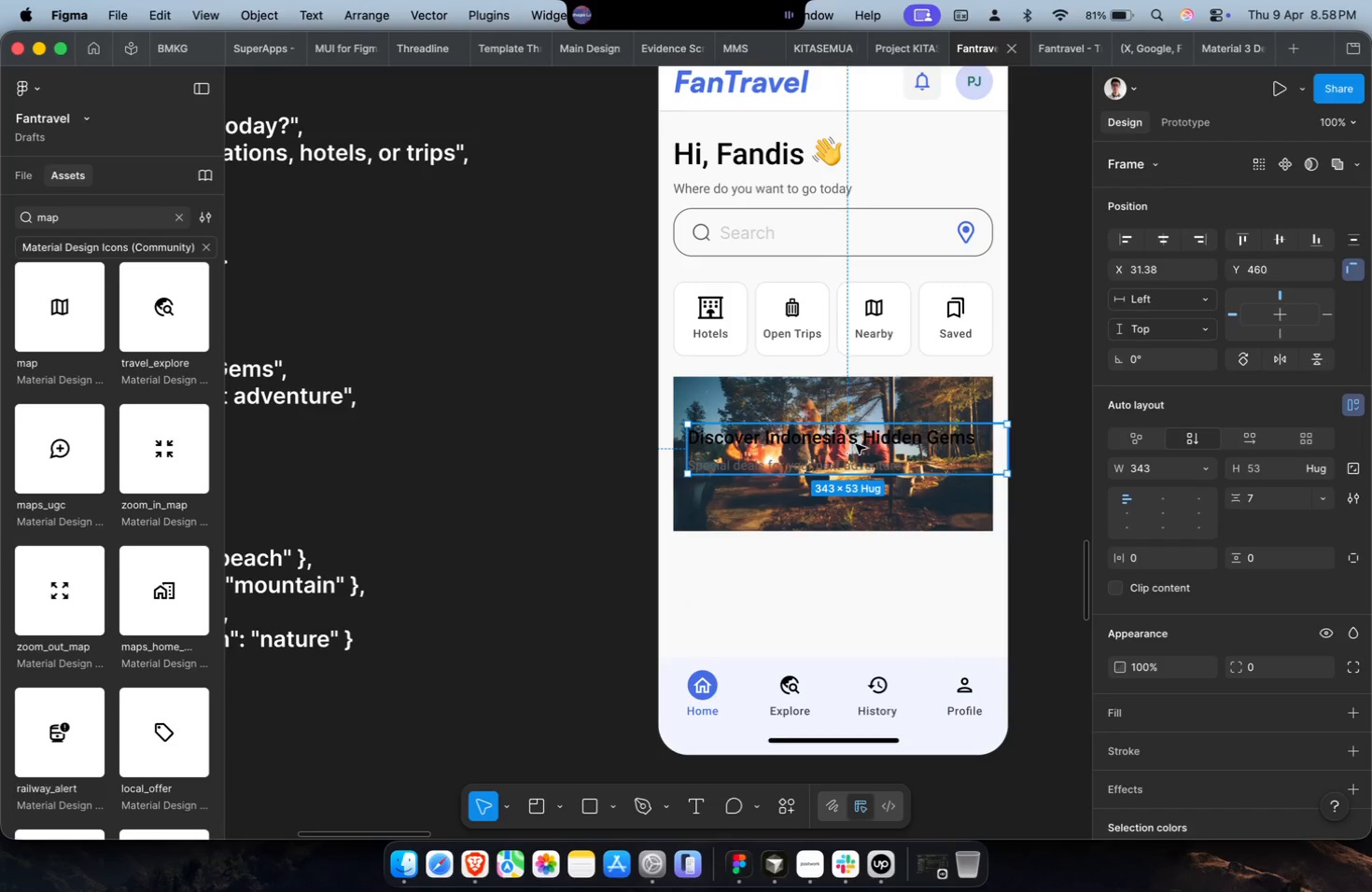 
hold_key(key=CommandLeft, duration=0.35)
 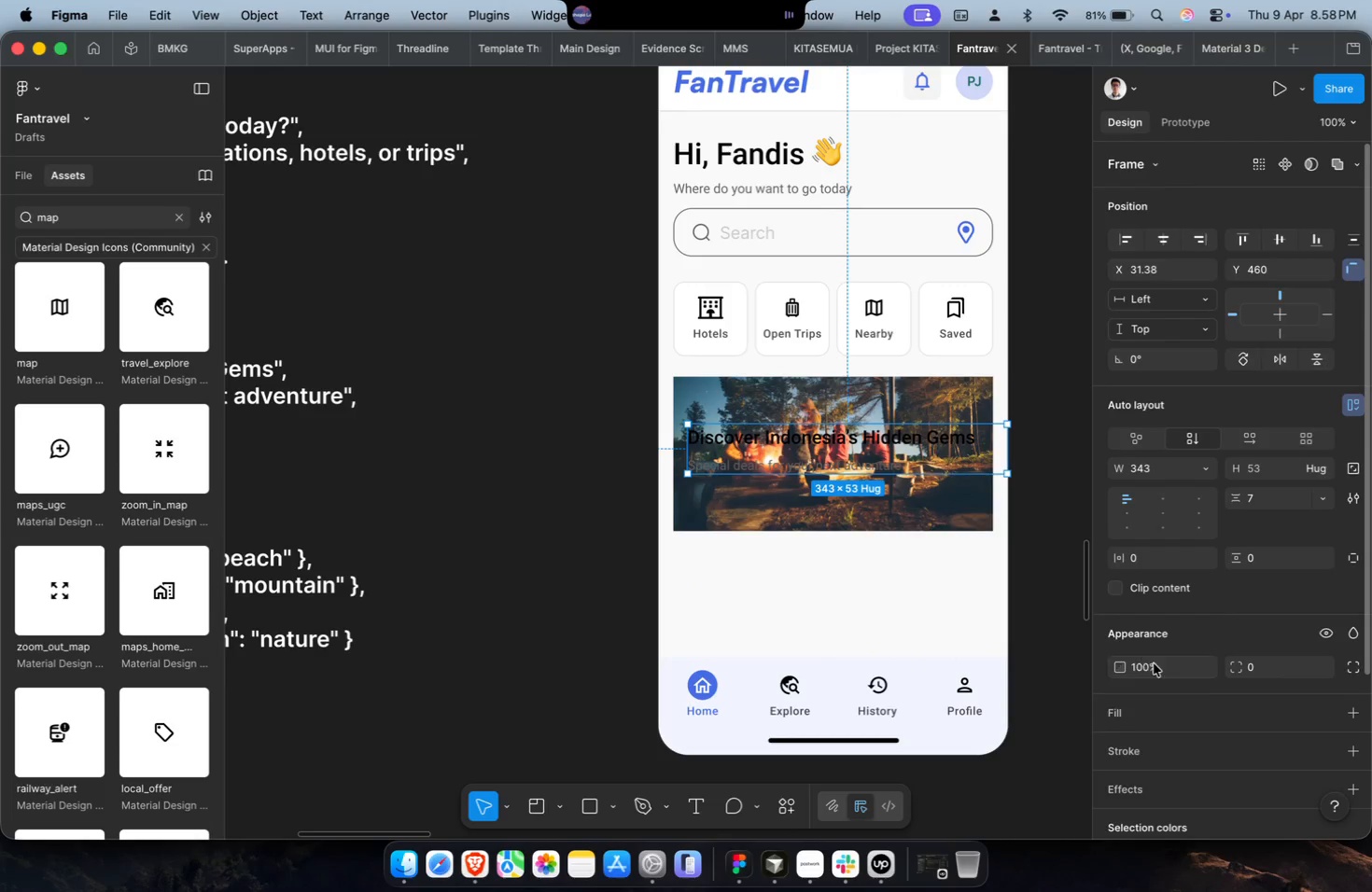 
scroll: coordinate [1153, 668], scroll_direction: down, amount: 19.0
 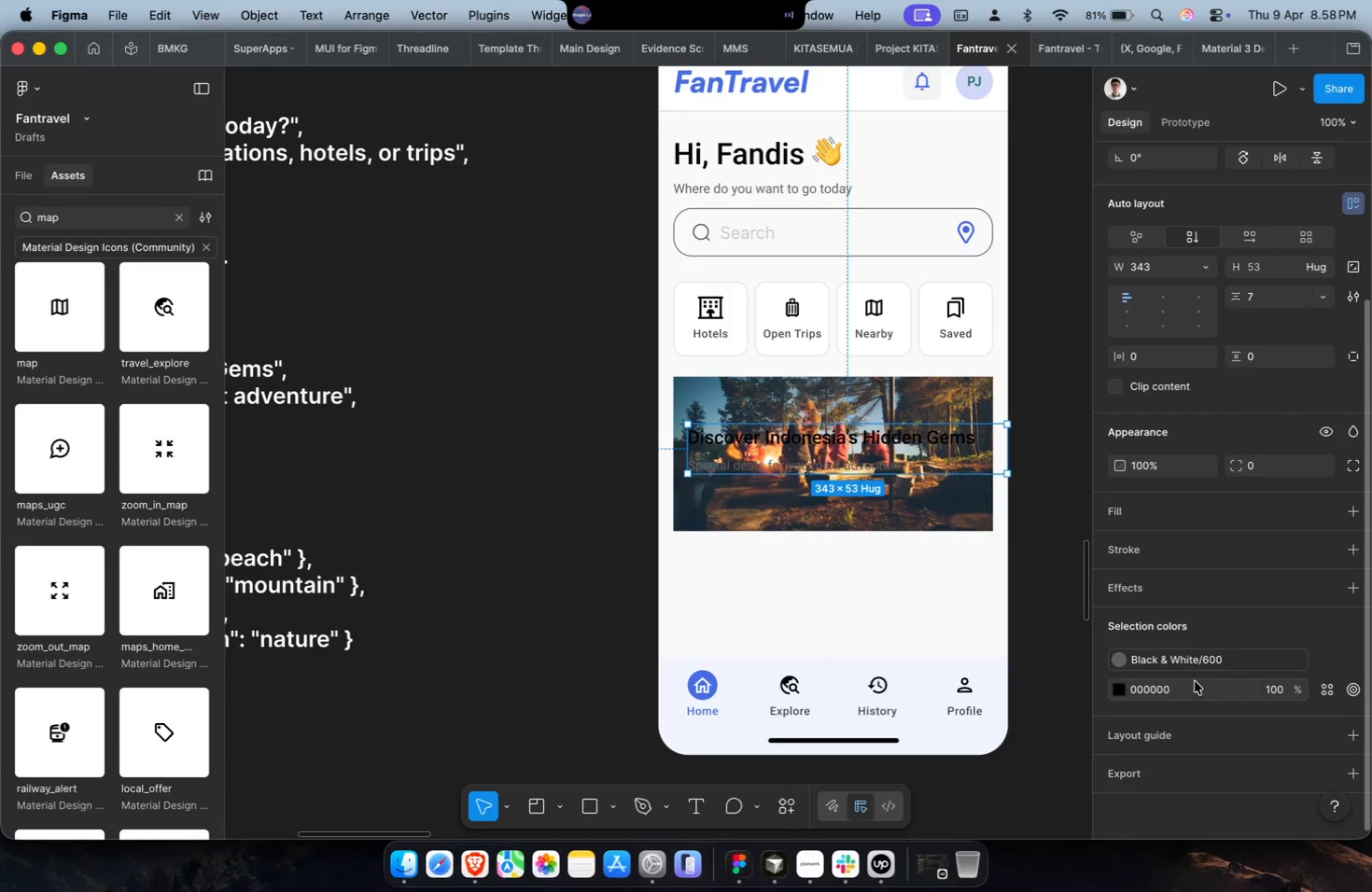 
left_click([1196, 667])
 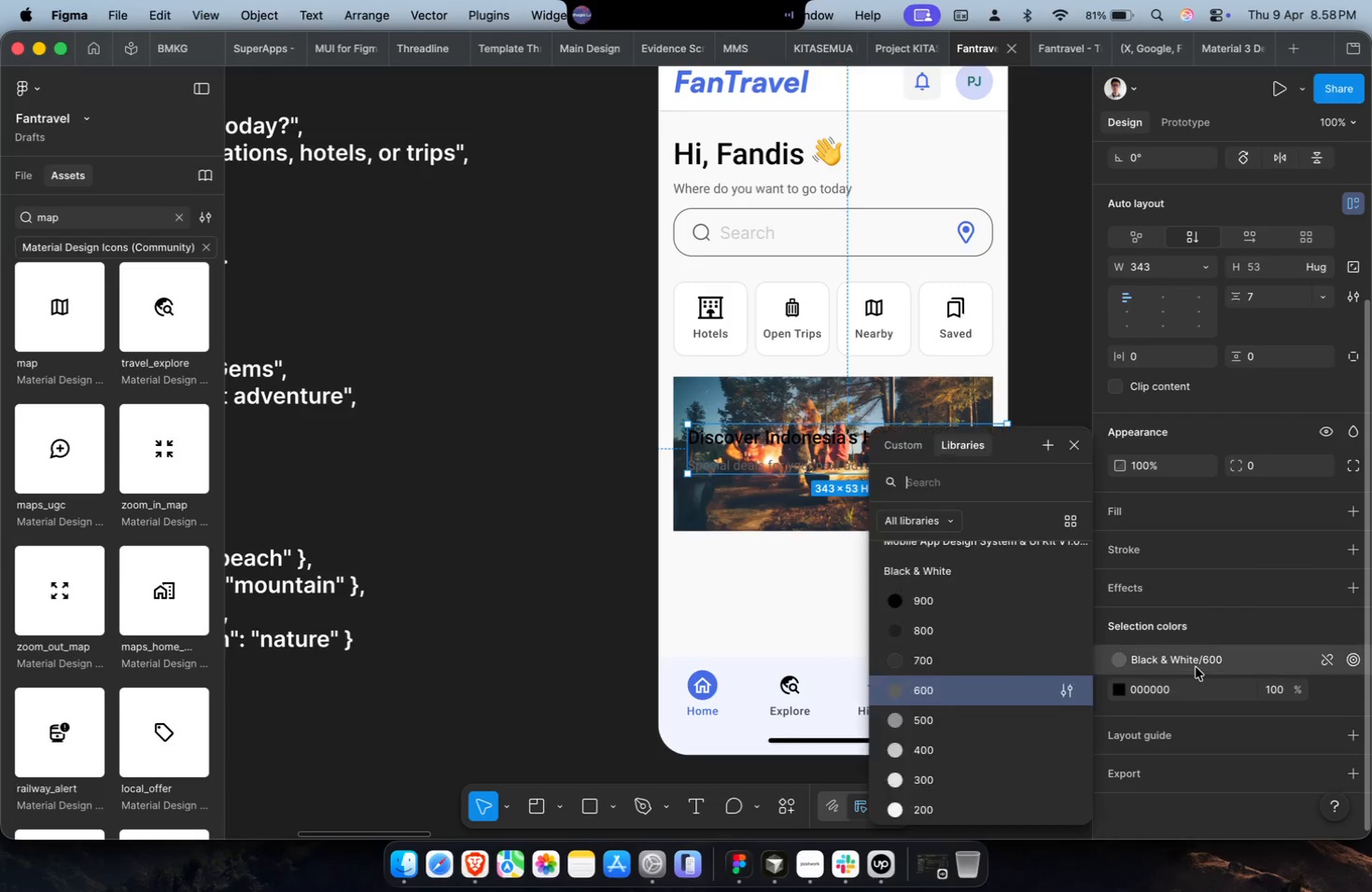 
type(wh)
 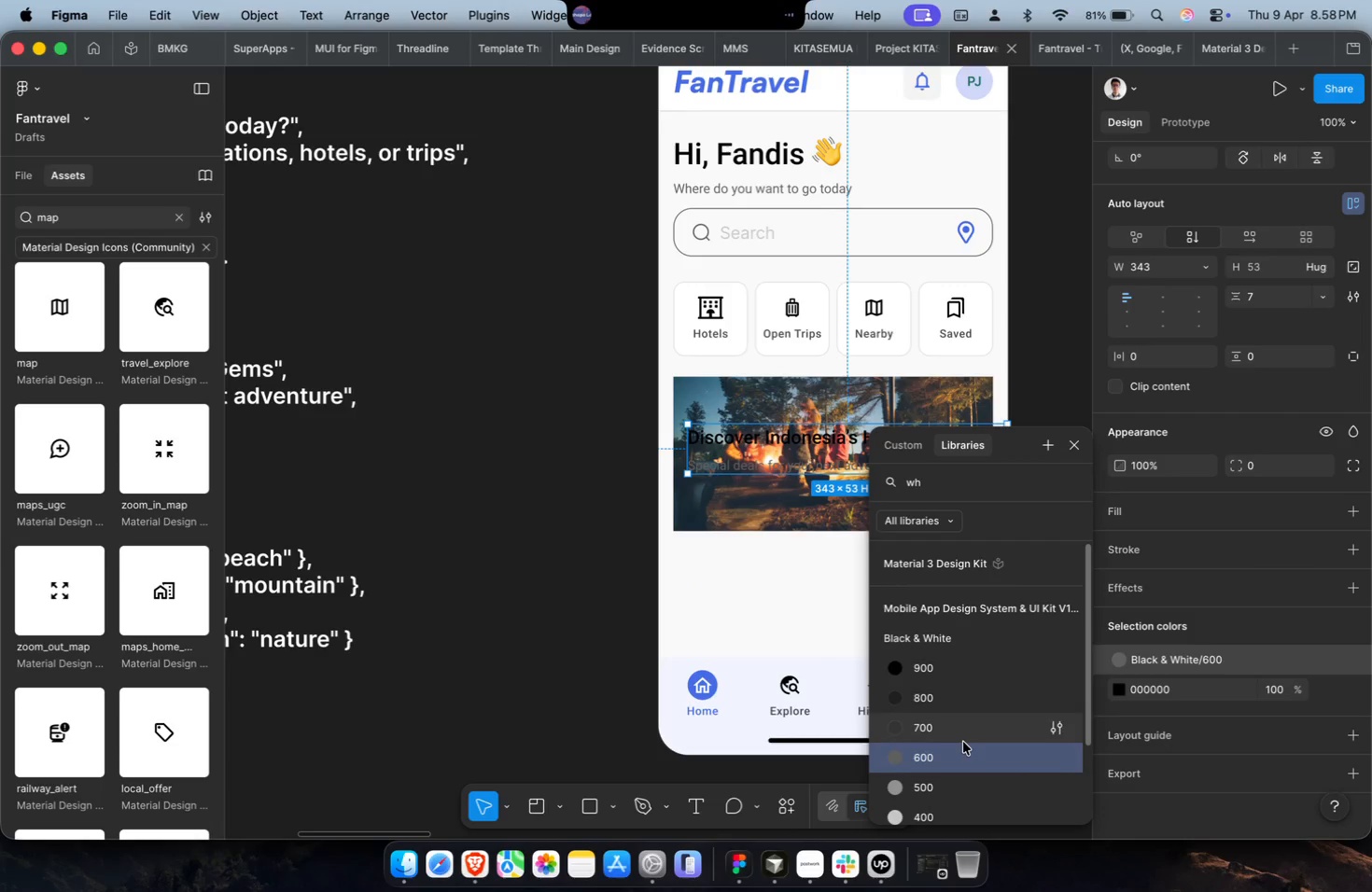 
scroll: coordinate [952, 755], scroll_direction: down, amount: 9.0
 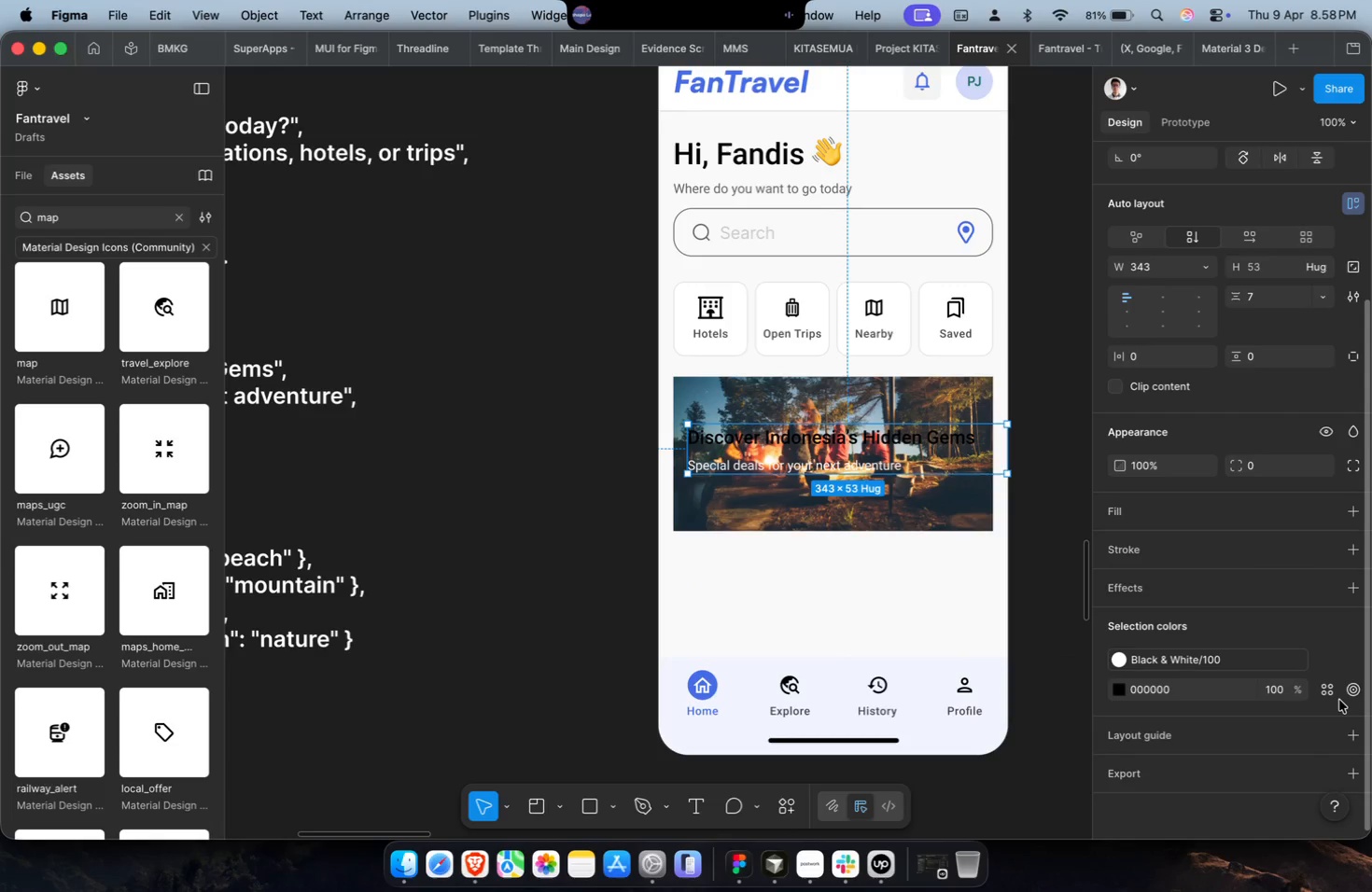 
type(wh)
 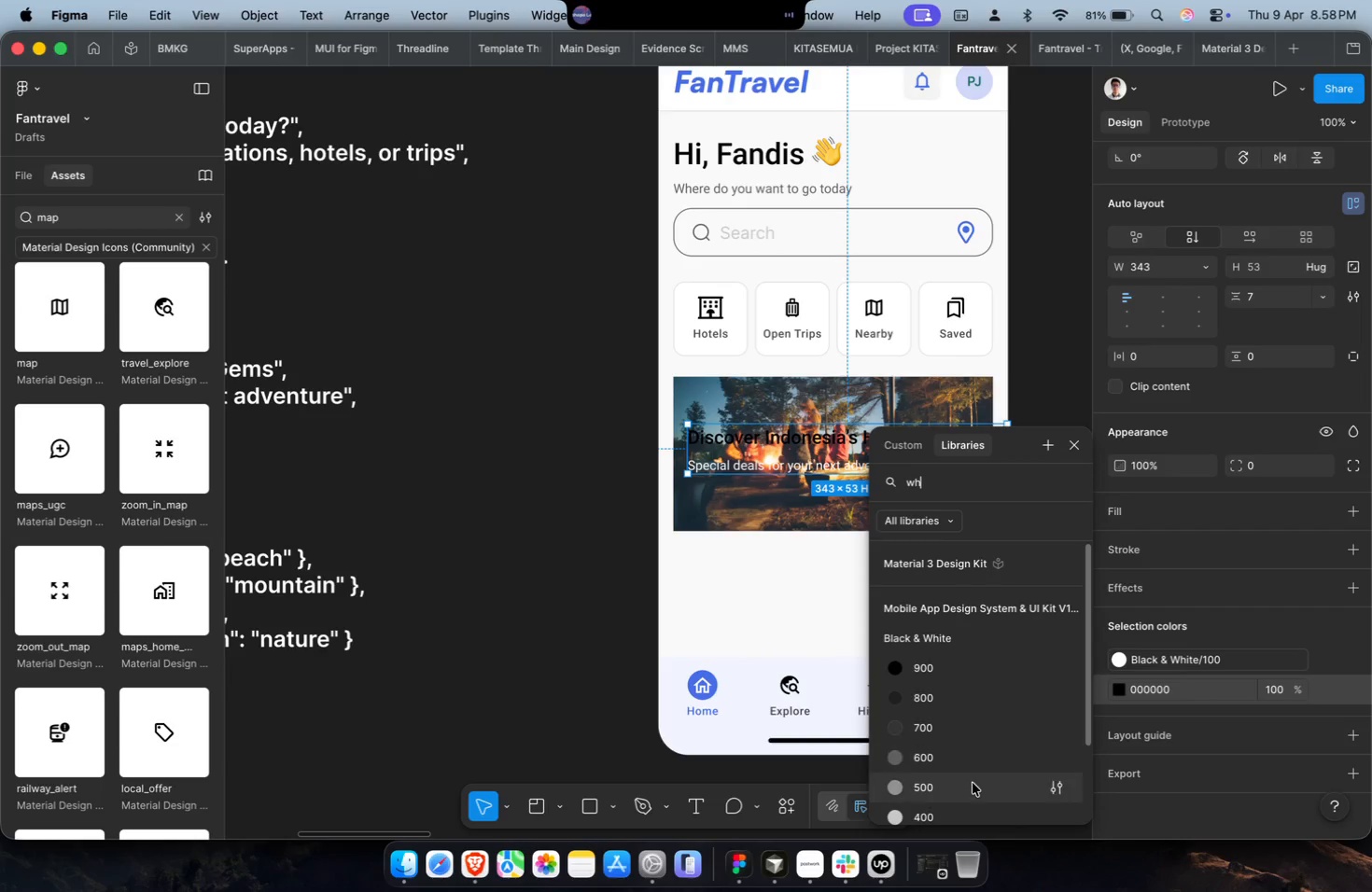 
scroll: coordinate [970, 787], scroll_direction: down, amount: 19.0
 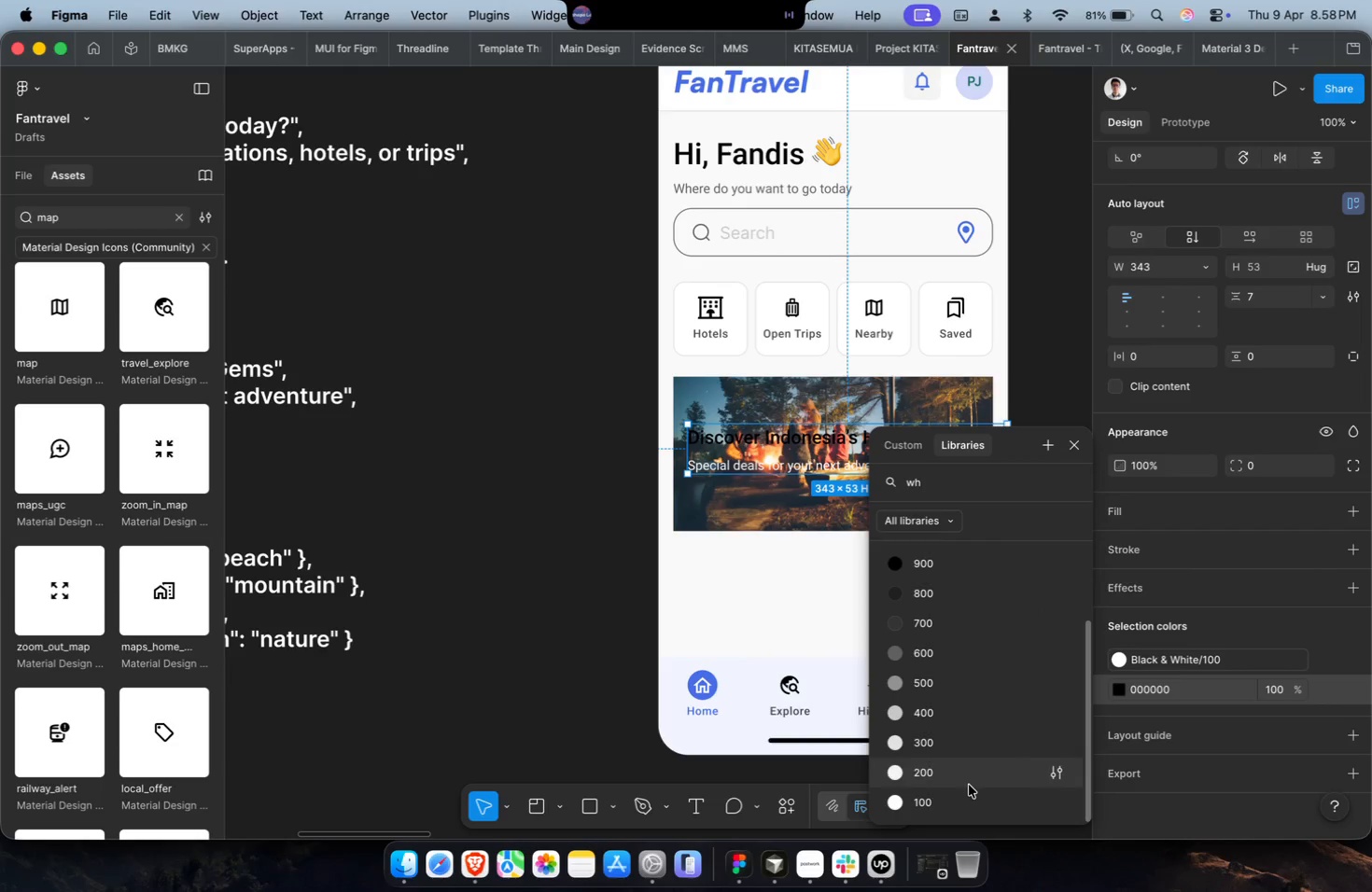 
left_click([965, 804])
 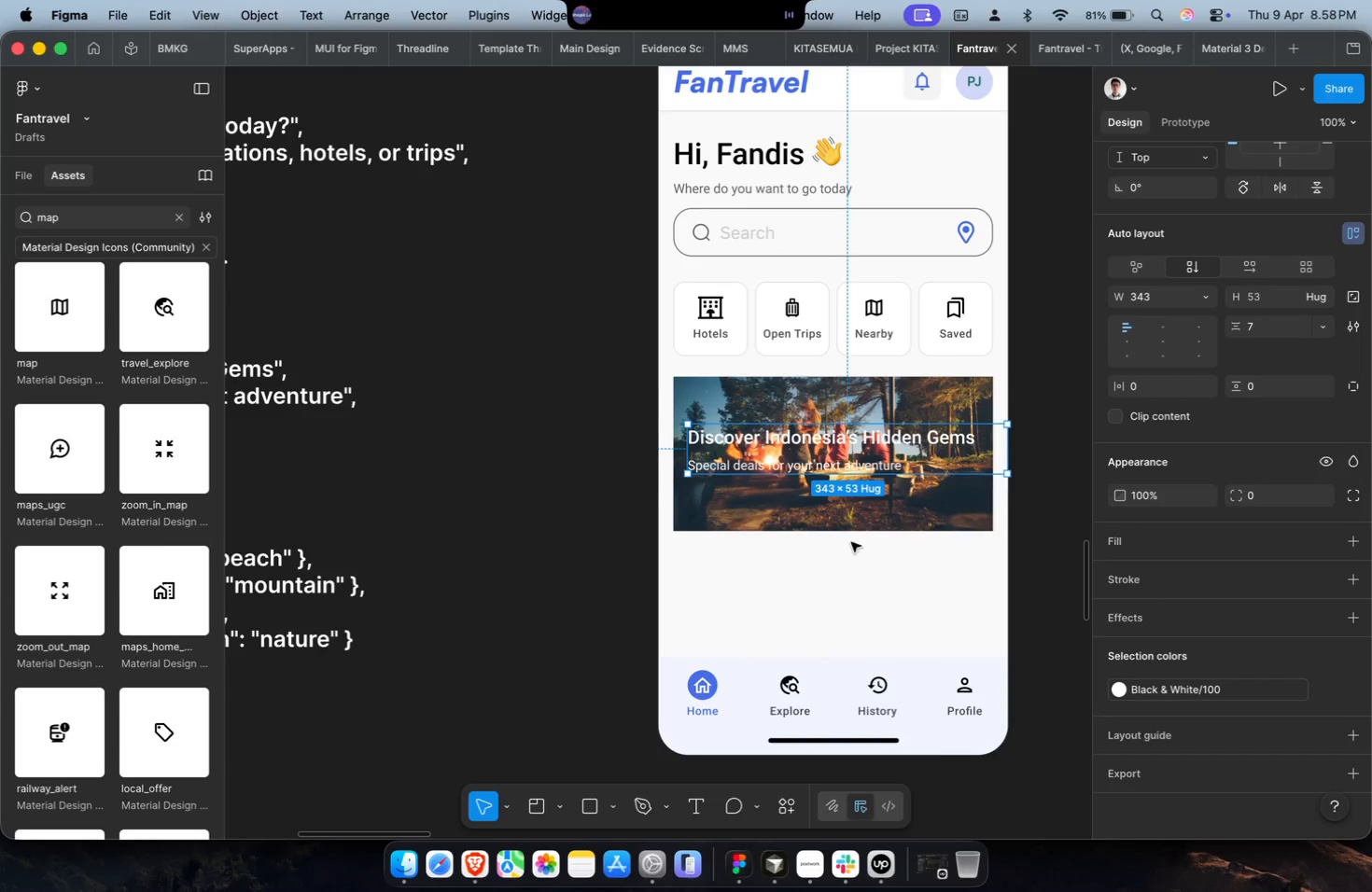 
hold_key(key=CommandLeft, duration=0.39)
scroll: coordinate [850, 489], scroll_direction: up, amount: 6.0
 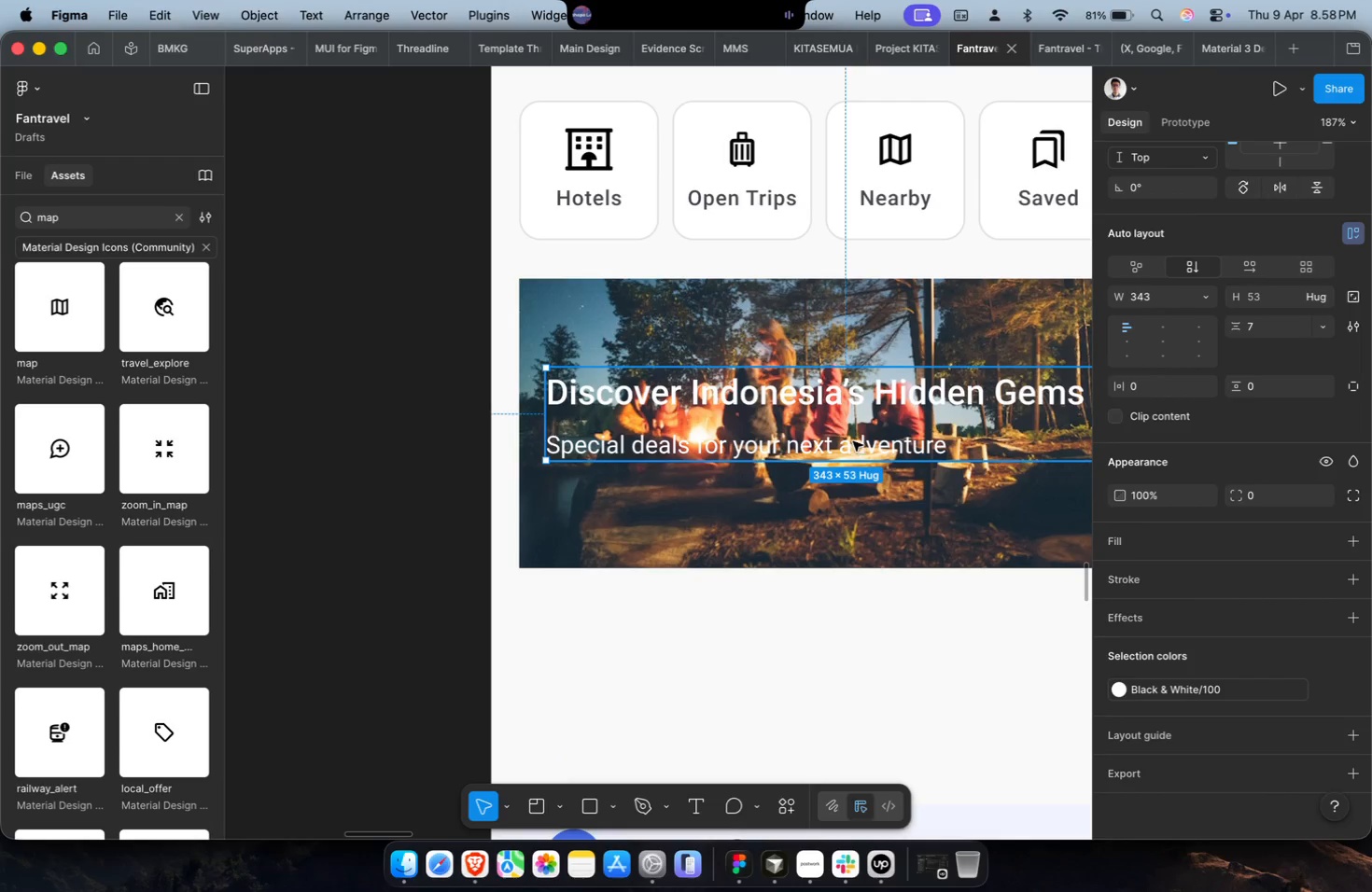 
left_click_drag(start_coordinate=[853, 439], to_coordinate=[839, 447])
 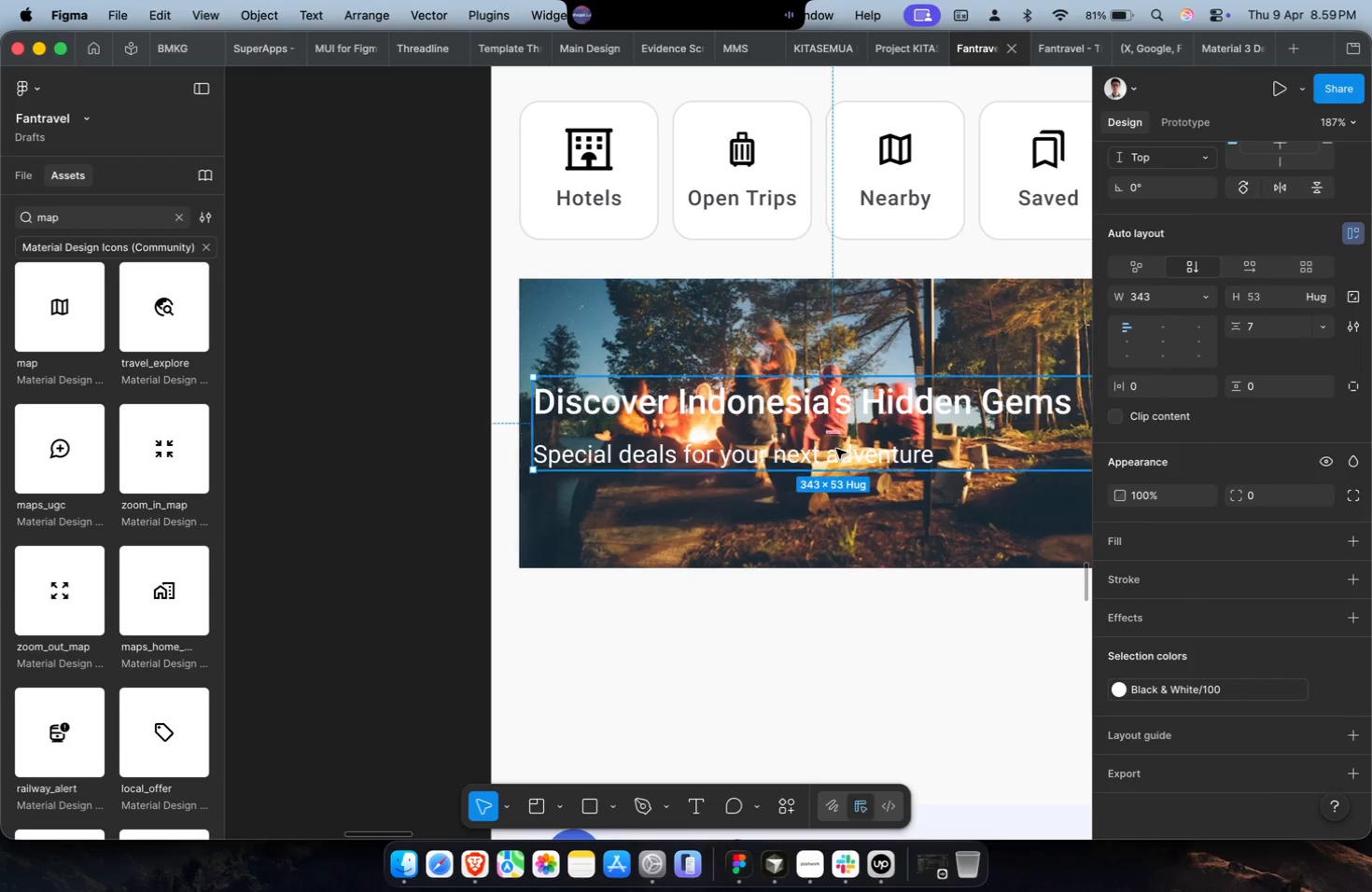 
key(Shift+ShiftLeft)
 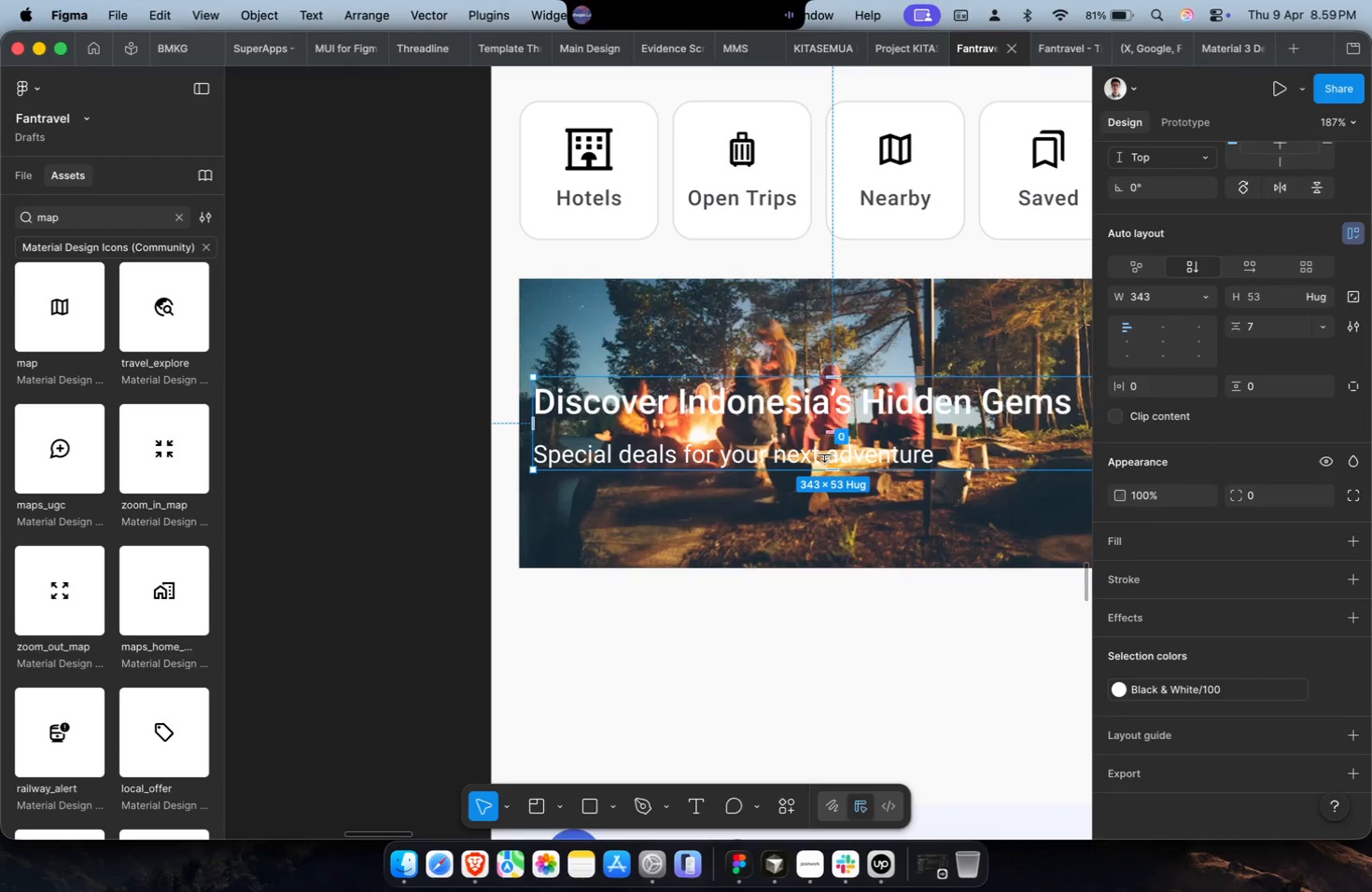 
scroll: coordinate [822, 455], scroll_direction: down, amount: 4.0
 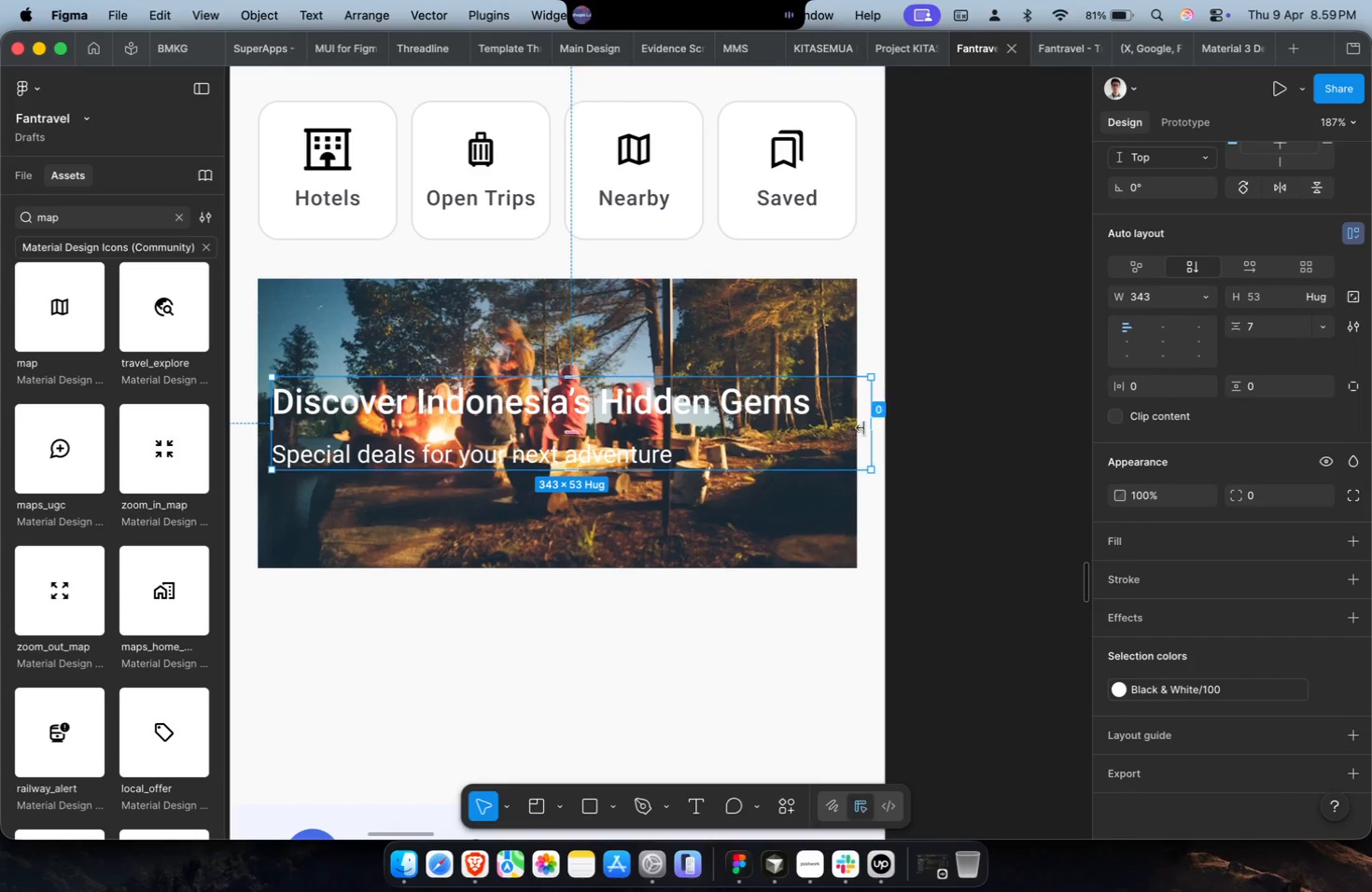 
left_click_drag(start_coordinate=[871, 425], to_coordinate=[701, 439])
 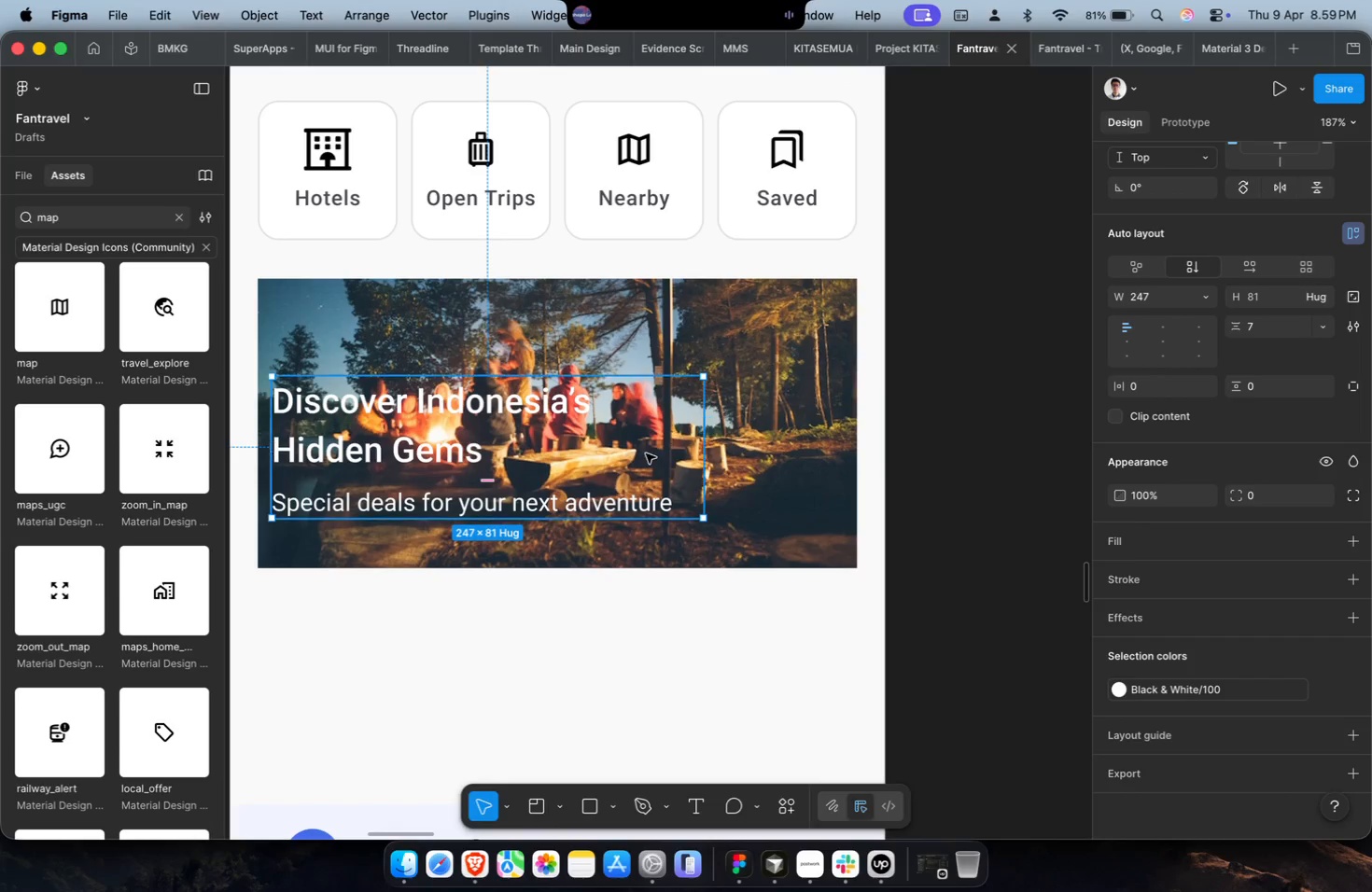 
left_click_drag(start_coordinate=[646, 453], to_coordinate=[648, 411])
 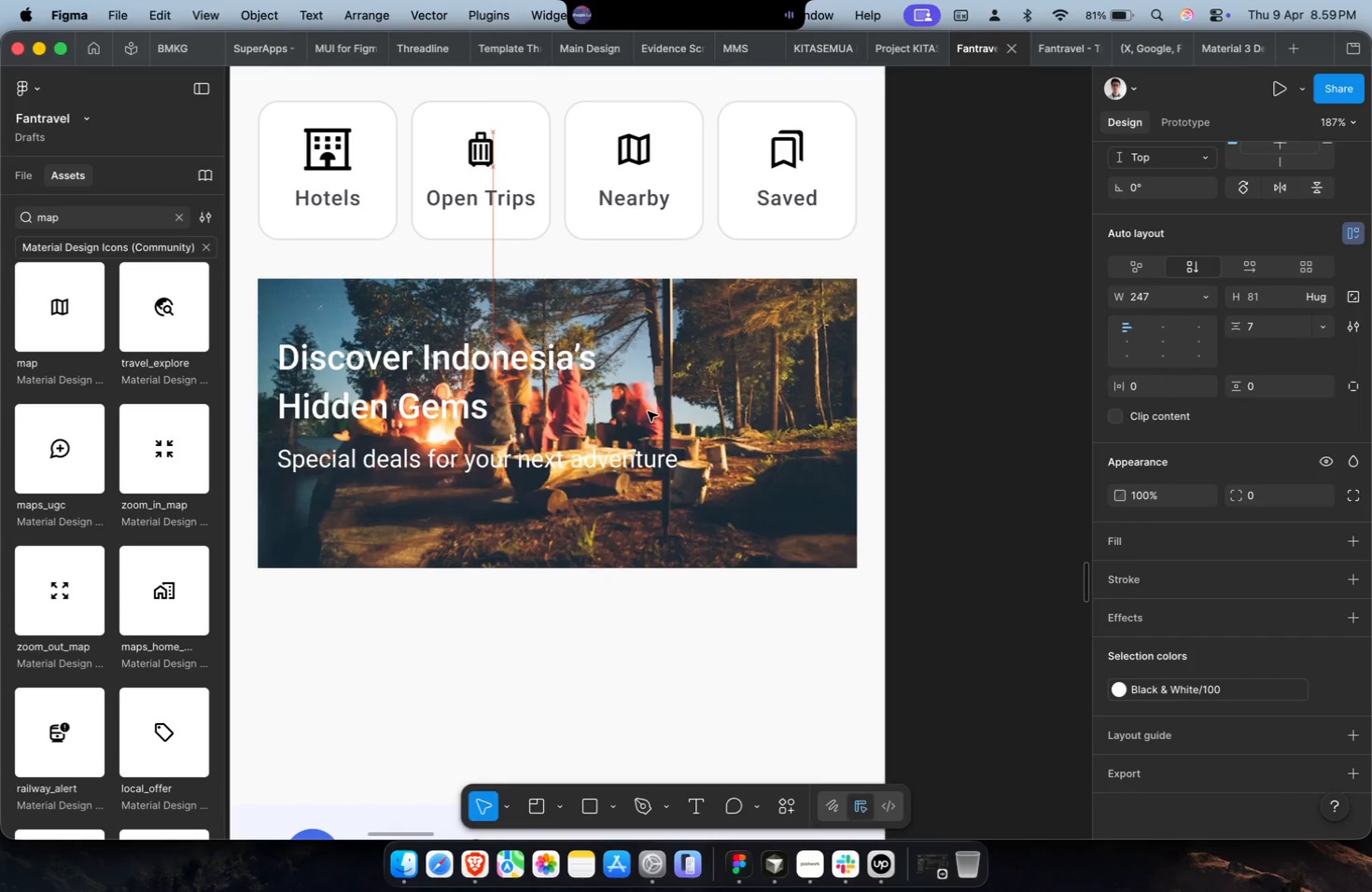 
hold_key(key=CommandLeft, duration=0.37)
scroll: coordinate [646, 416], scroll_direction: down, amount: 19.0
 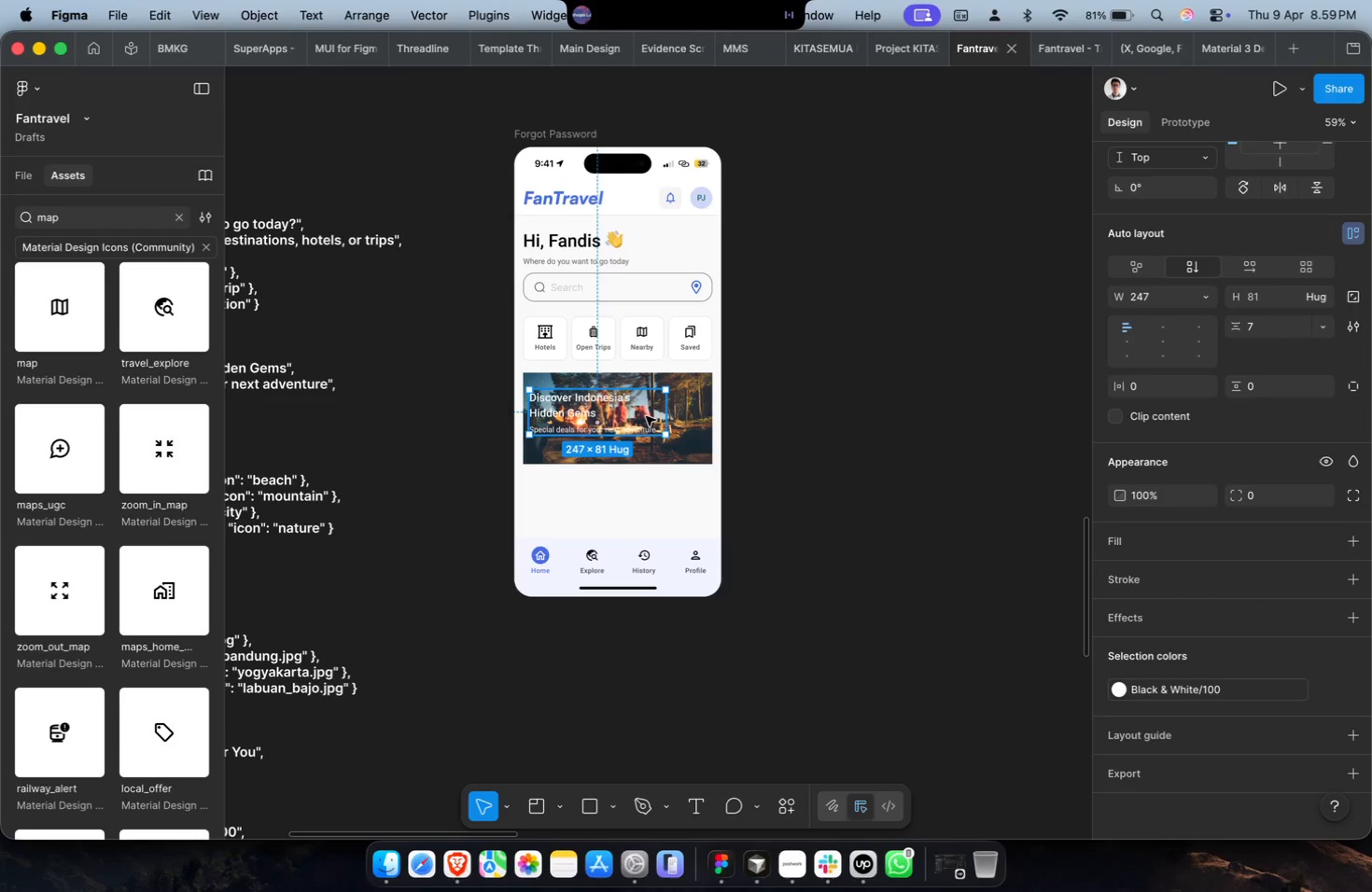 
wait(28.72)
 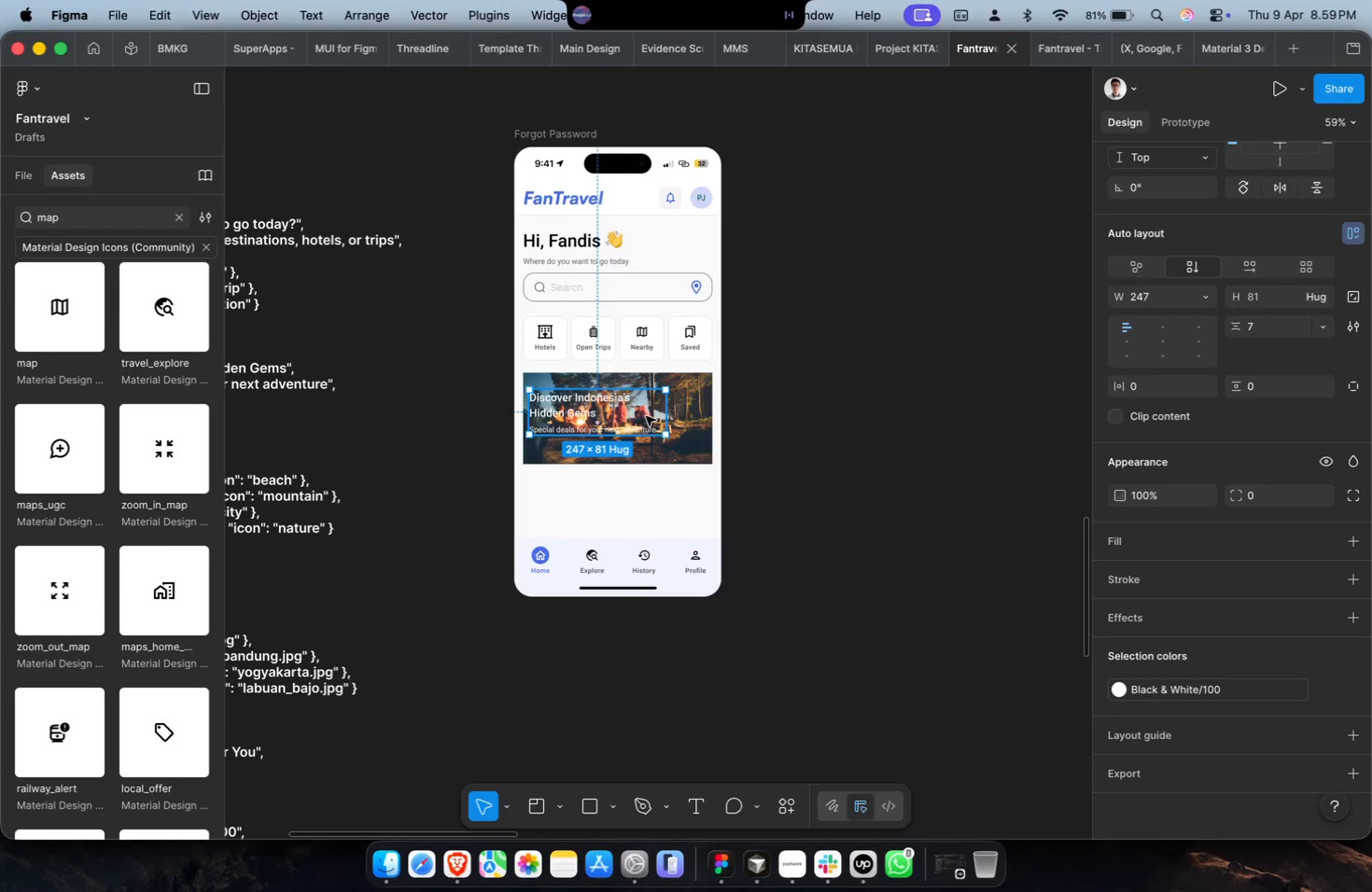 
scroll: coordinate [646, 416], scroll_direction: down, amount: 2.0
 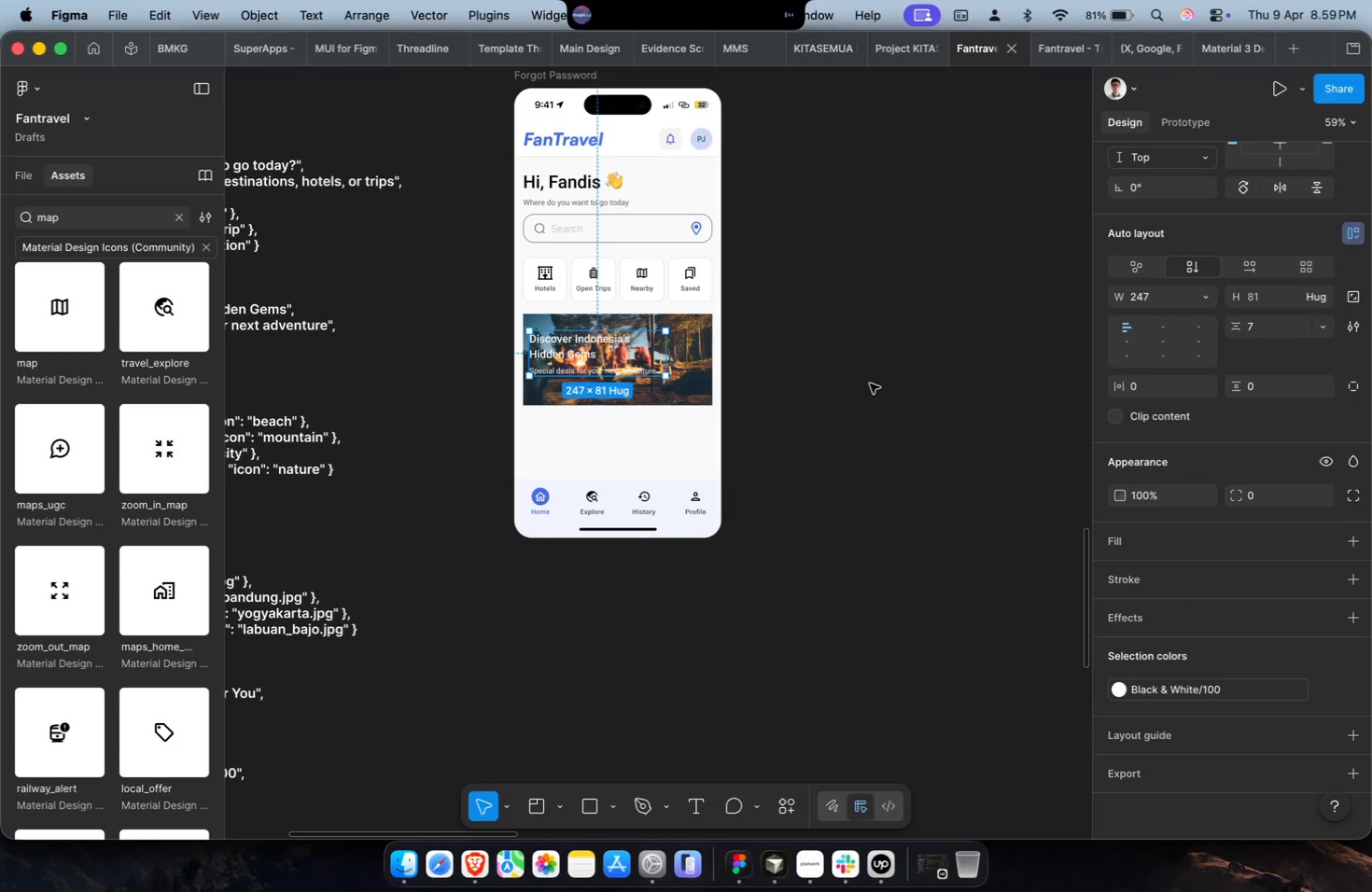 
wait(7.07)
 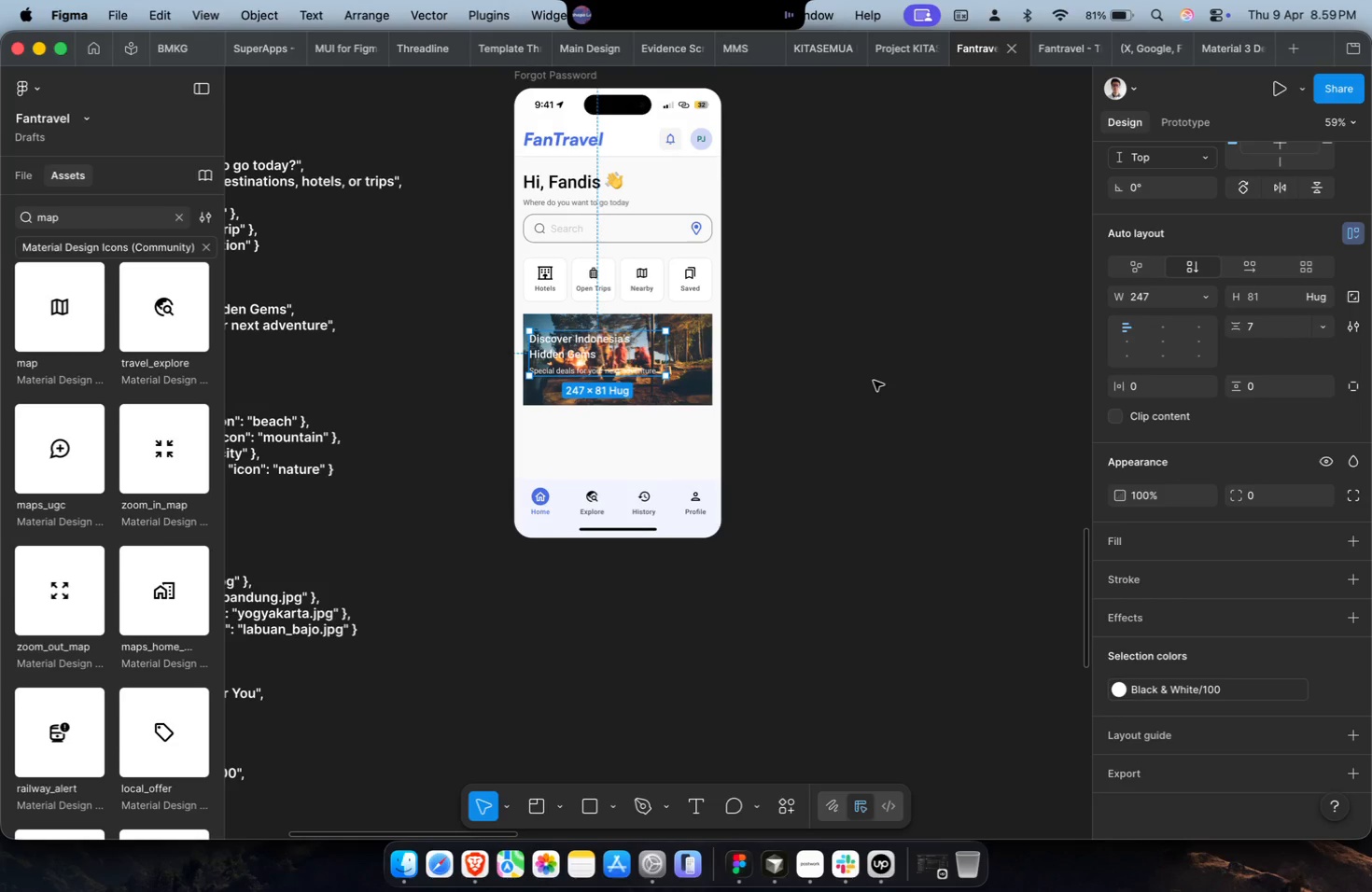 
hold_key(key=CommandLeft, duration=0.47)
scroll: coordinate [641, 404], scroll_direction: down, amount: 9.0
 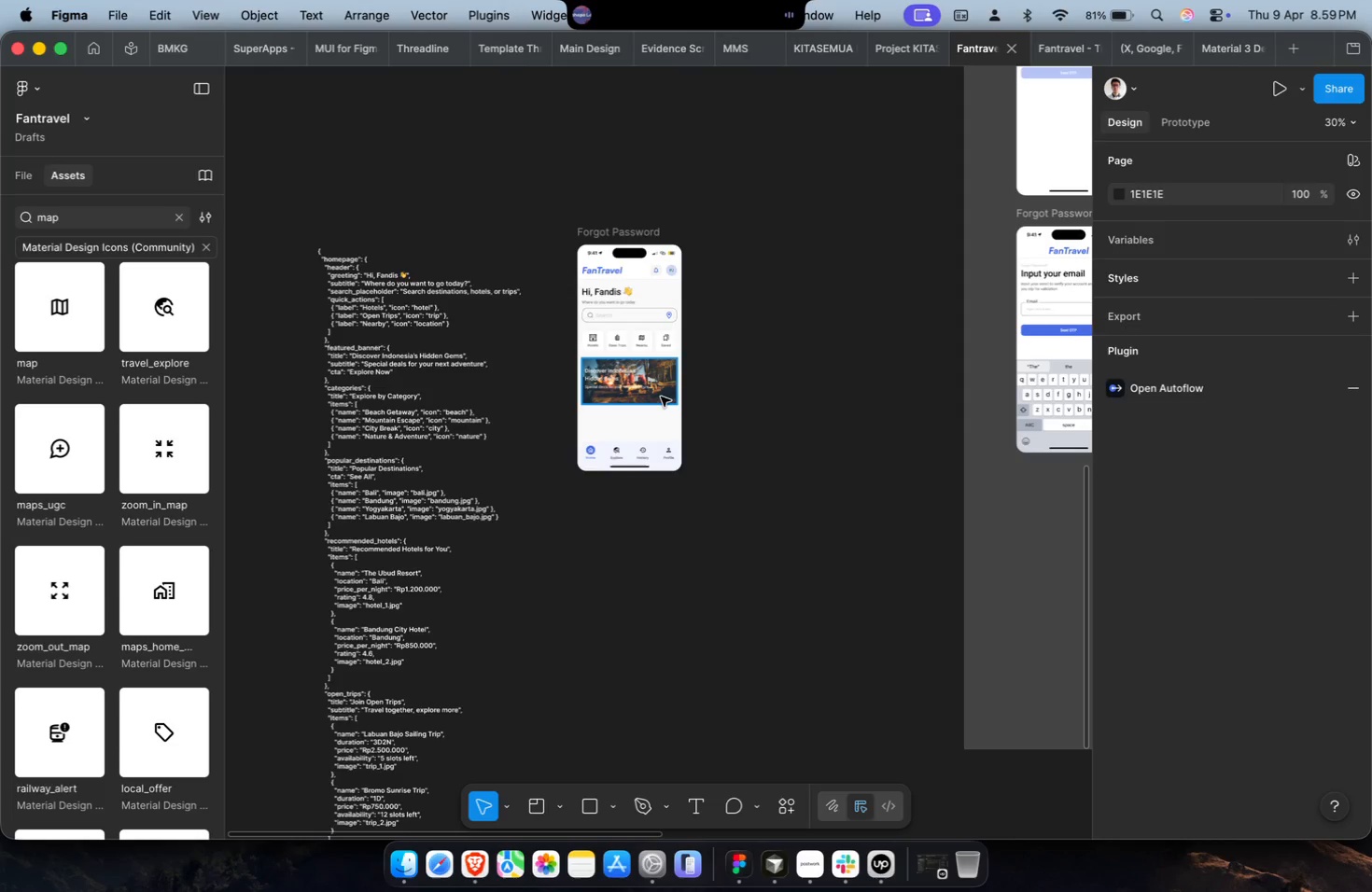 
left_click([662, 396])
 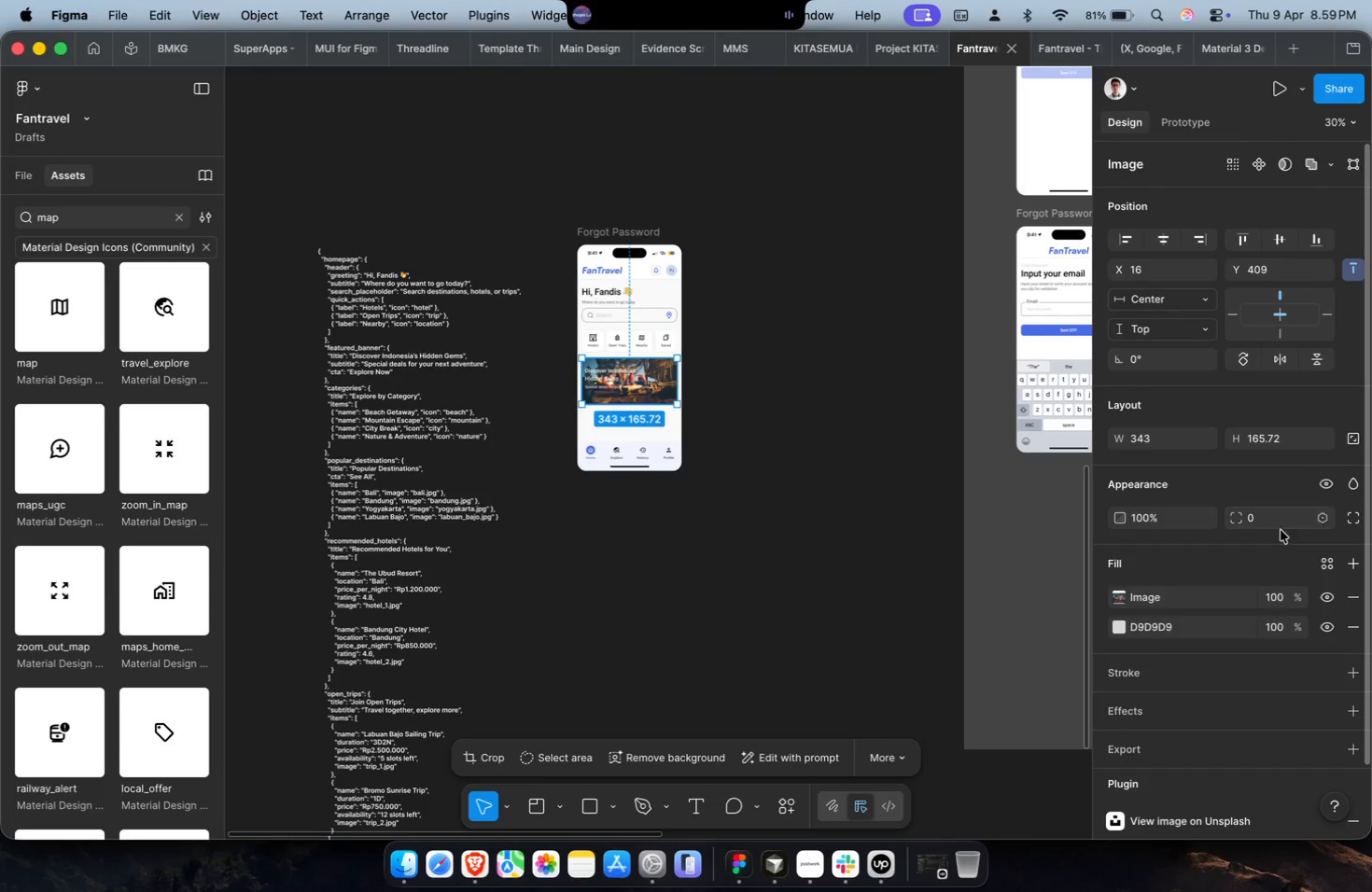 
left_click([1315, 522])
 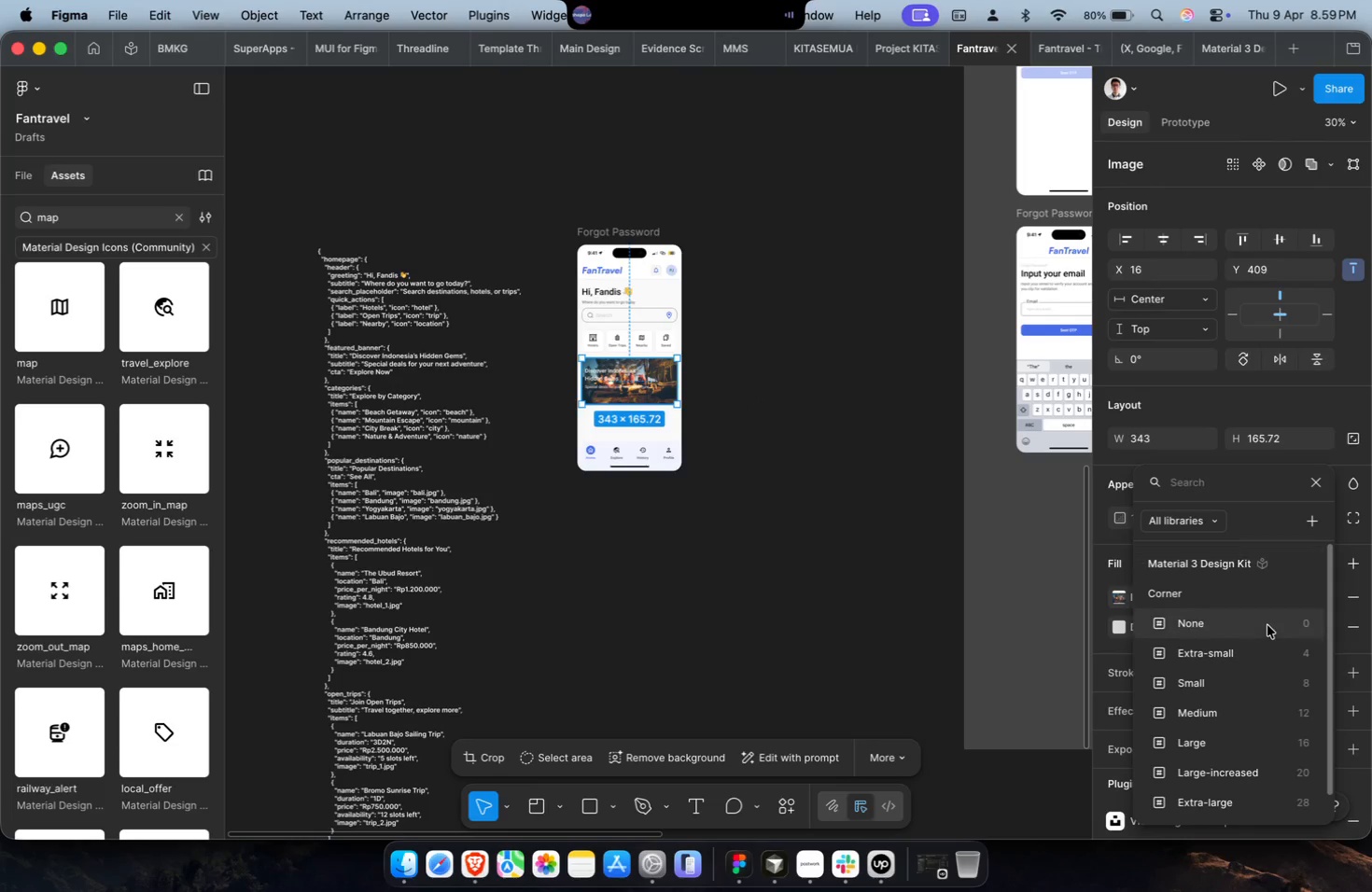 
scroll: coordinate [1247, 664], scroll_direction: down, amount: 7.0
 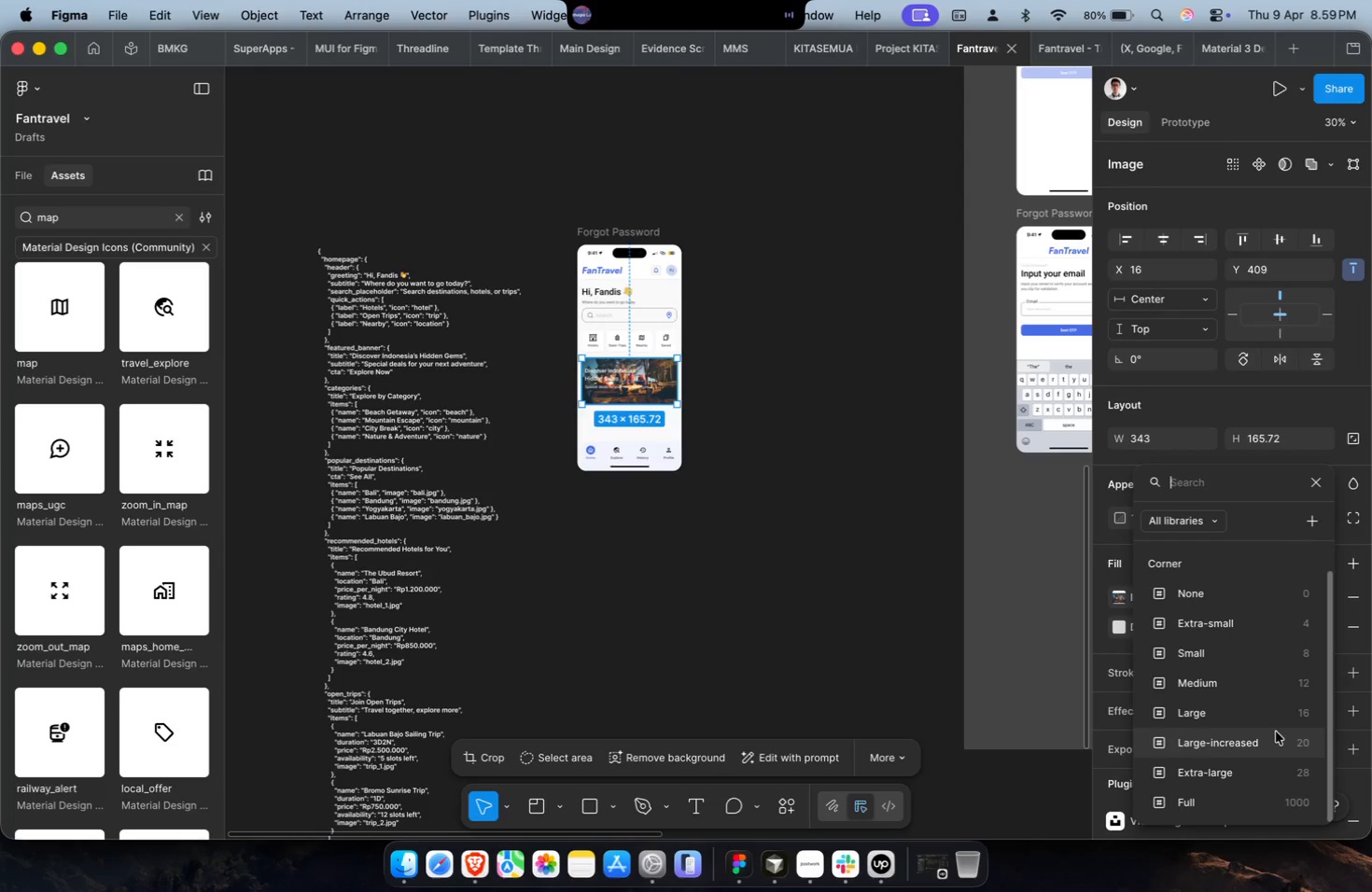 
left_click([1275, 715])
 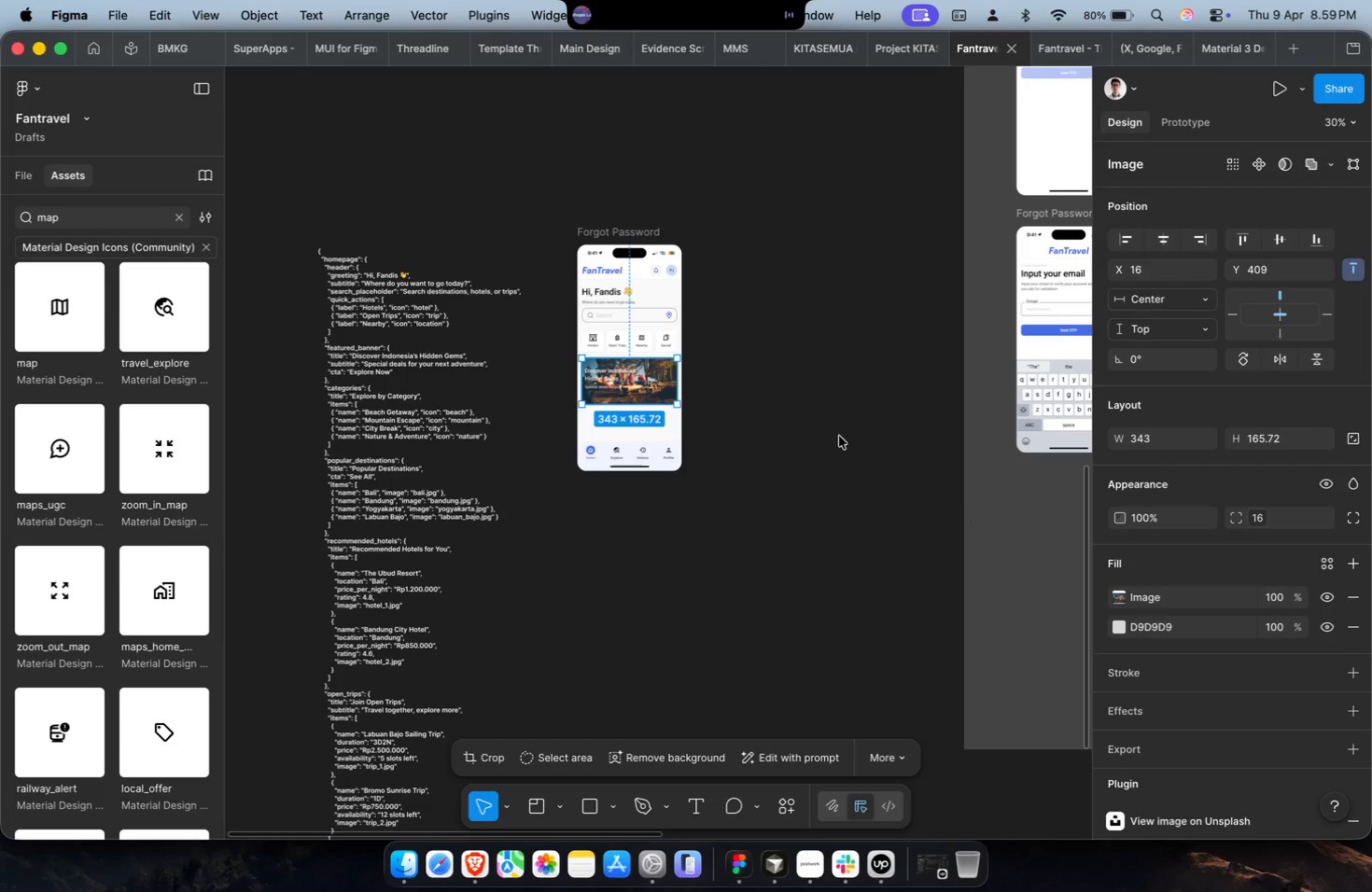 
double_click([786, 425])
 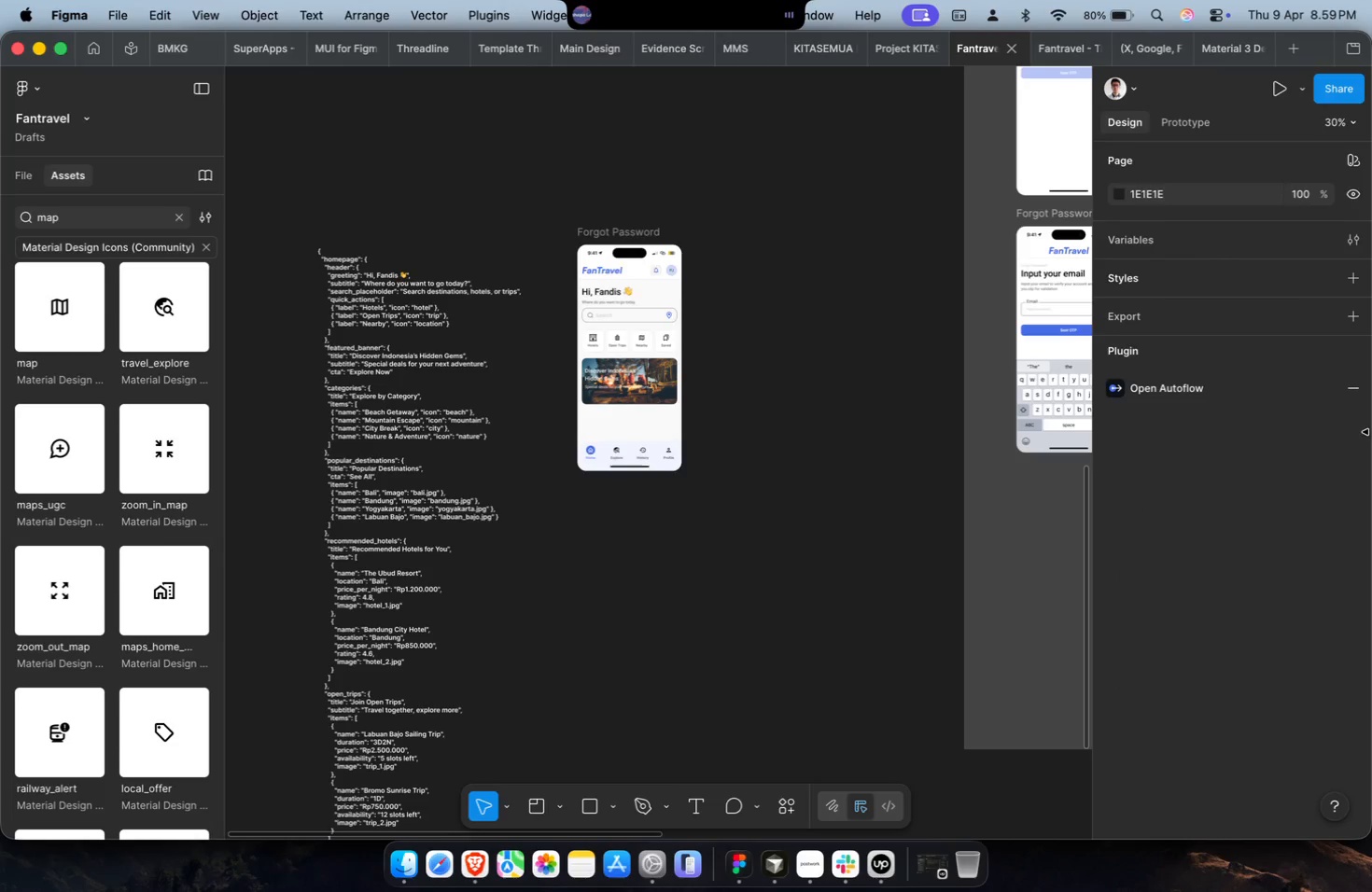 
scroll: coordinate [1215, 455], scroll_direction: up, amount: 1.0
 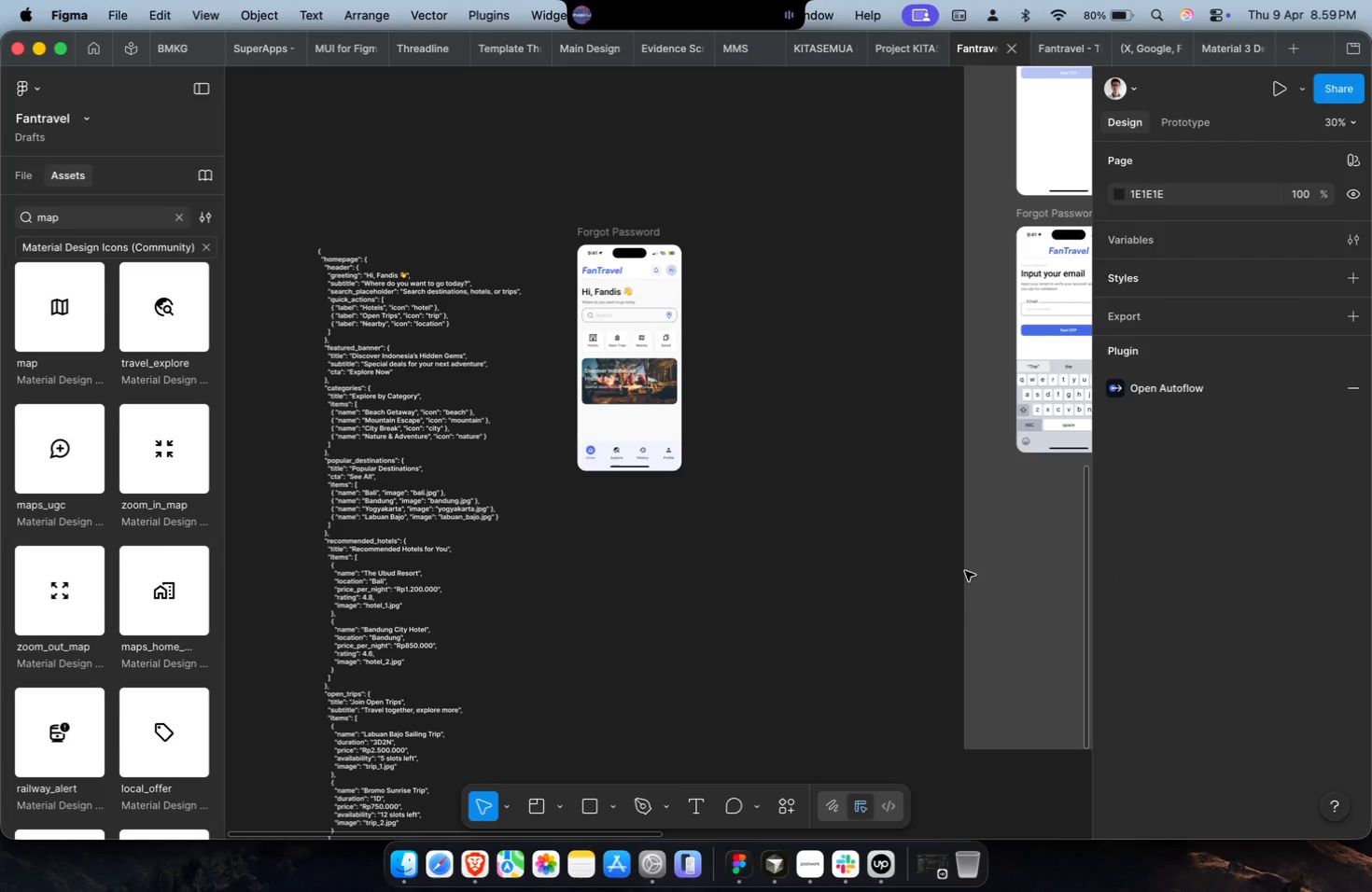 
key(Meta+CommandLeft)
 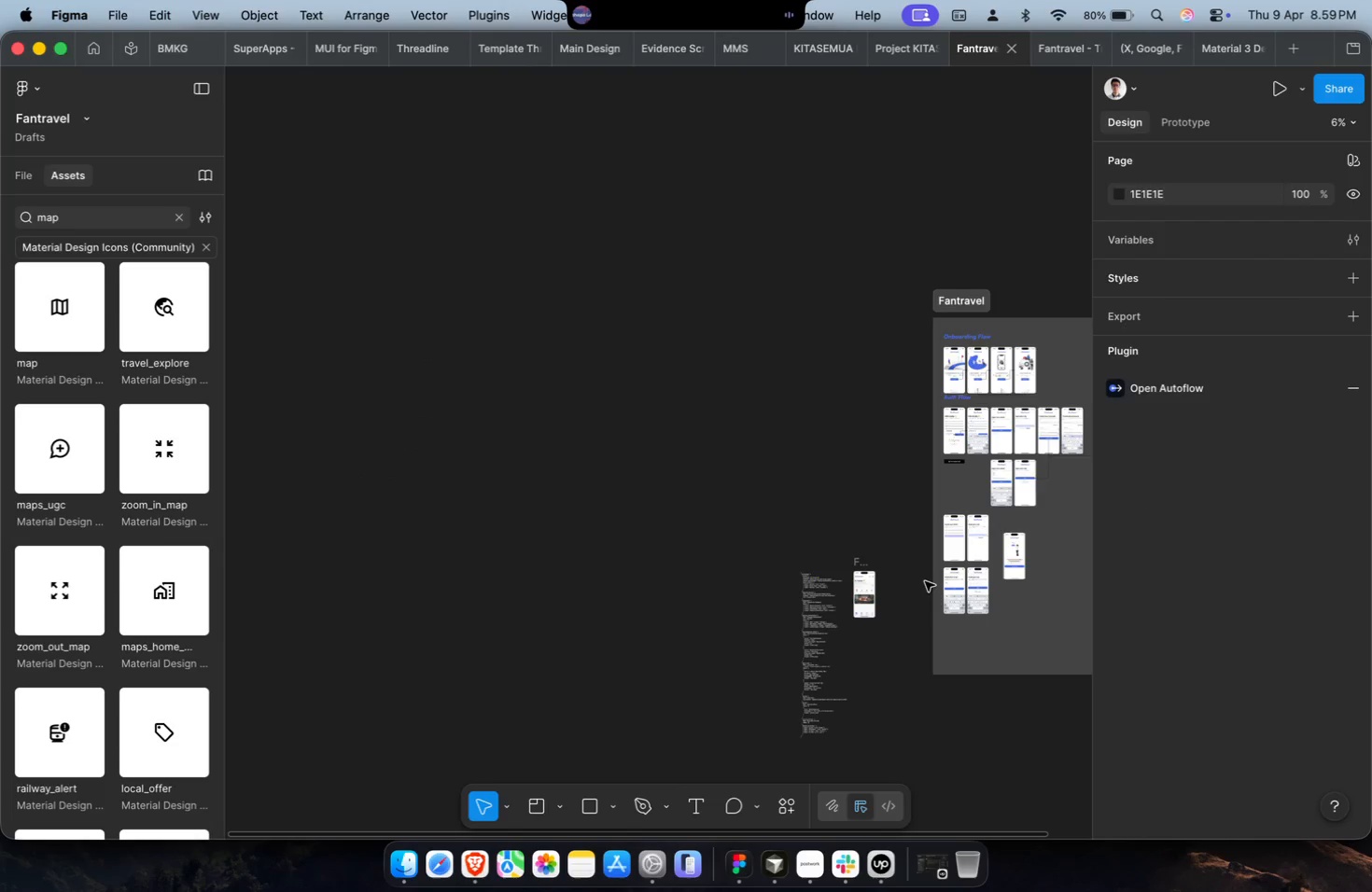 
key(Shift+ShiftLeft)
 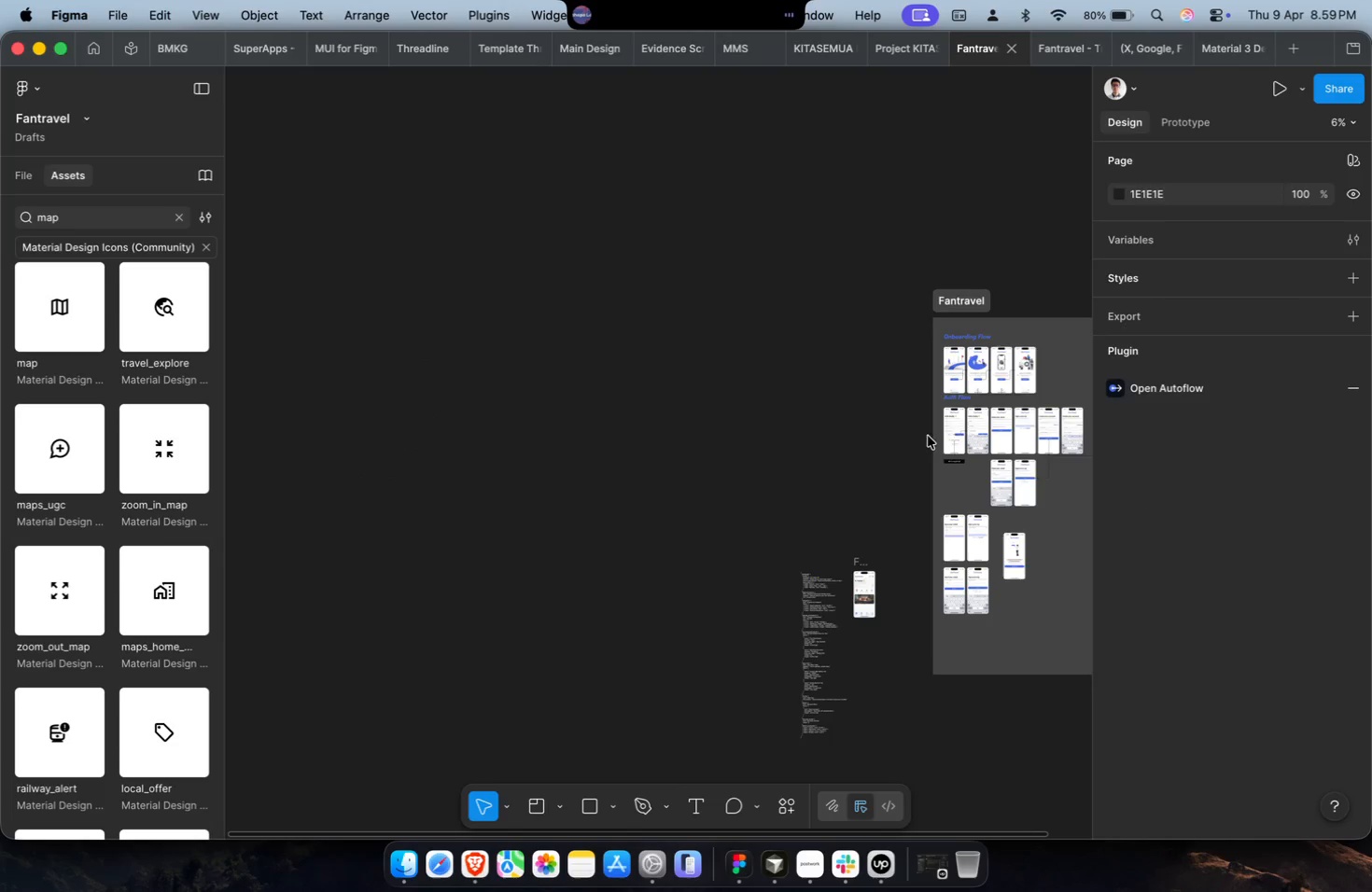 
scroll: coordinate [925, 581], scroll_direction: down, amount: 18.0
 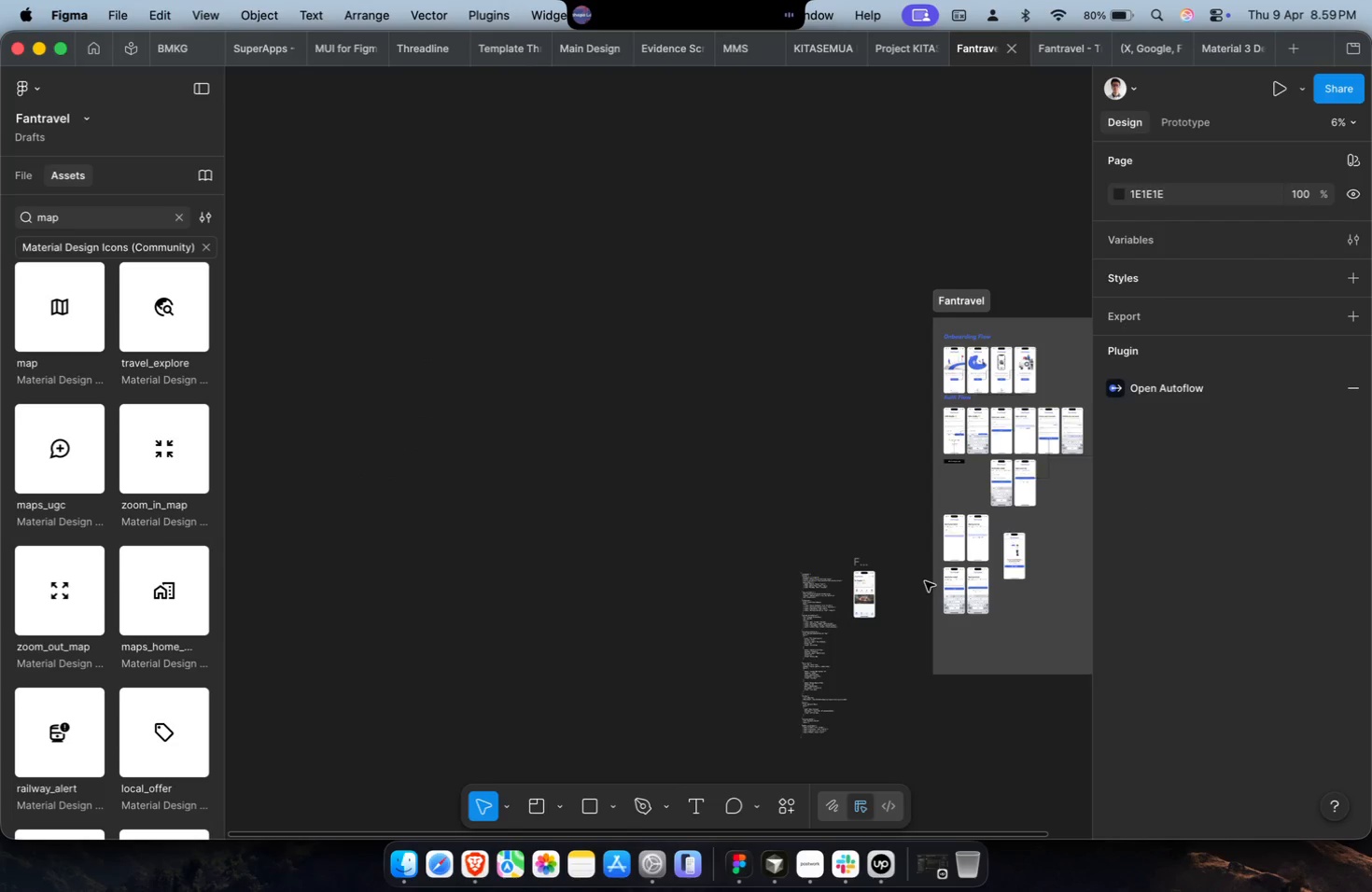 
hold_key(key=CommandLeft, duration=1.59)
scroll: coordinate [907, 311], scroll_direction: up, amount: 22.0
 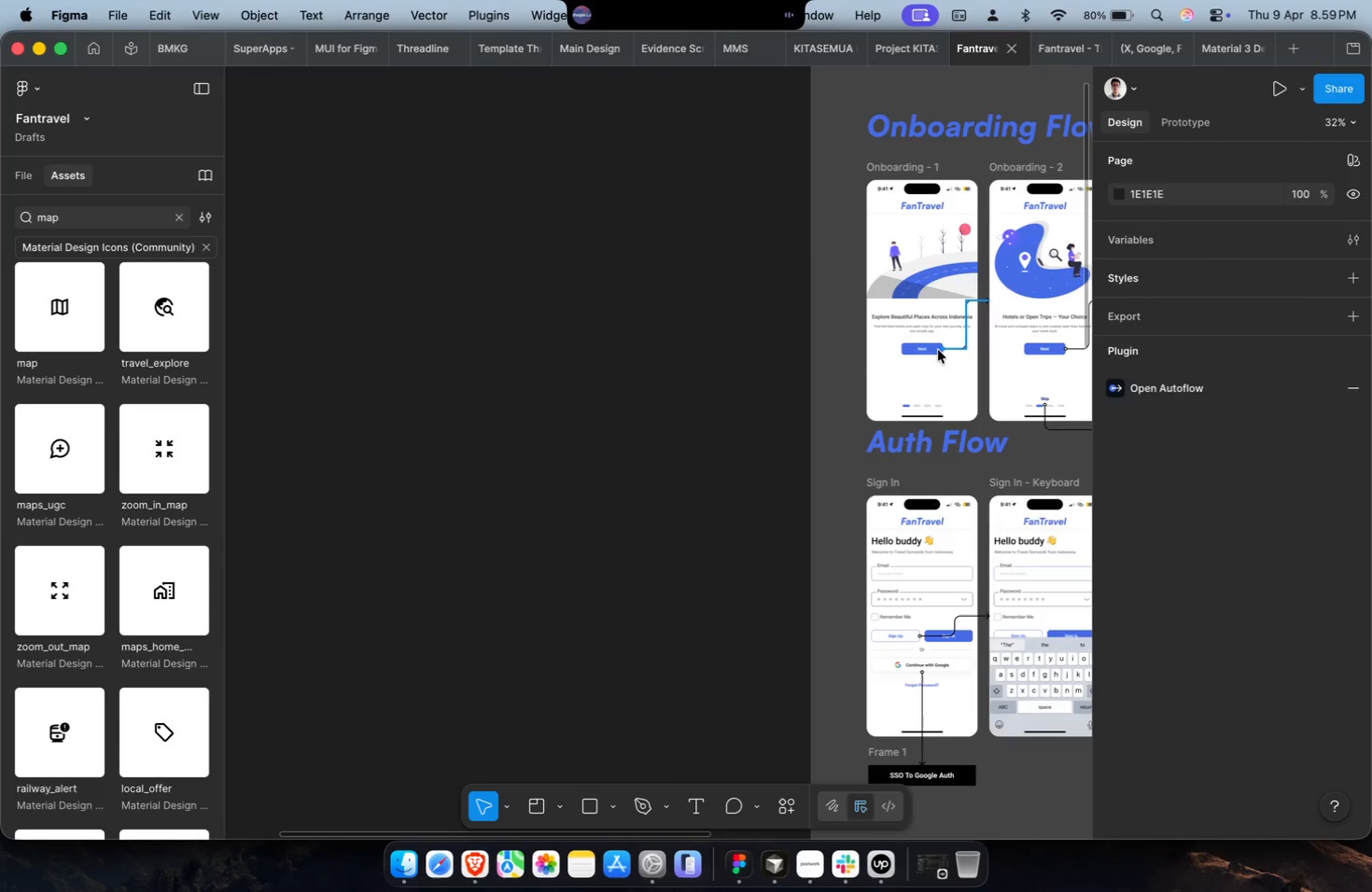 
key(Shift+ShiftLeft)
 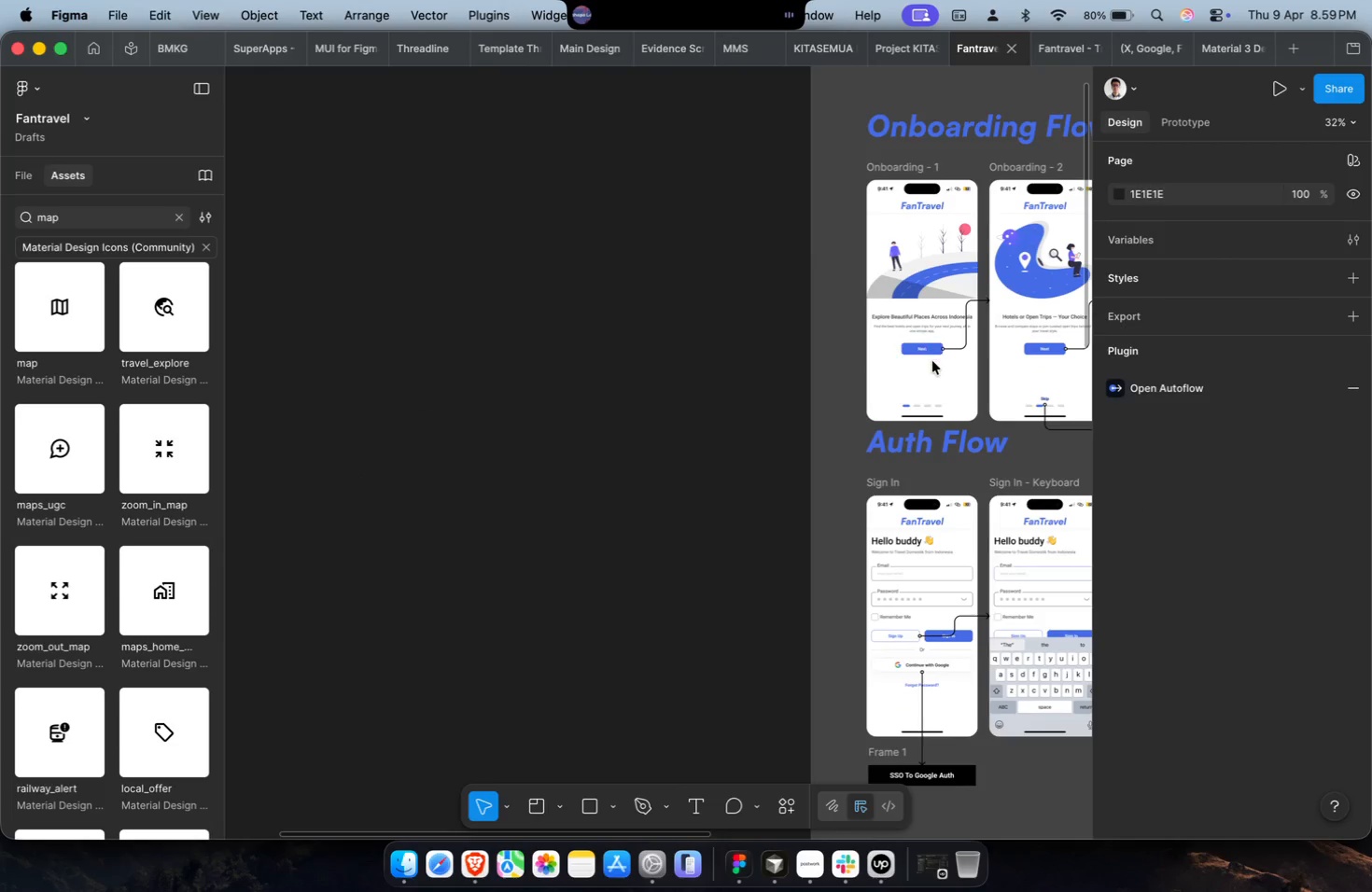 
scroll: coordinate [932, 361], scroll_direction: down, amount: 9.0
 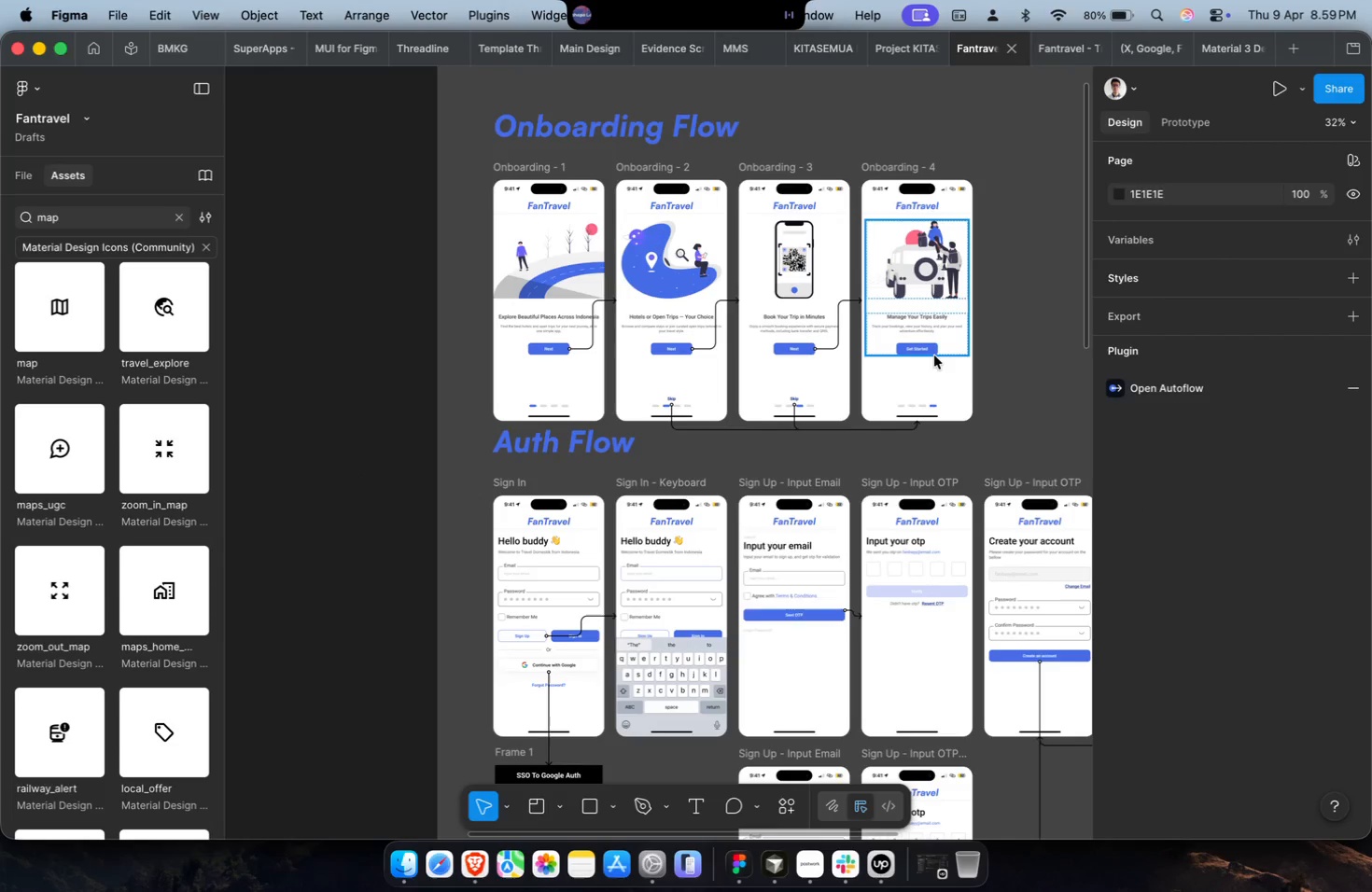 
left_click([936, 352])
 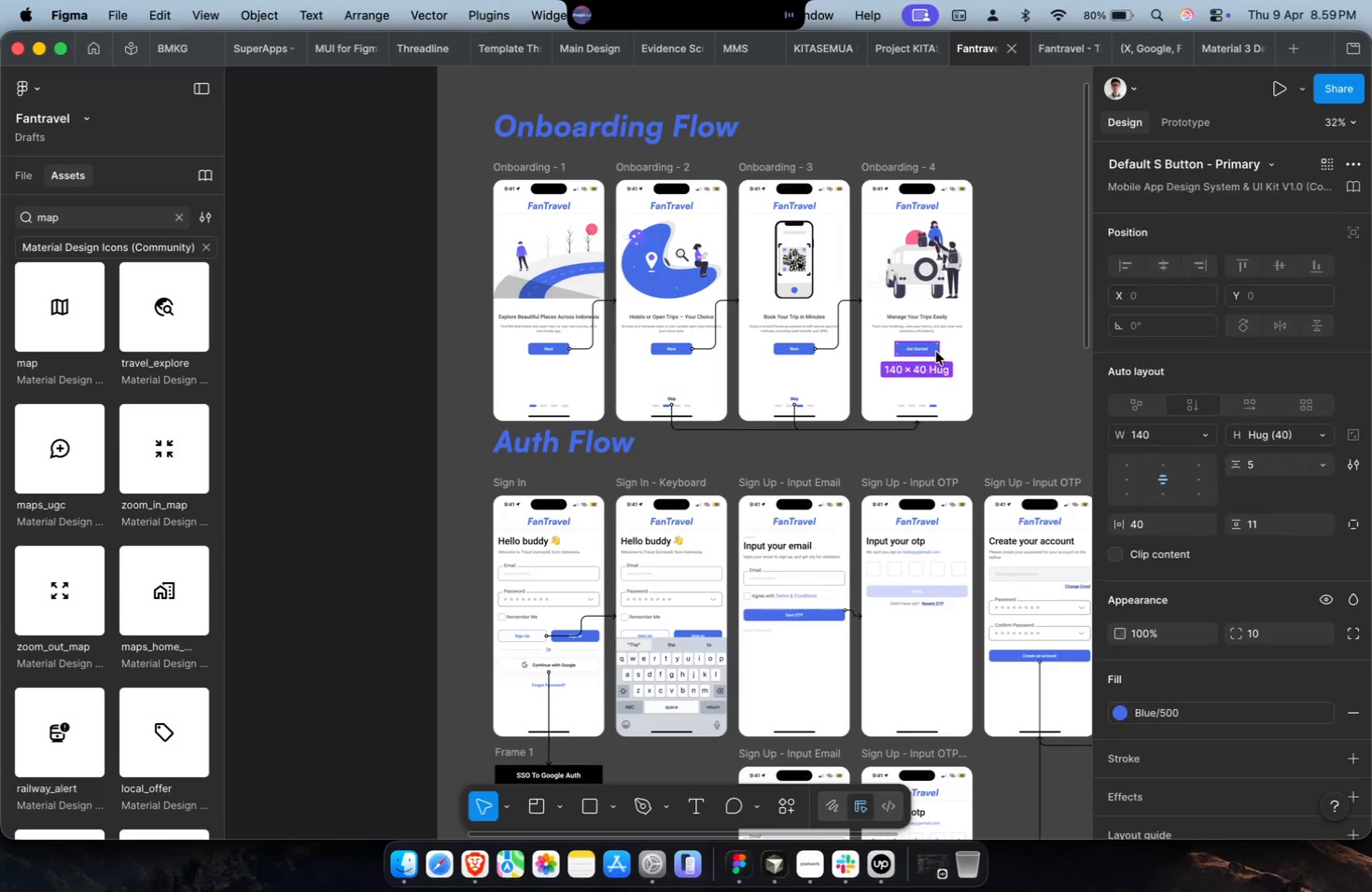 
key(Meta+C)
 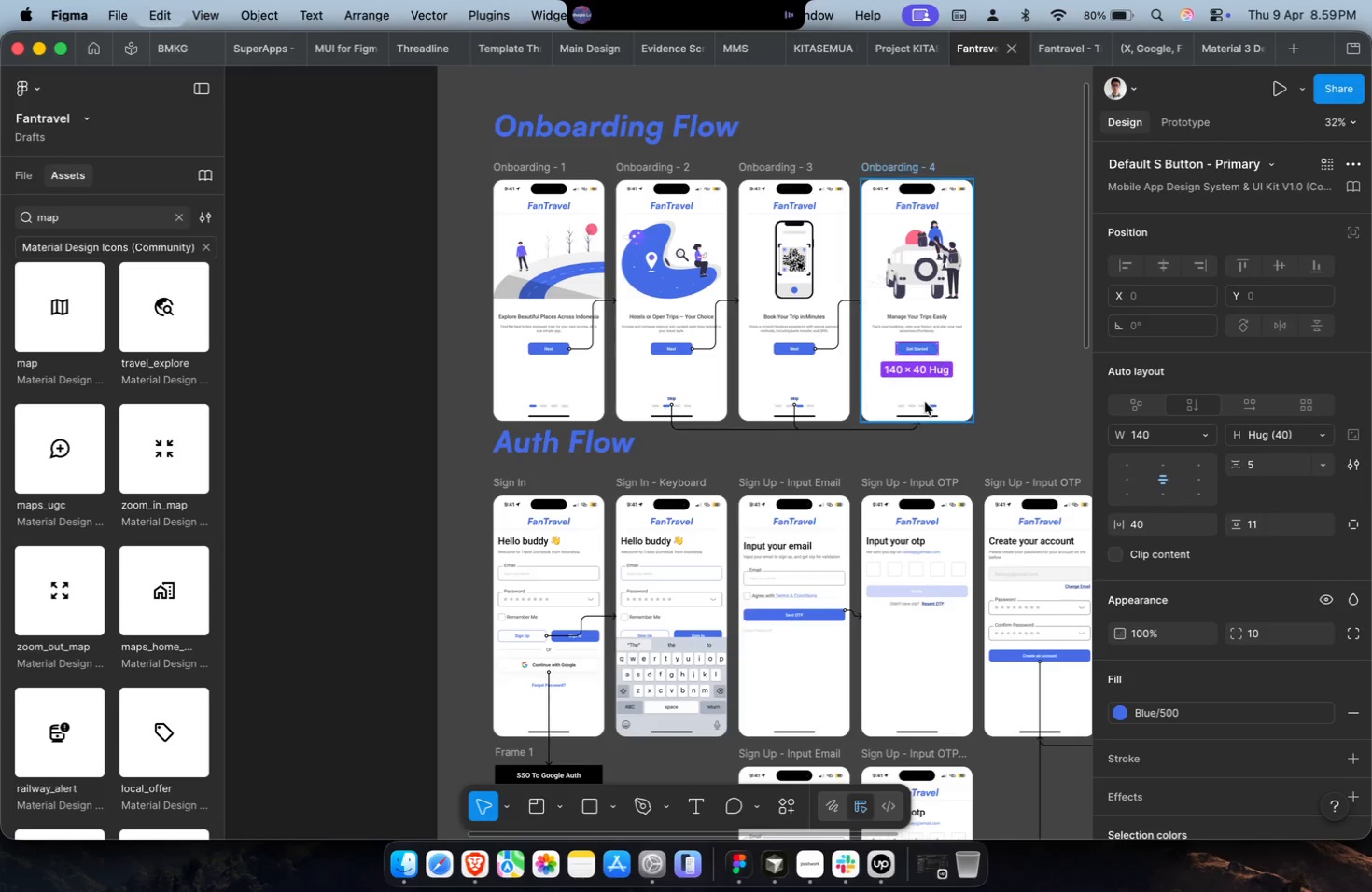 
hold_key(key=ShiftLeft, duration=0.38)
hold_key(key=CommandLeft, duration=0.82)
scroll: coordinate [877, 410], scroll_direction: down, amount: 1.0
 